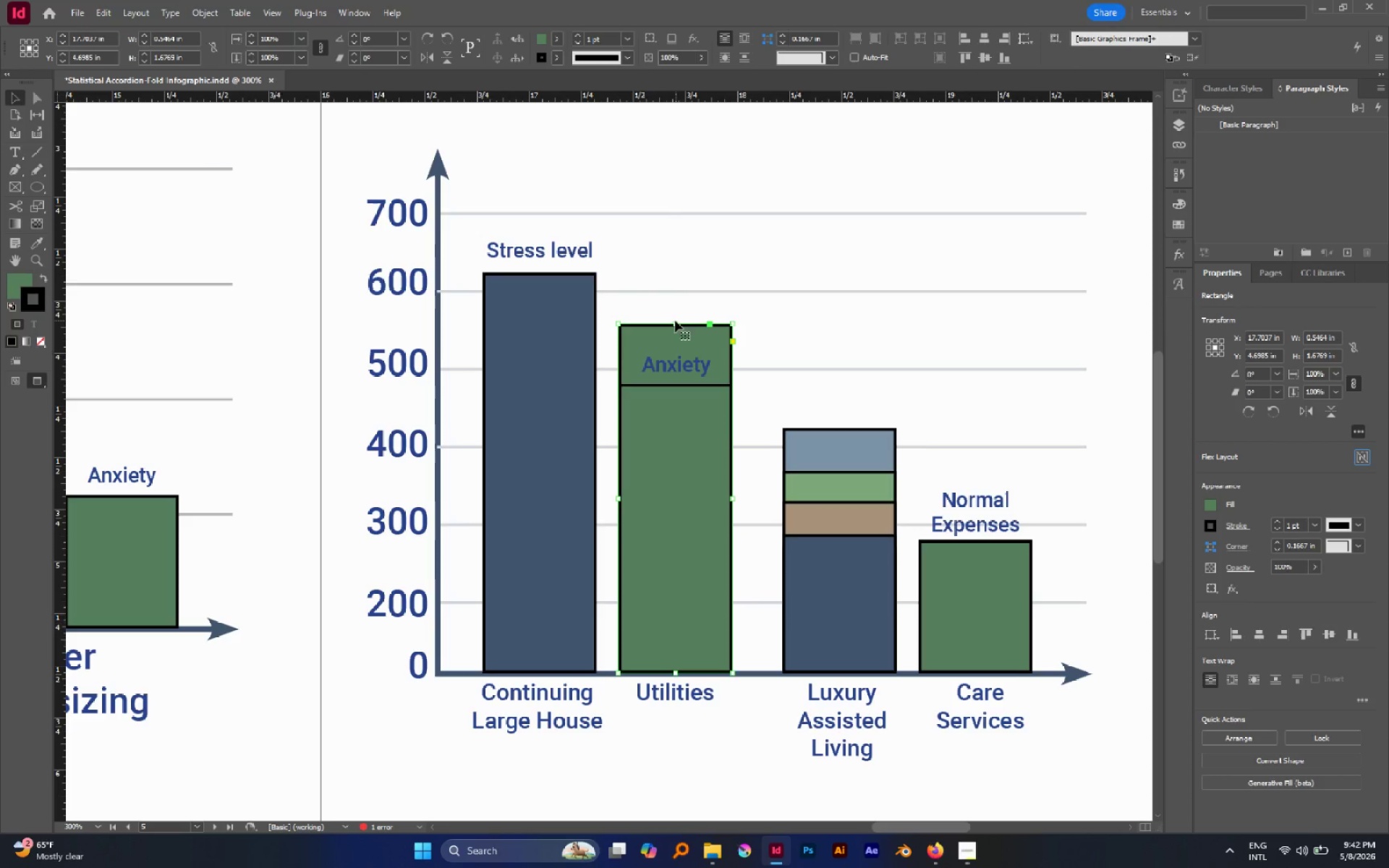 
left_click_drag(start_coordinate=[675, 323], to_coordinate=[670, 271])
 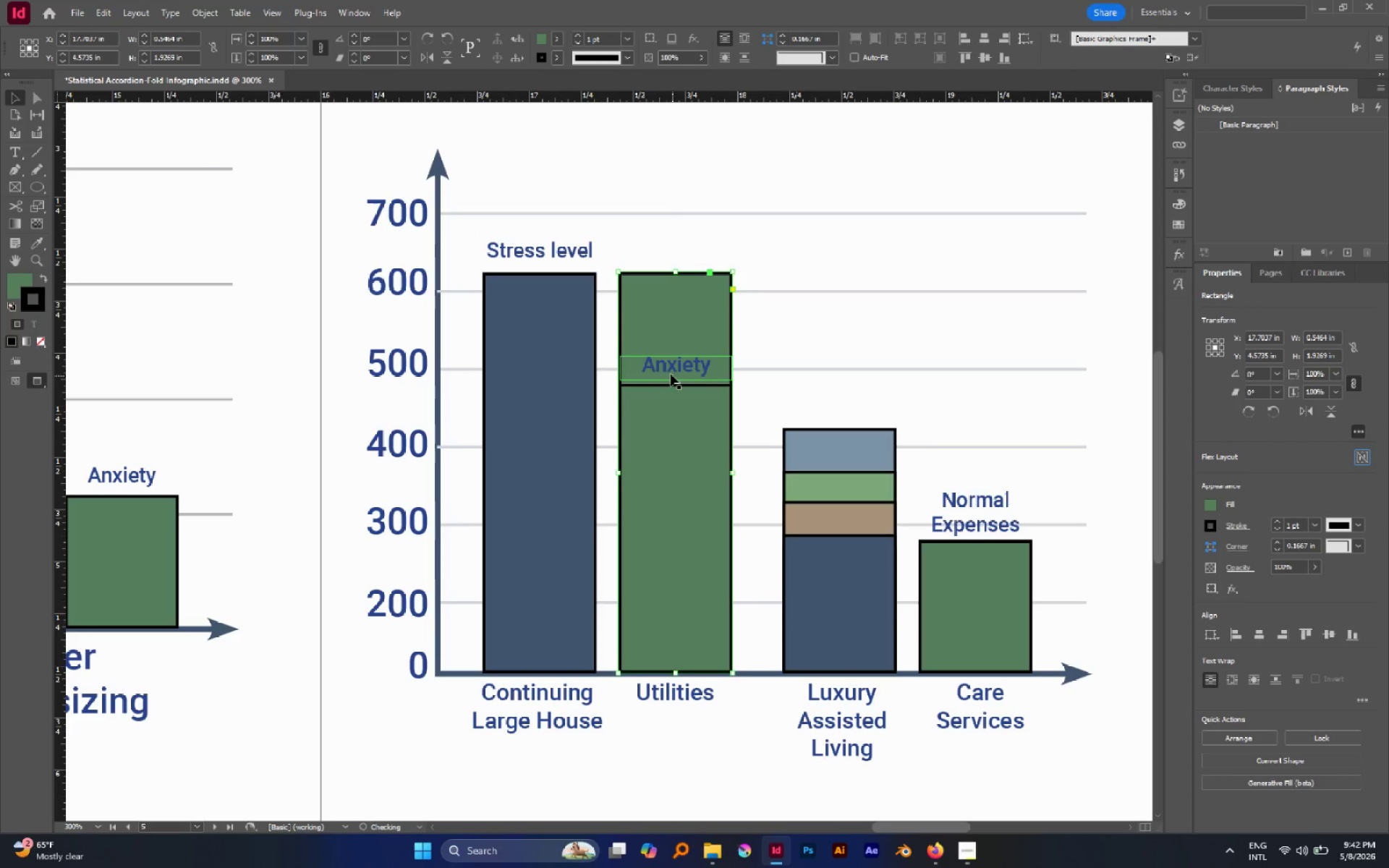 
left_click([671, 371])
 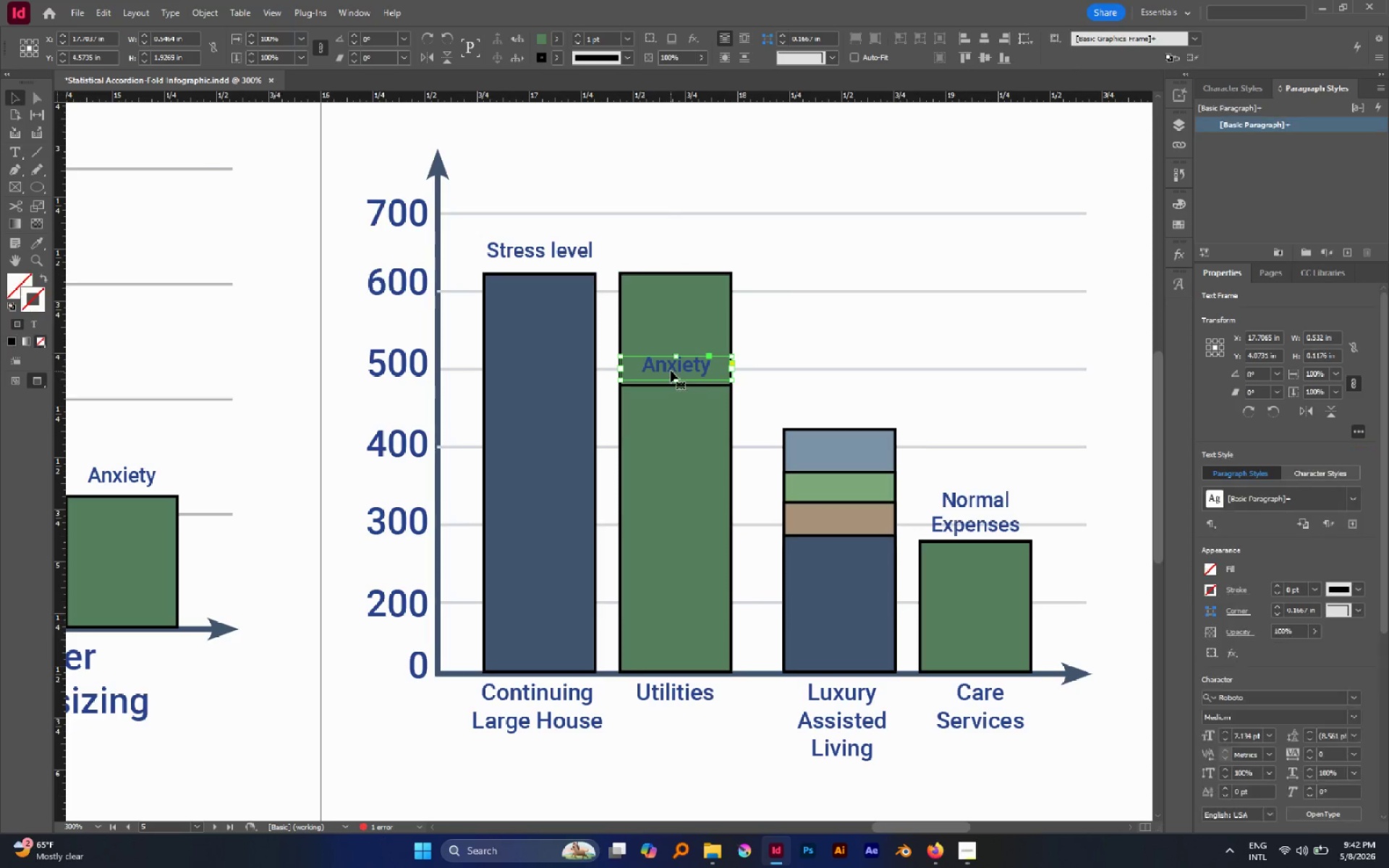 
left_click_drag(start_coordinate=[671, 370], to_coordinate=[680, 307])
 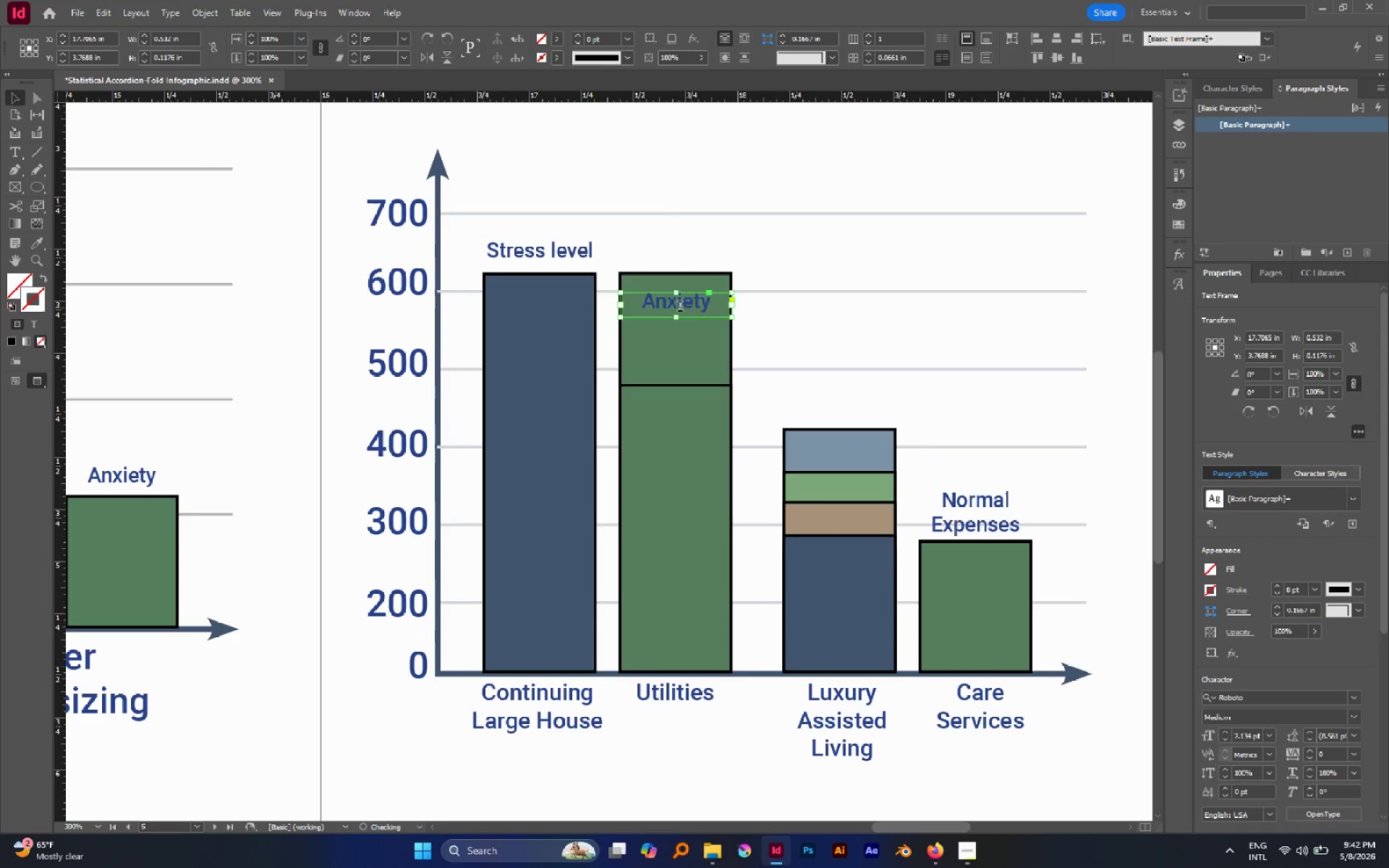 
hold_key(key=ShiftLeft, duration=0.91)
 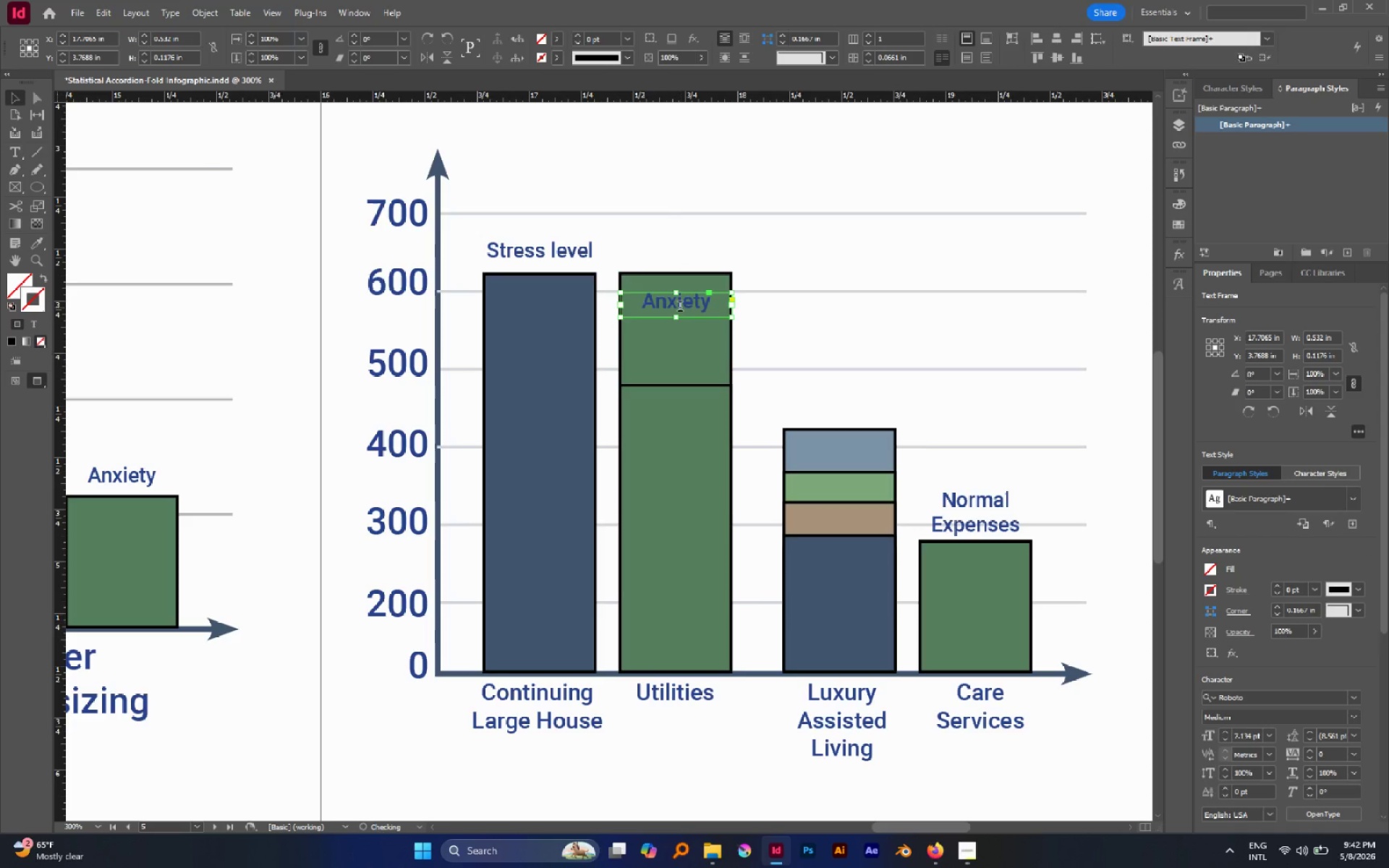 
double_click([680, 307])
 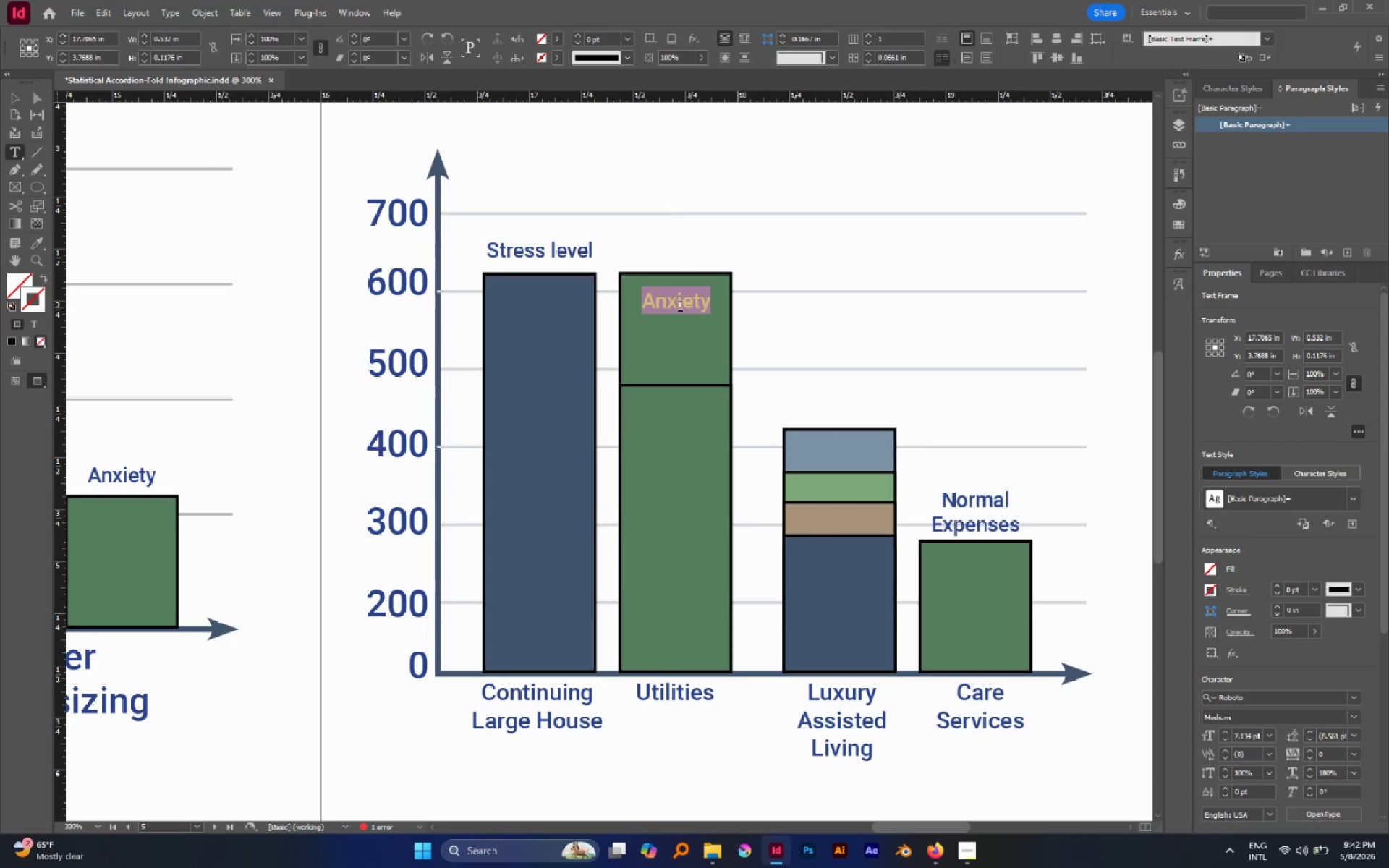 
triple_click([680, 307])
 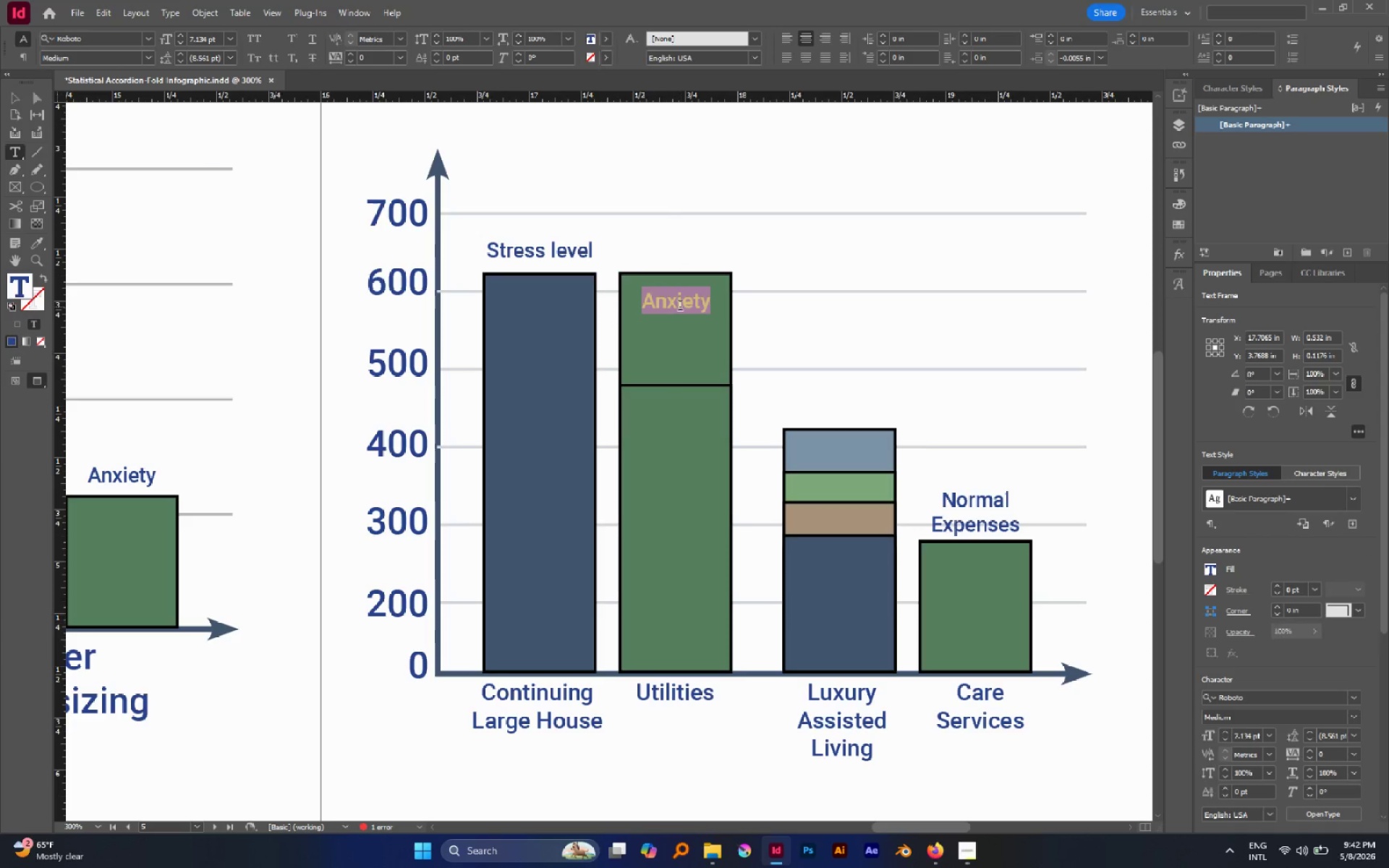 
type(Potens)
key(Backspace)
type(tial)
 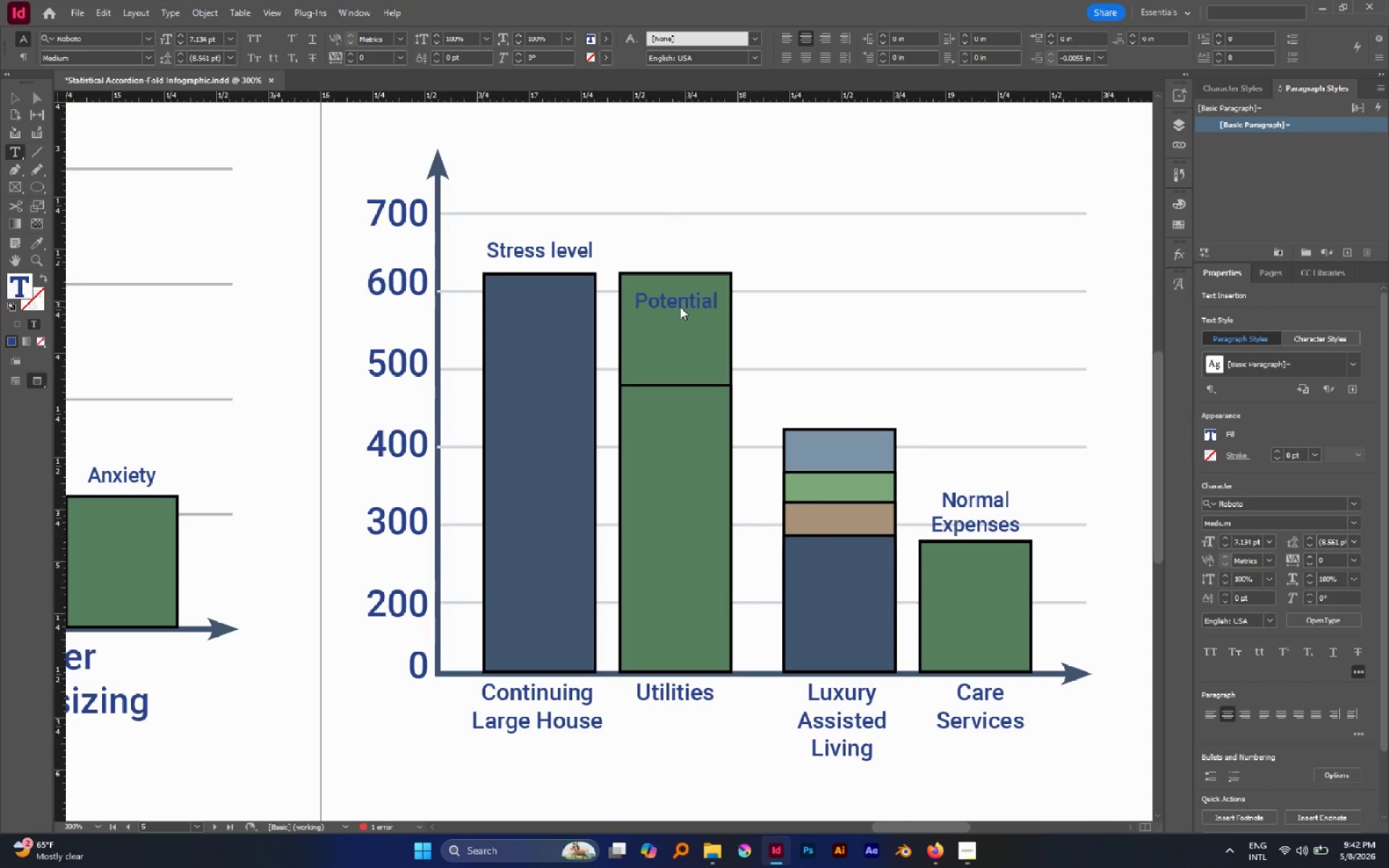 
key(Enter)
 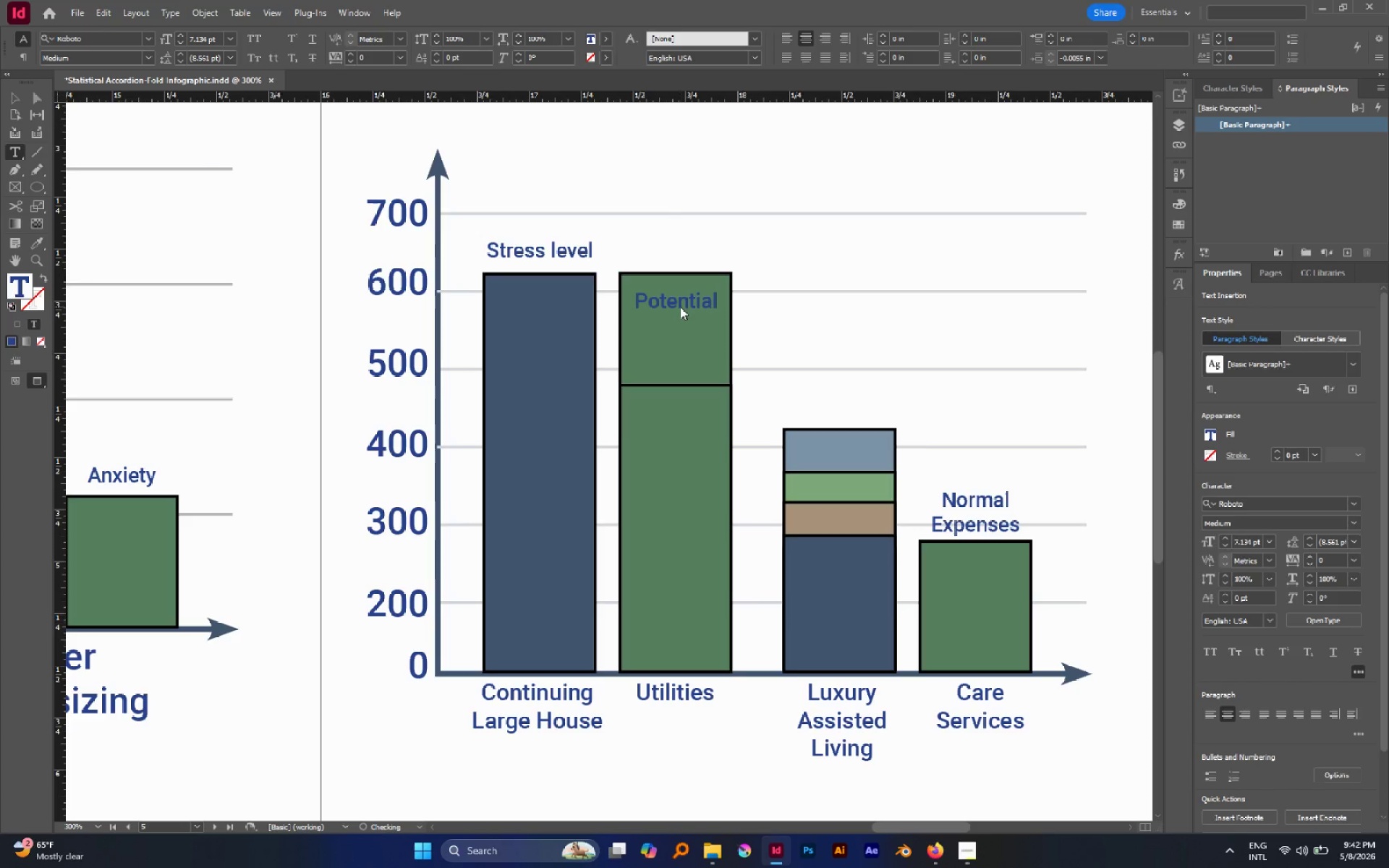 
type(Savings)
key(Escape)
 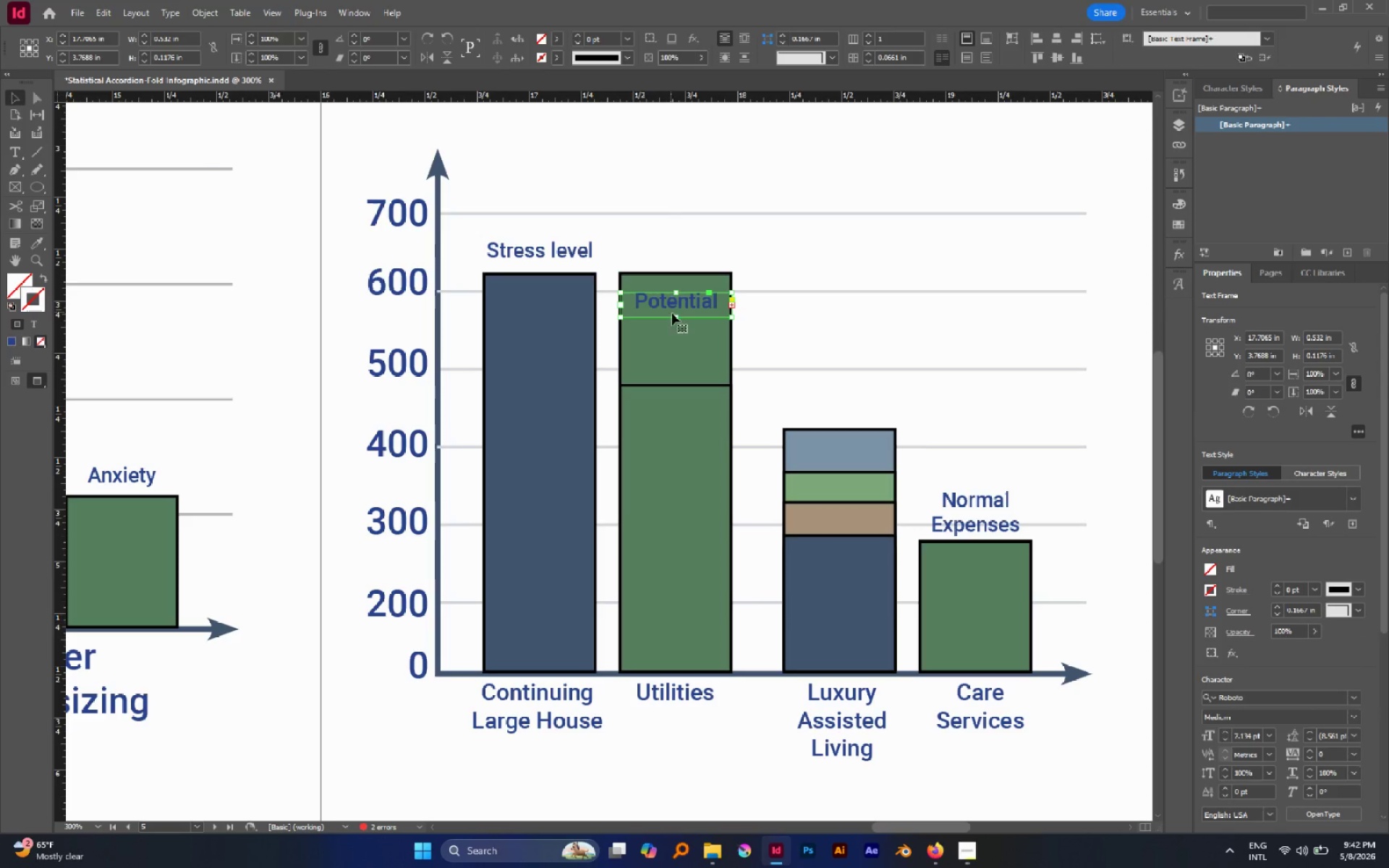 
left_click_drag(start_coordinate=[676, 315], to_coordinate=[679, 341])
 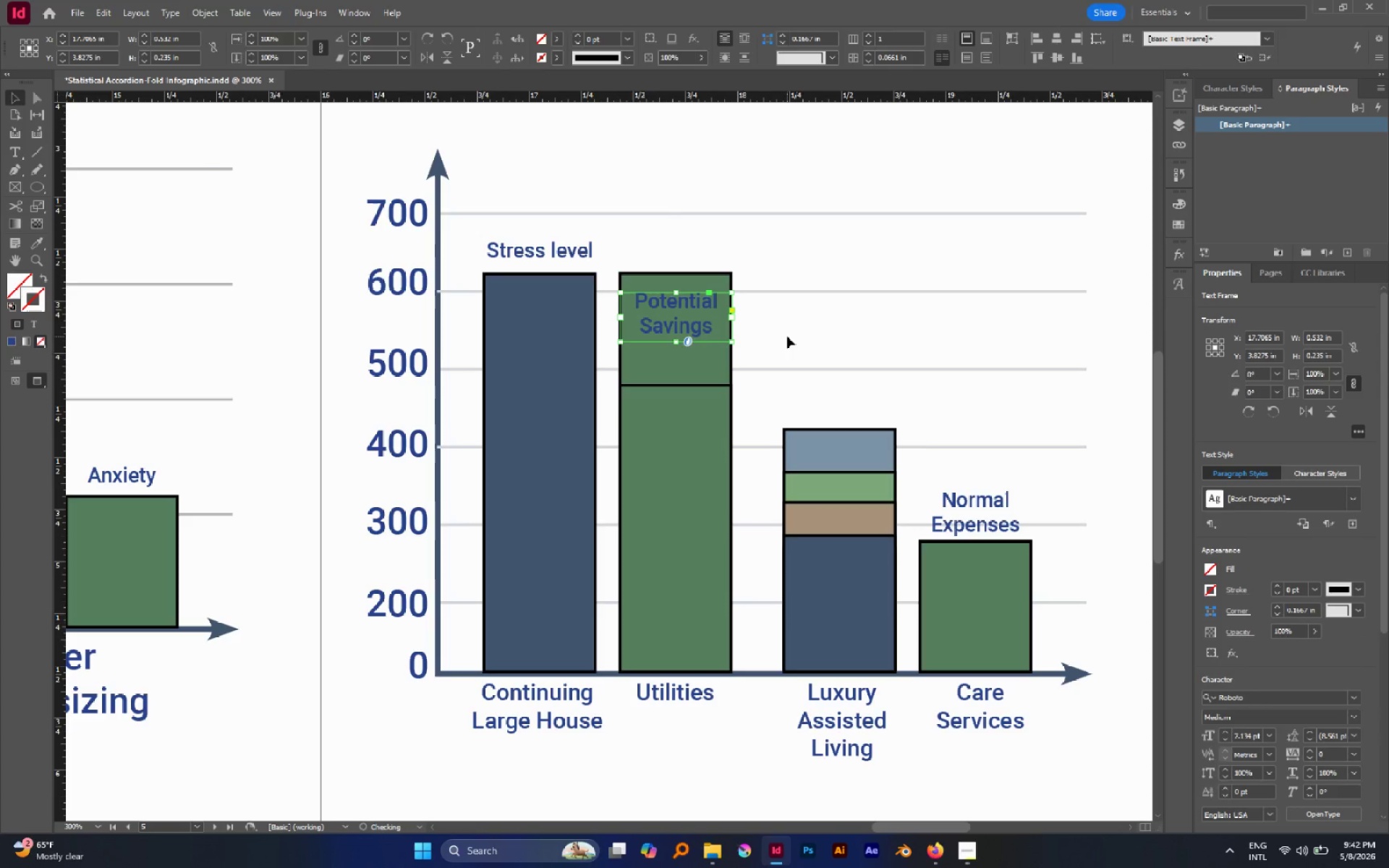 
left_click([787, 336])
 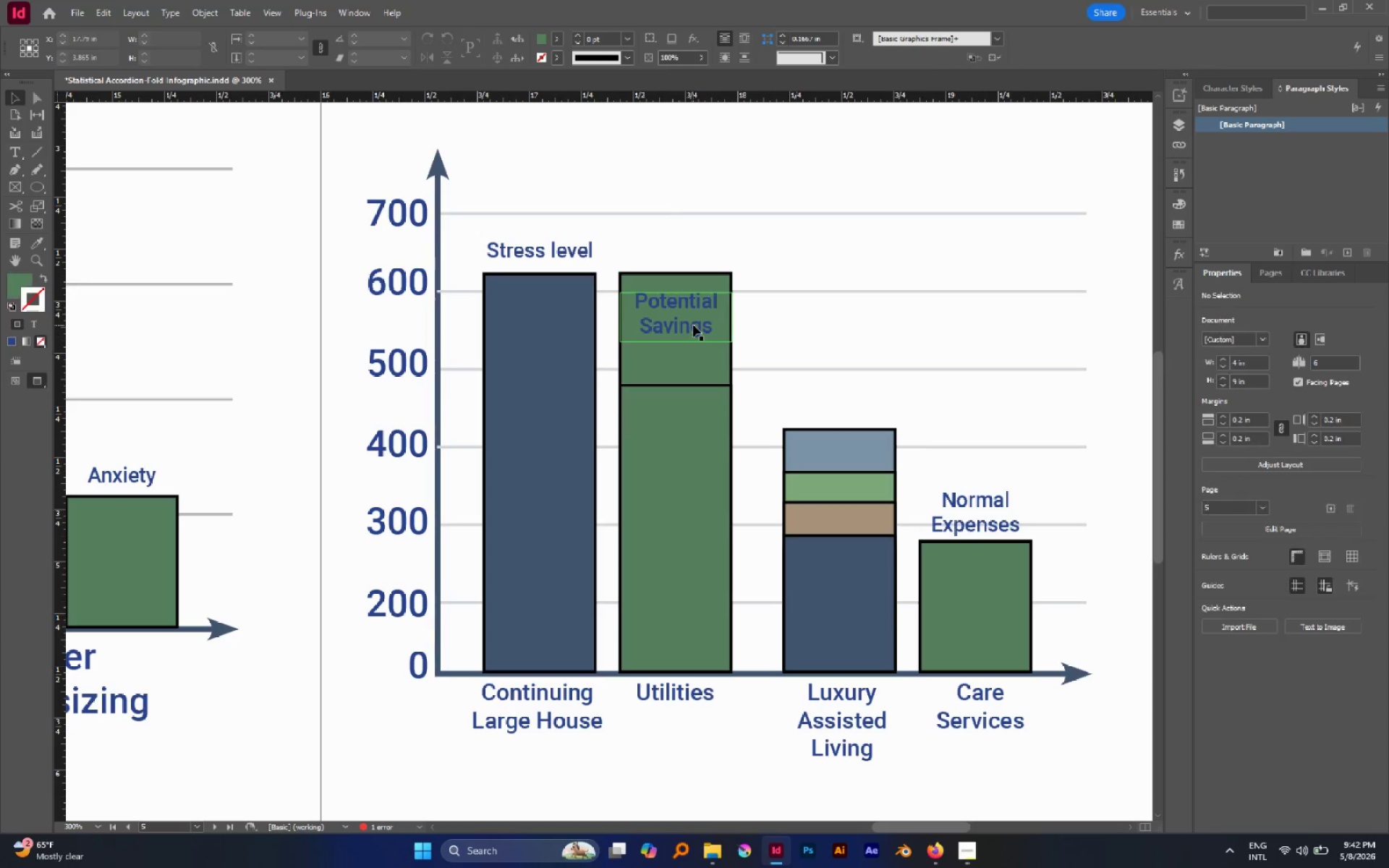 
left_click([693, 325])
 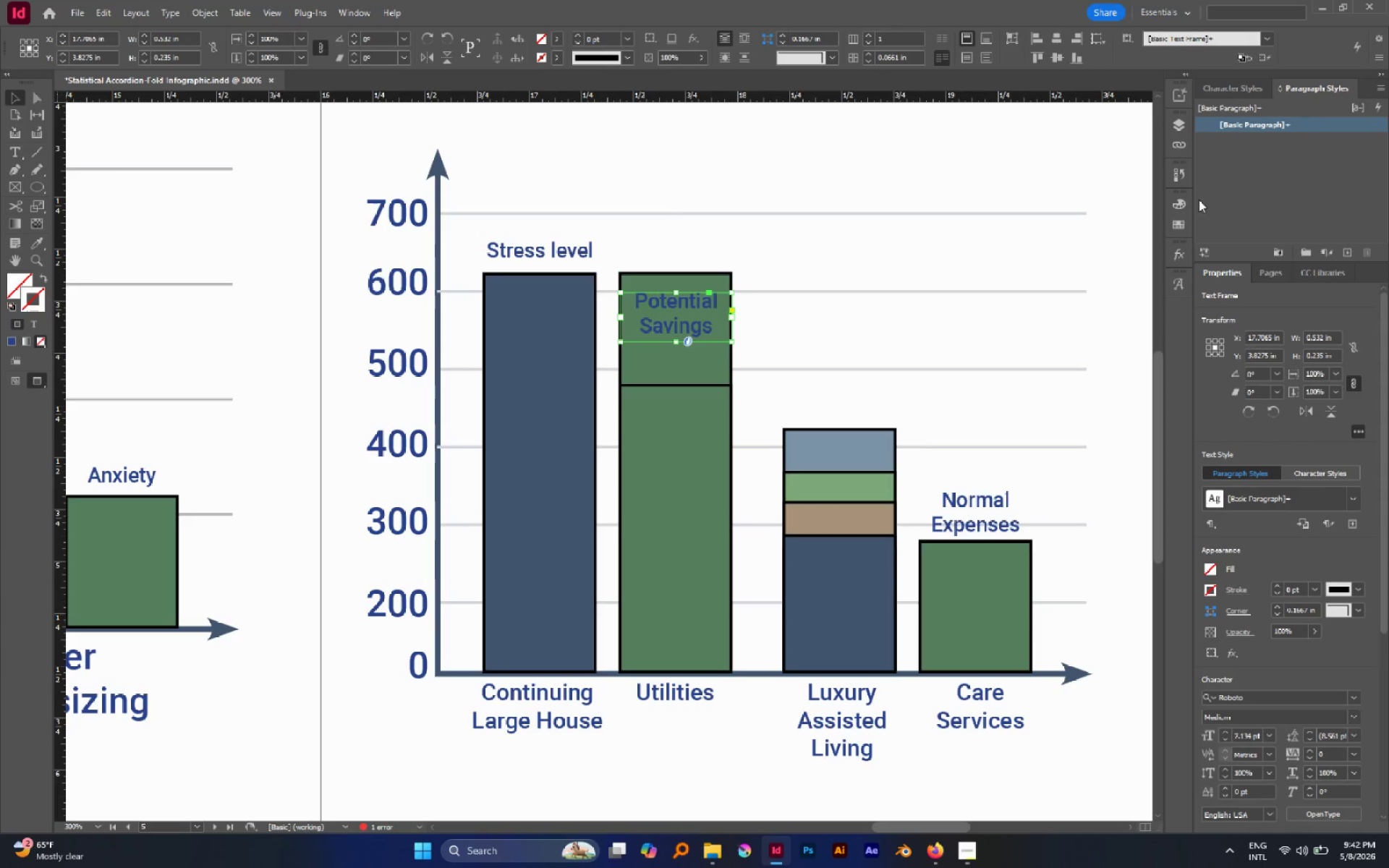 
left_click([1187, 225])
 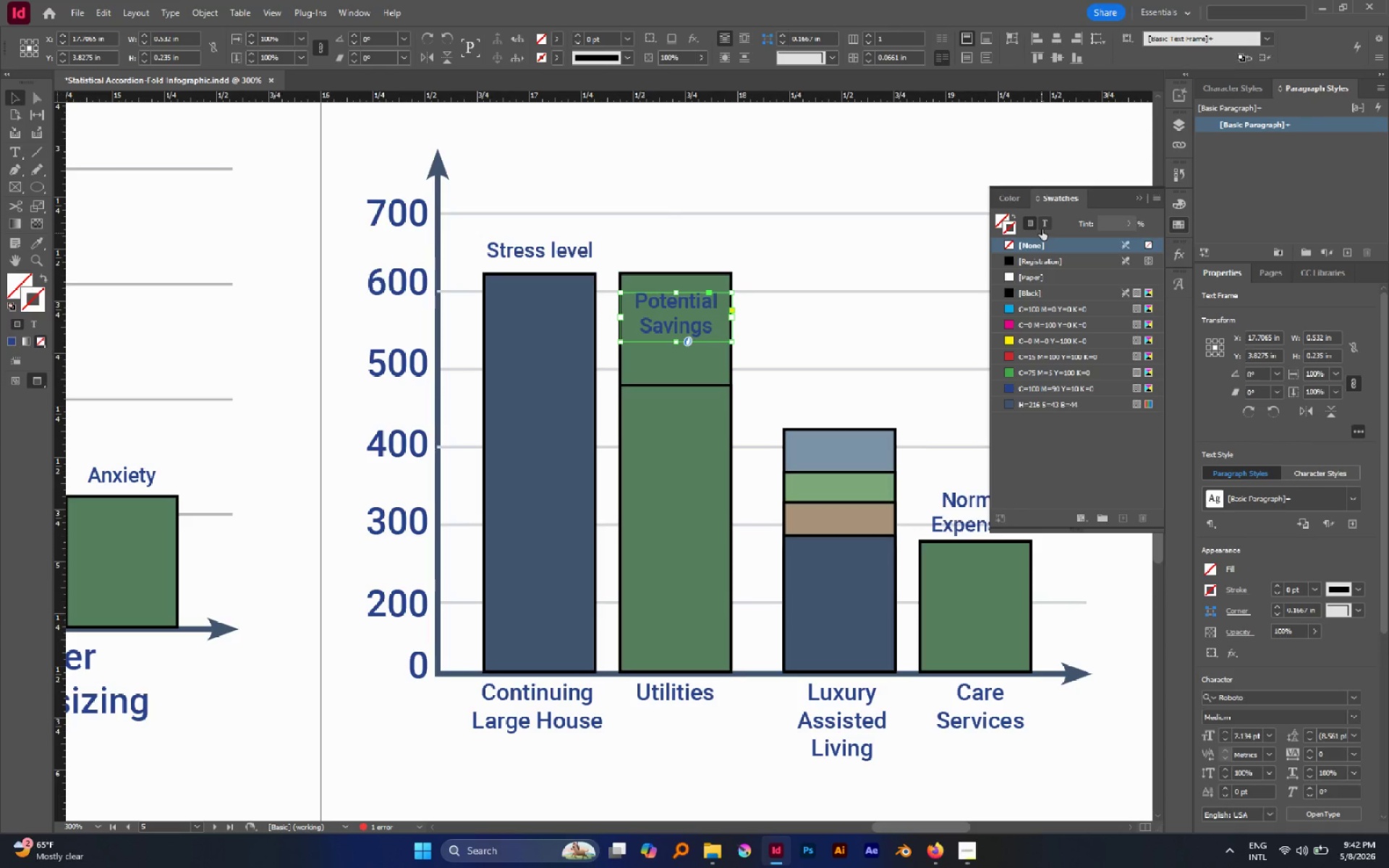 
left_click([1043, 226])
 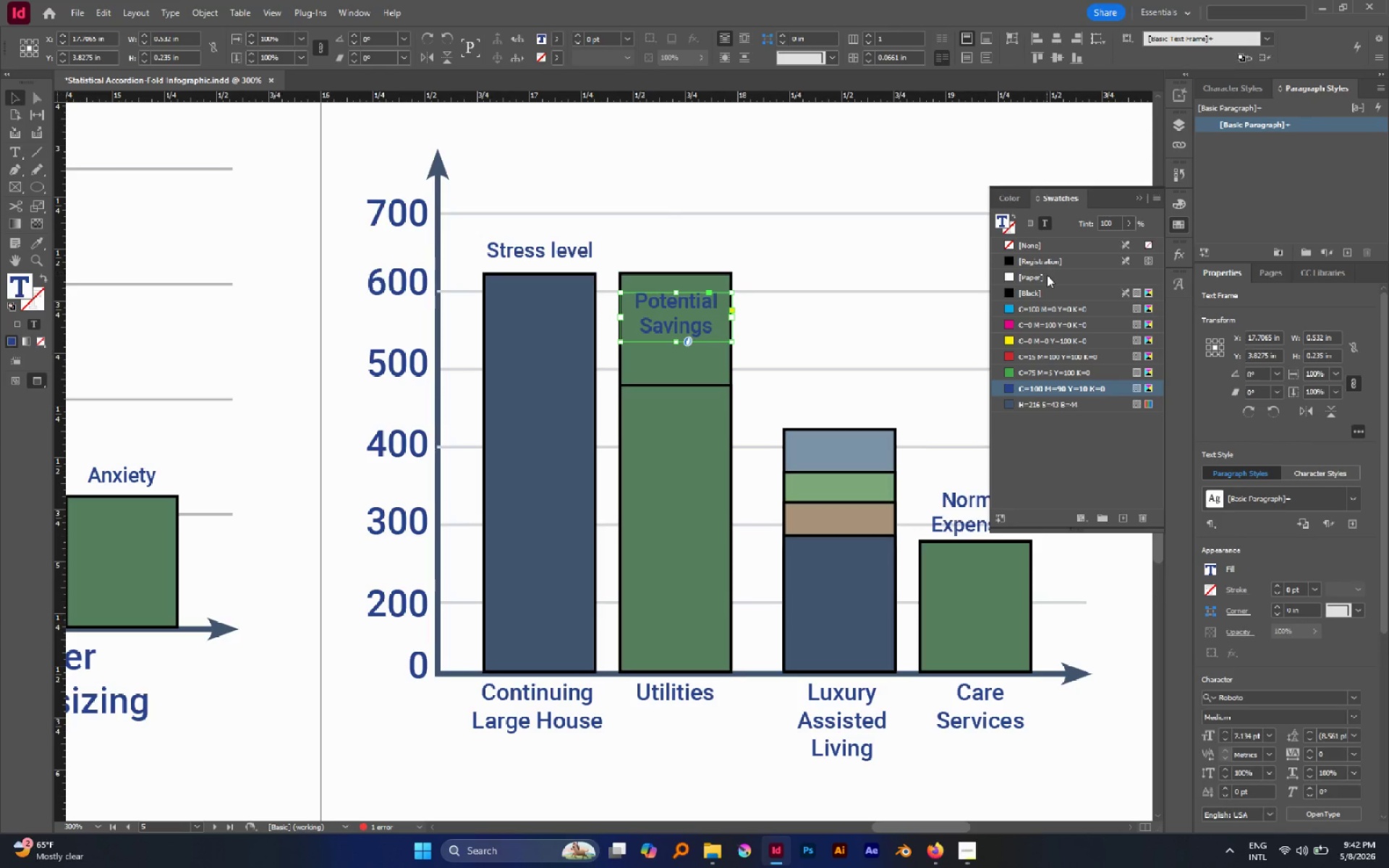 
left_click([1047, 275])
 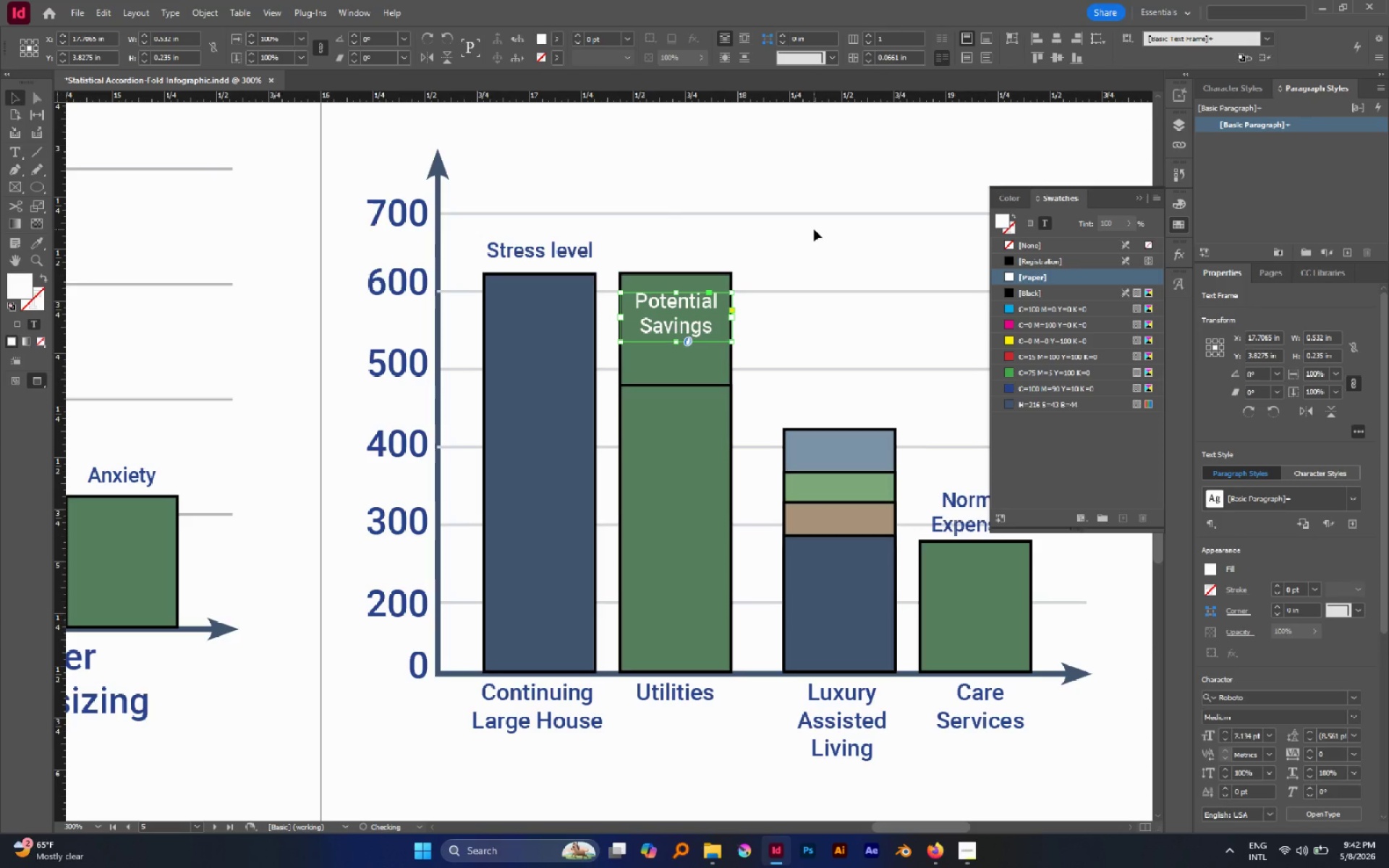 
left_click([814, 229])
 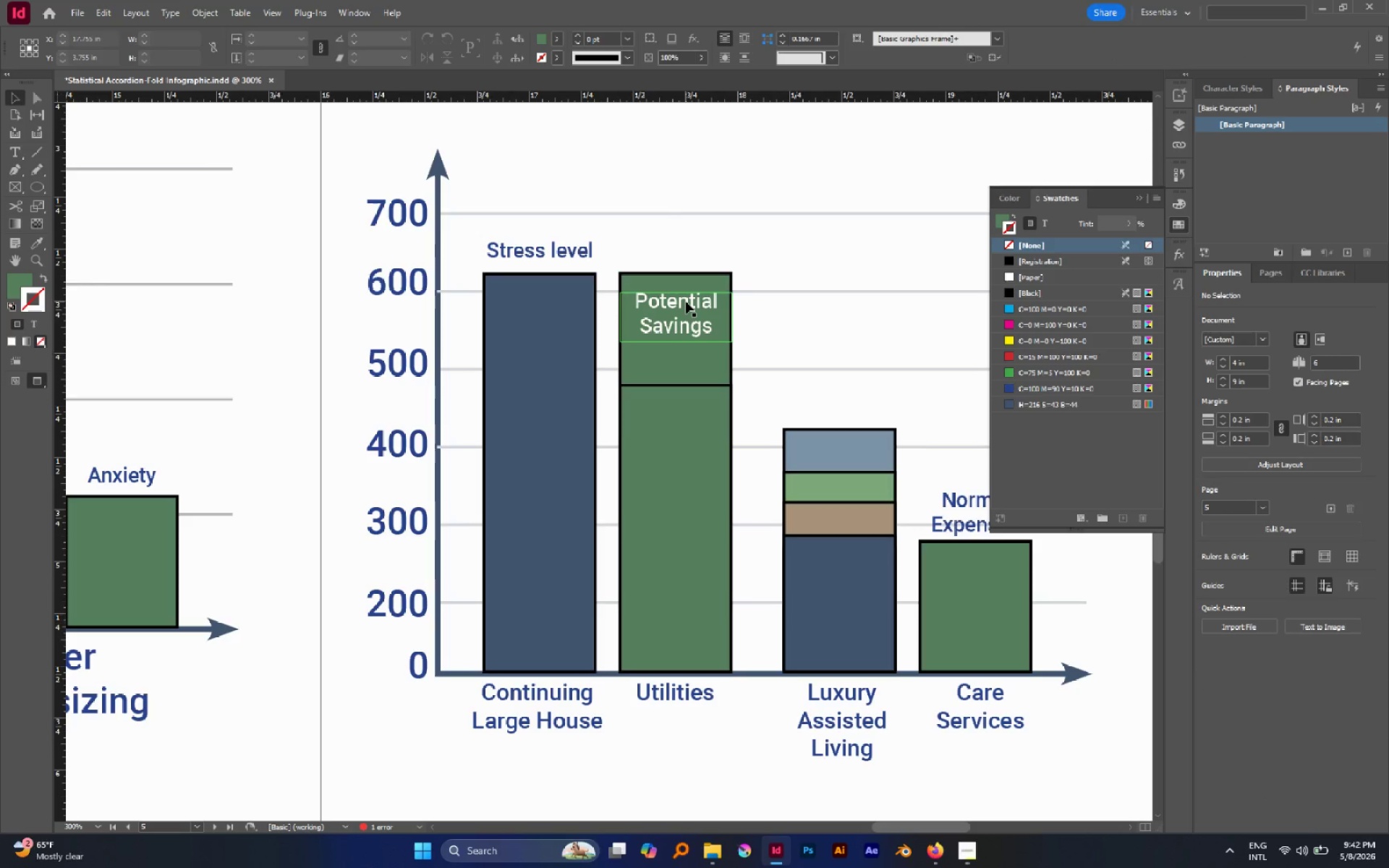 
left_click_drag(start_coordinate=[686, 302], to_coordinate=[689, 314])
 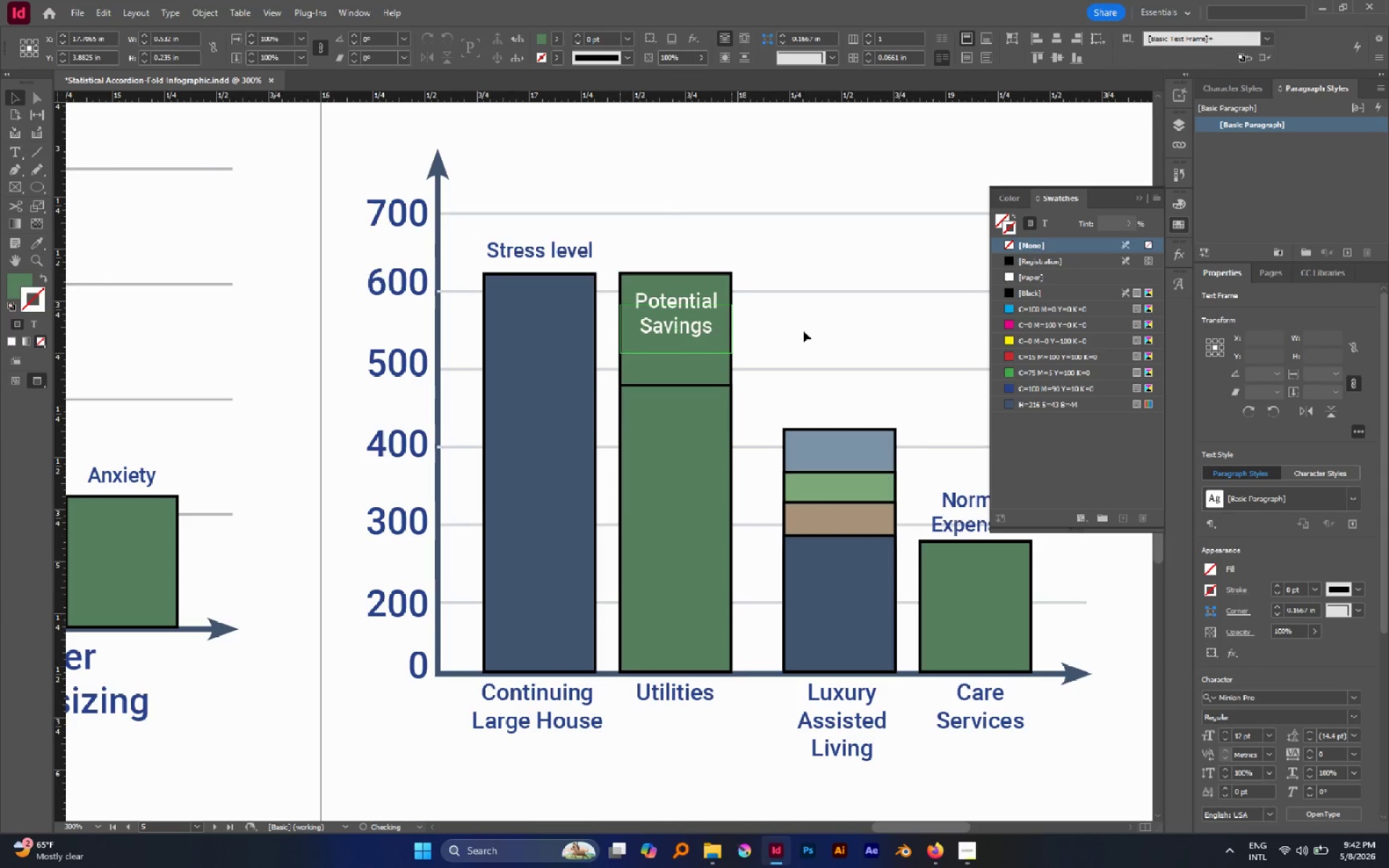 
hold_key(key=ShiftLeft, duration=0.83)
 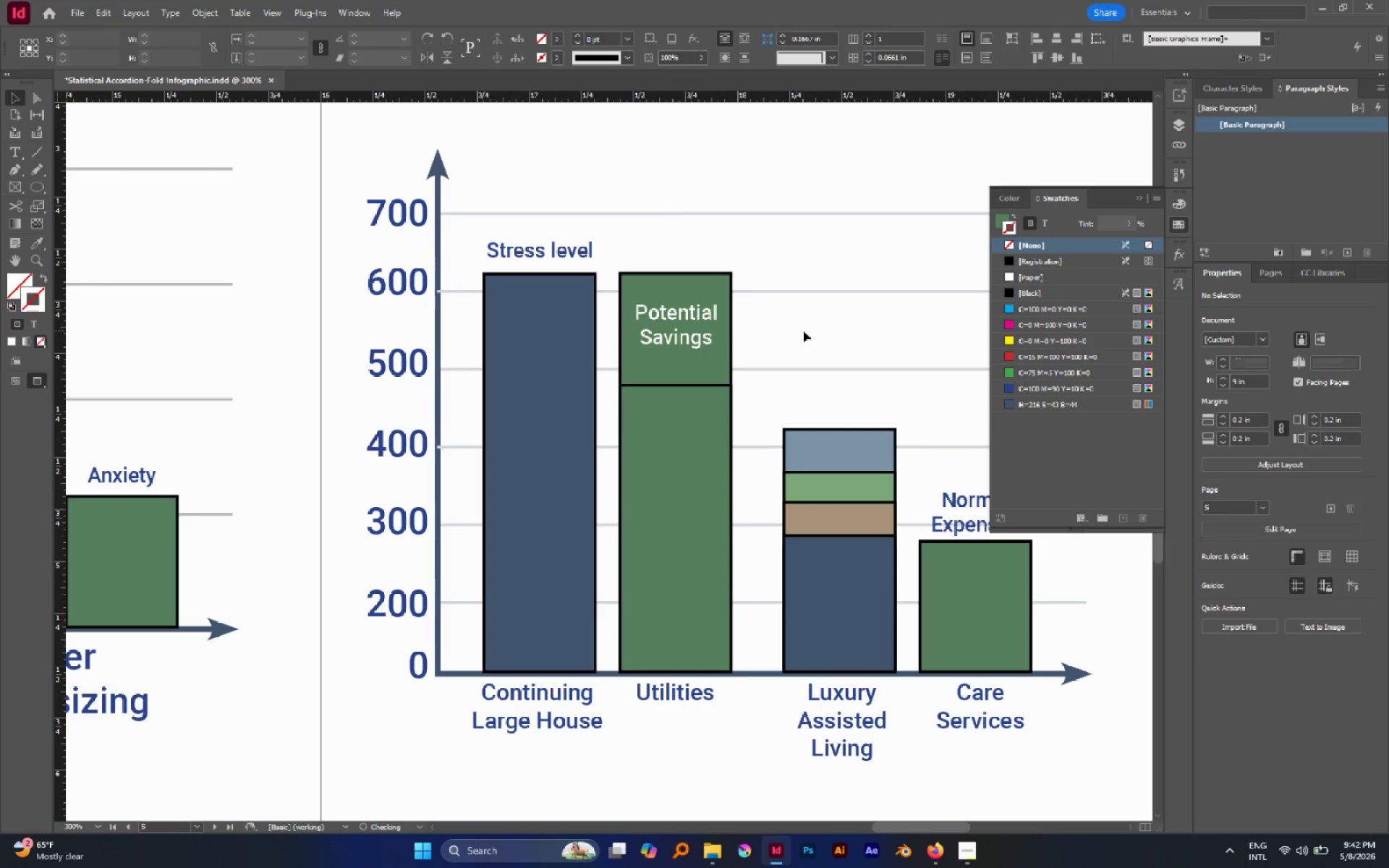 
hold_key(key=AltLeft, duration=0.86)
scroll: coordinate [752, 310], scroll_direction: down, amount: 1.0
 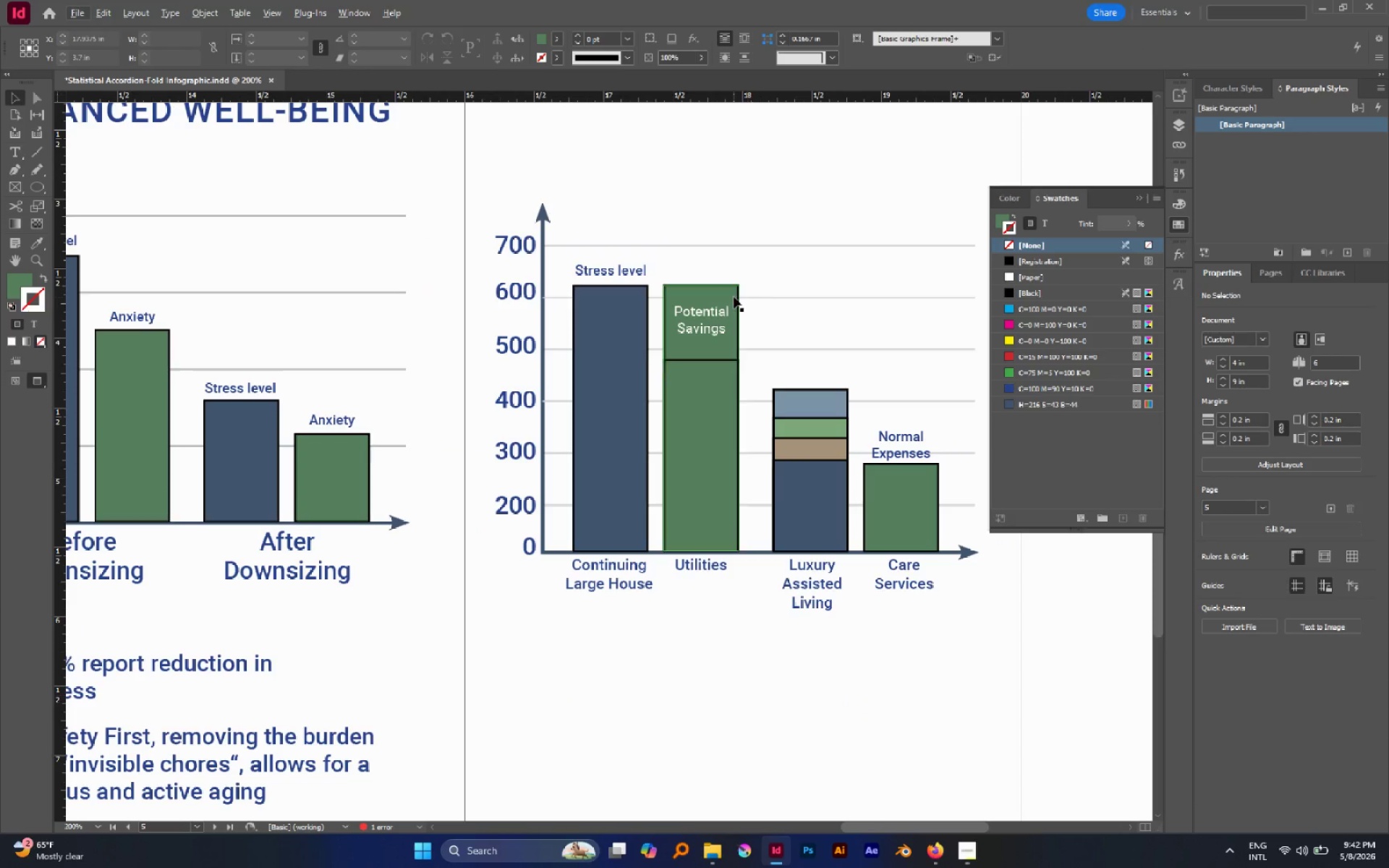 
left_click([734, 297])
 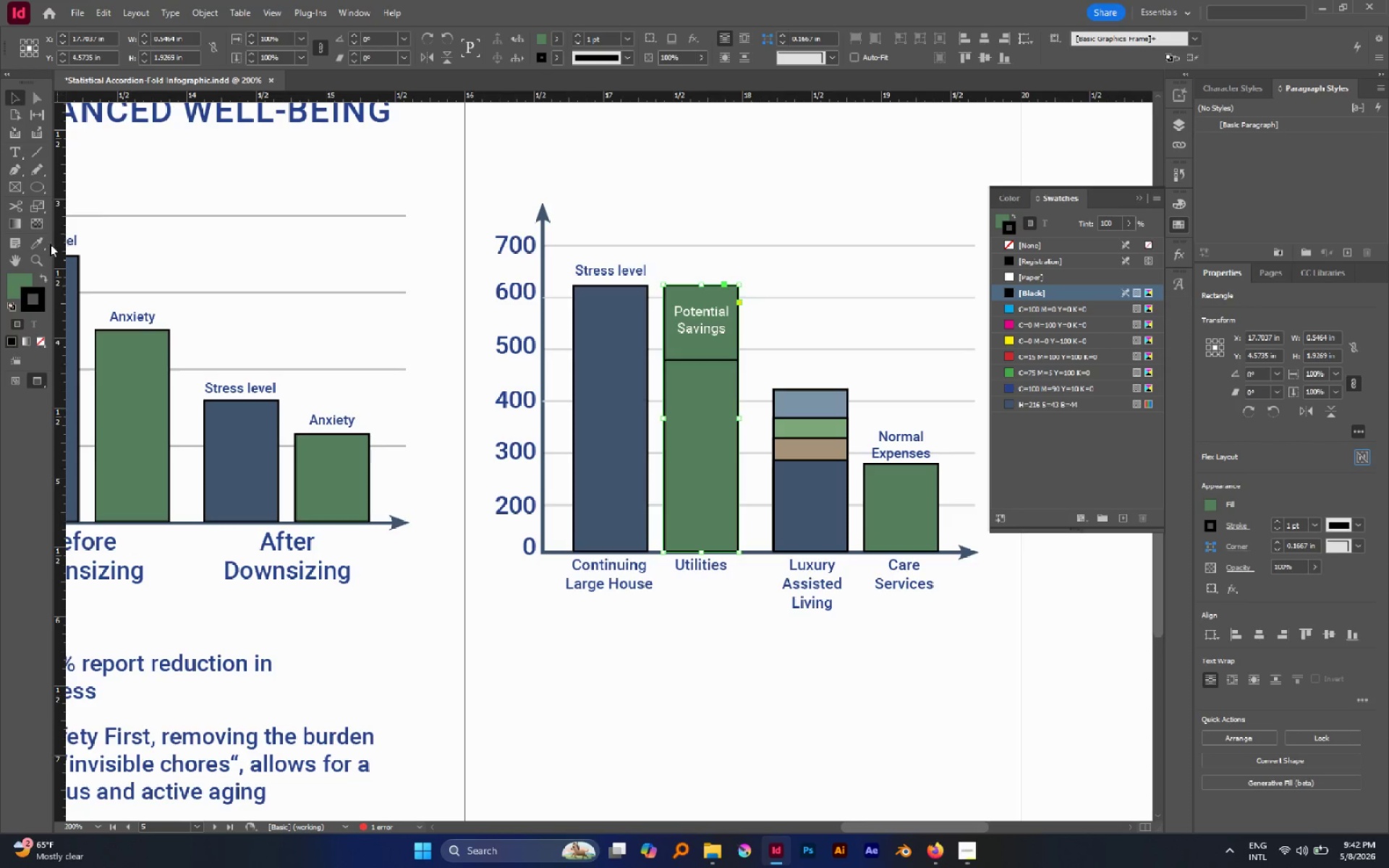 
left_click([41, 247])
 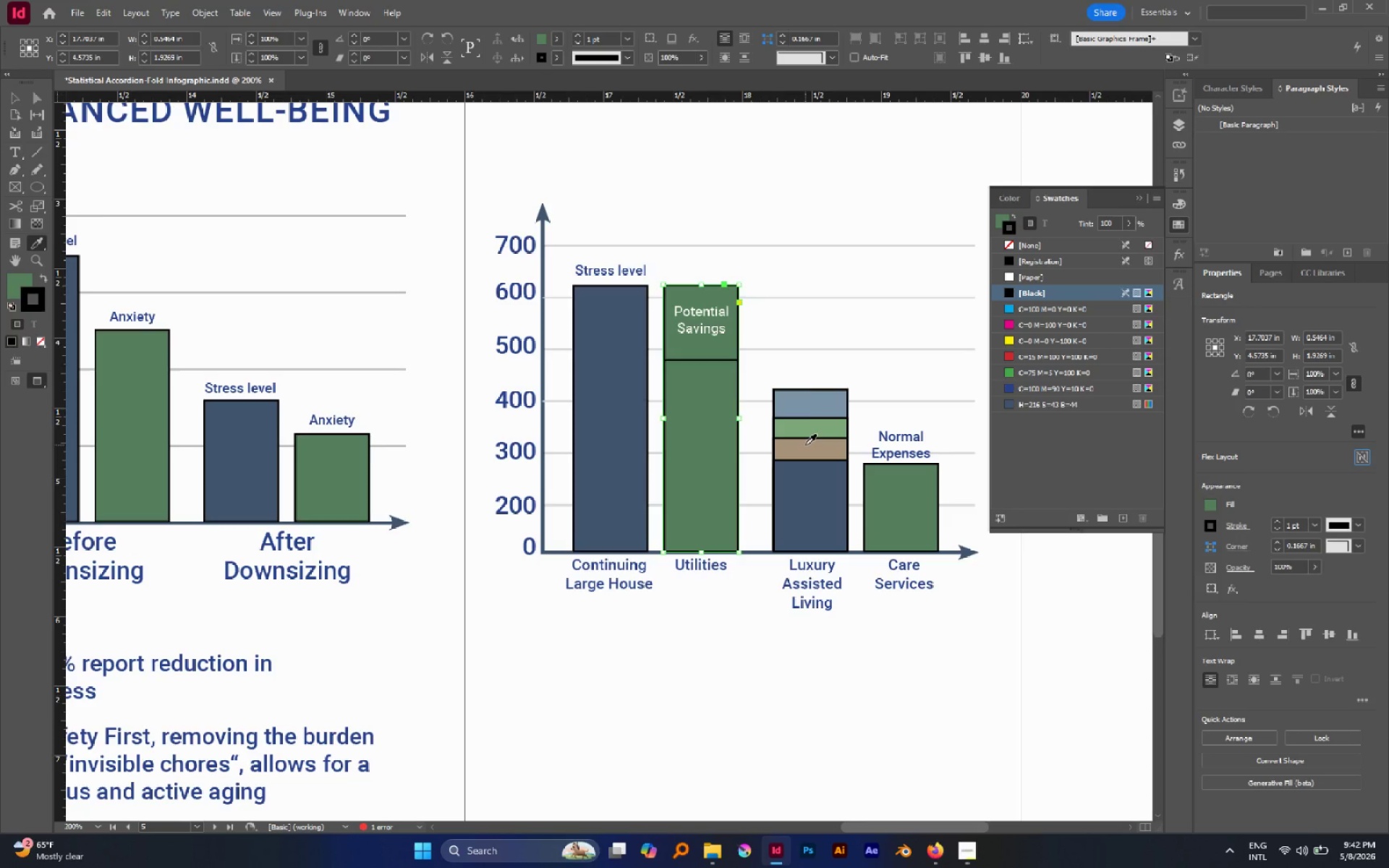 
left_click([805, 445])
 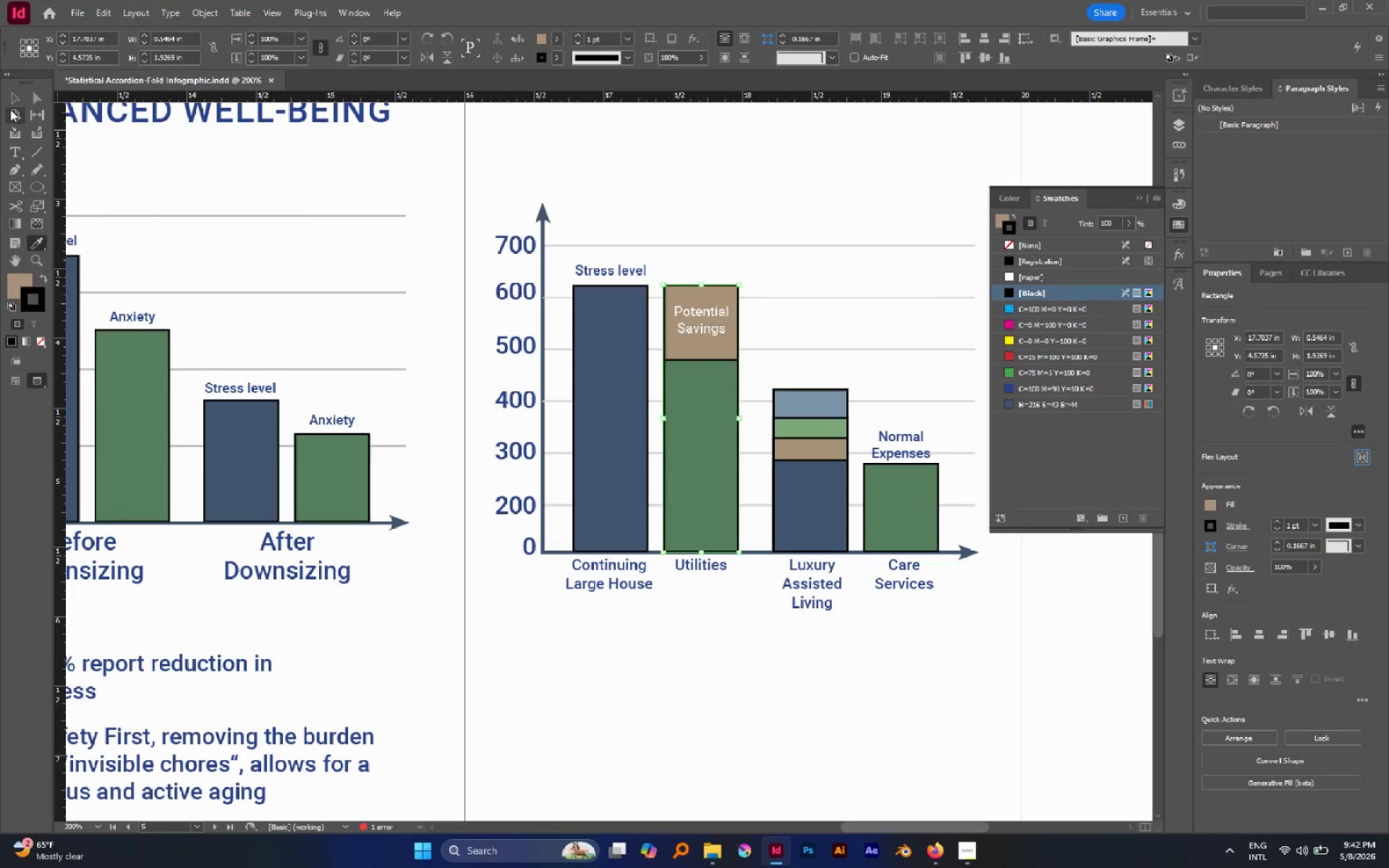 
left_click([9, 103])
 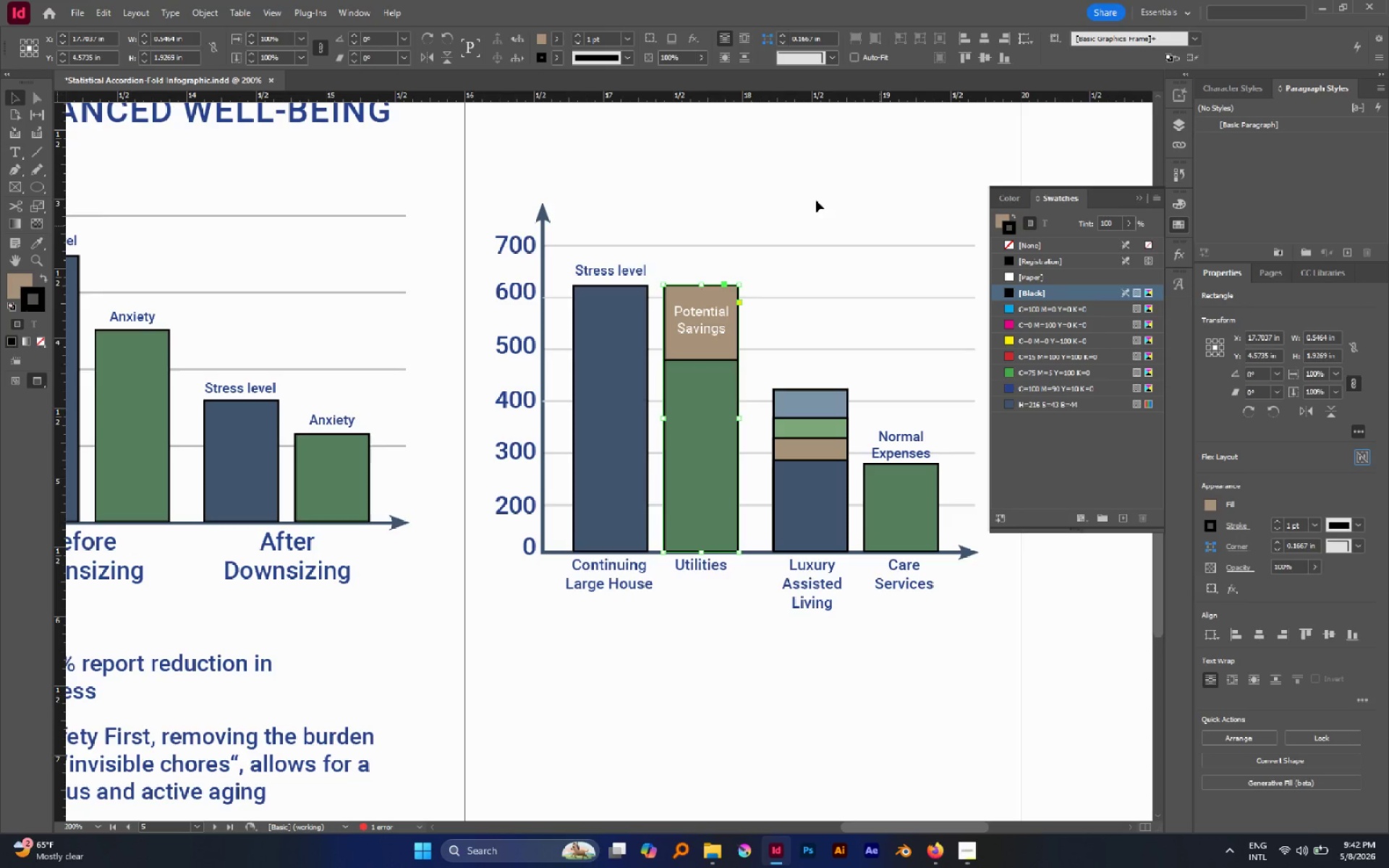 
left_click([812, 198])
 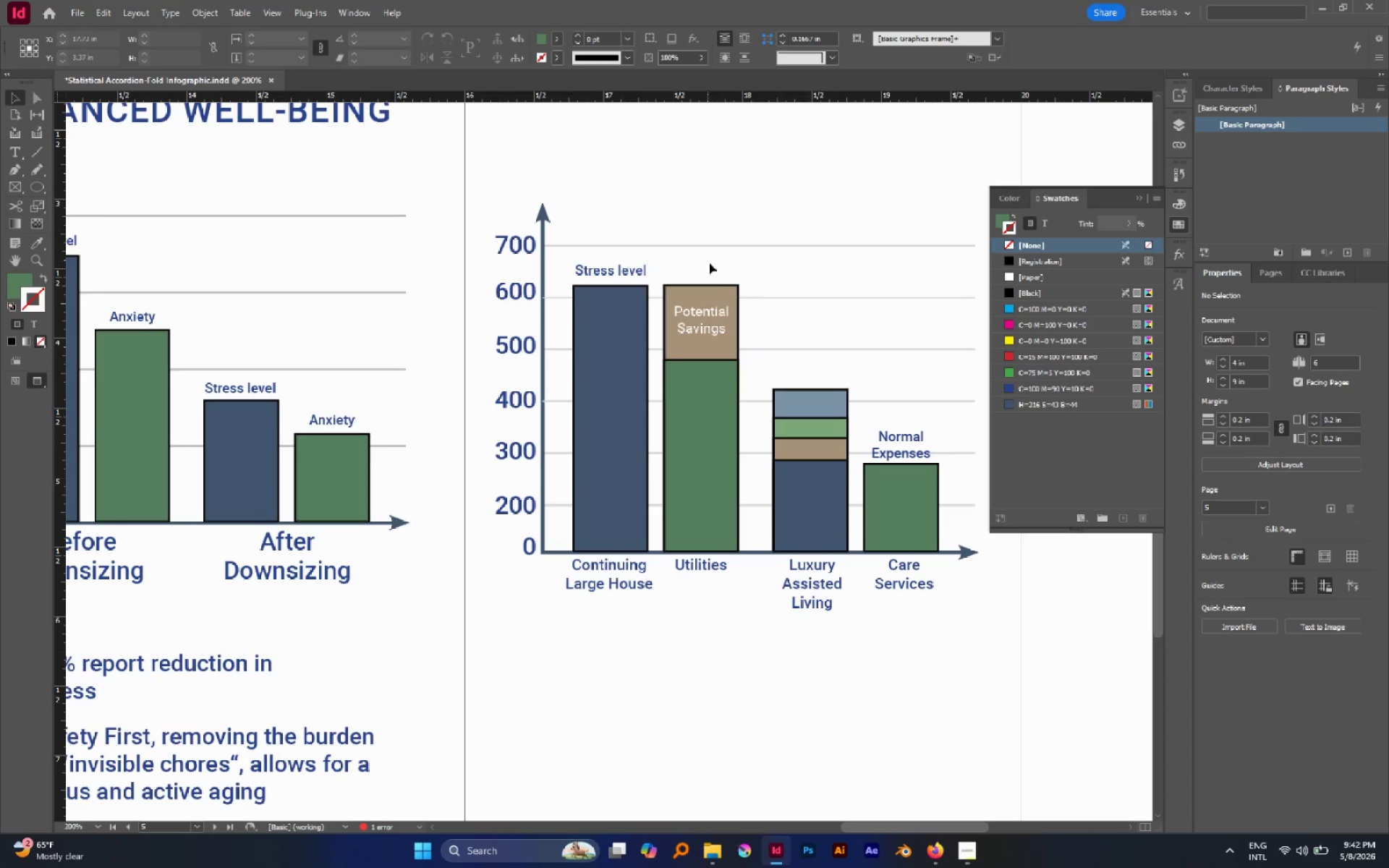 
left_click([718, 289])
 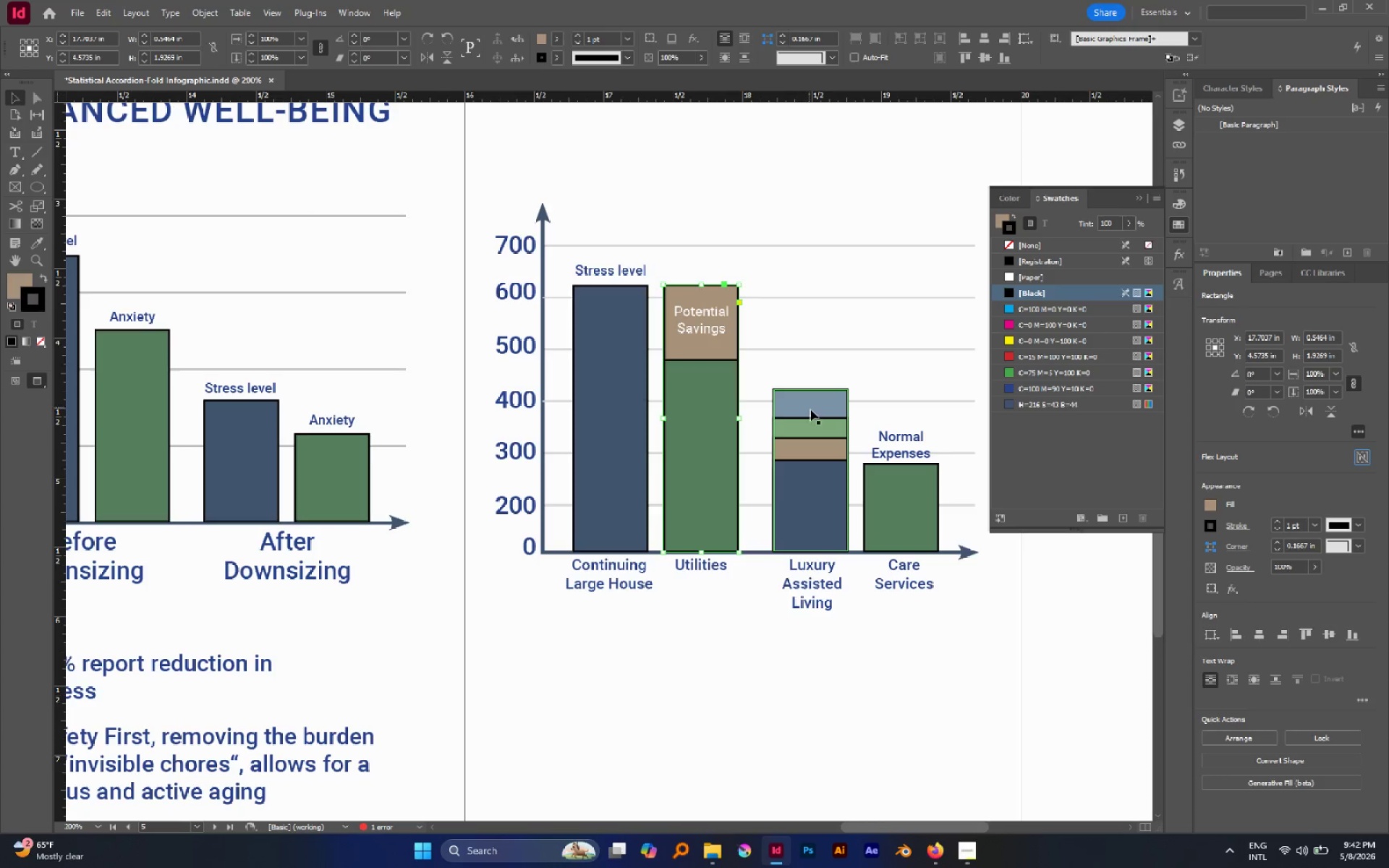 
hold_key(key=ShiftLeft, duration=2.12)
left_click([813, 428])
 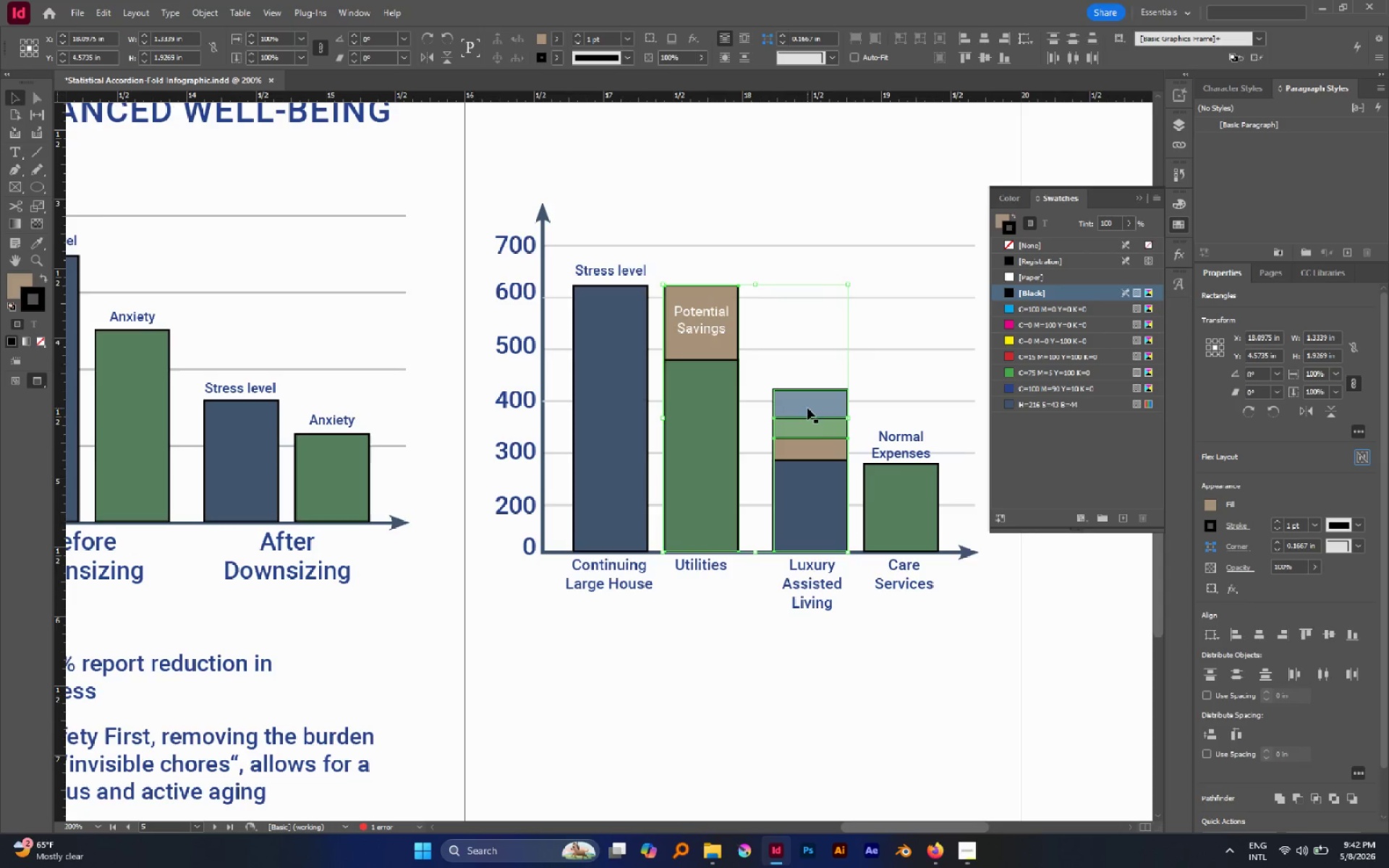 
double_click([807, 408])
 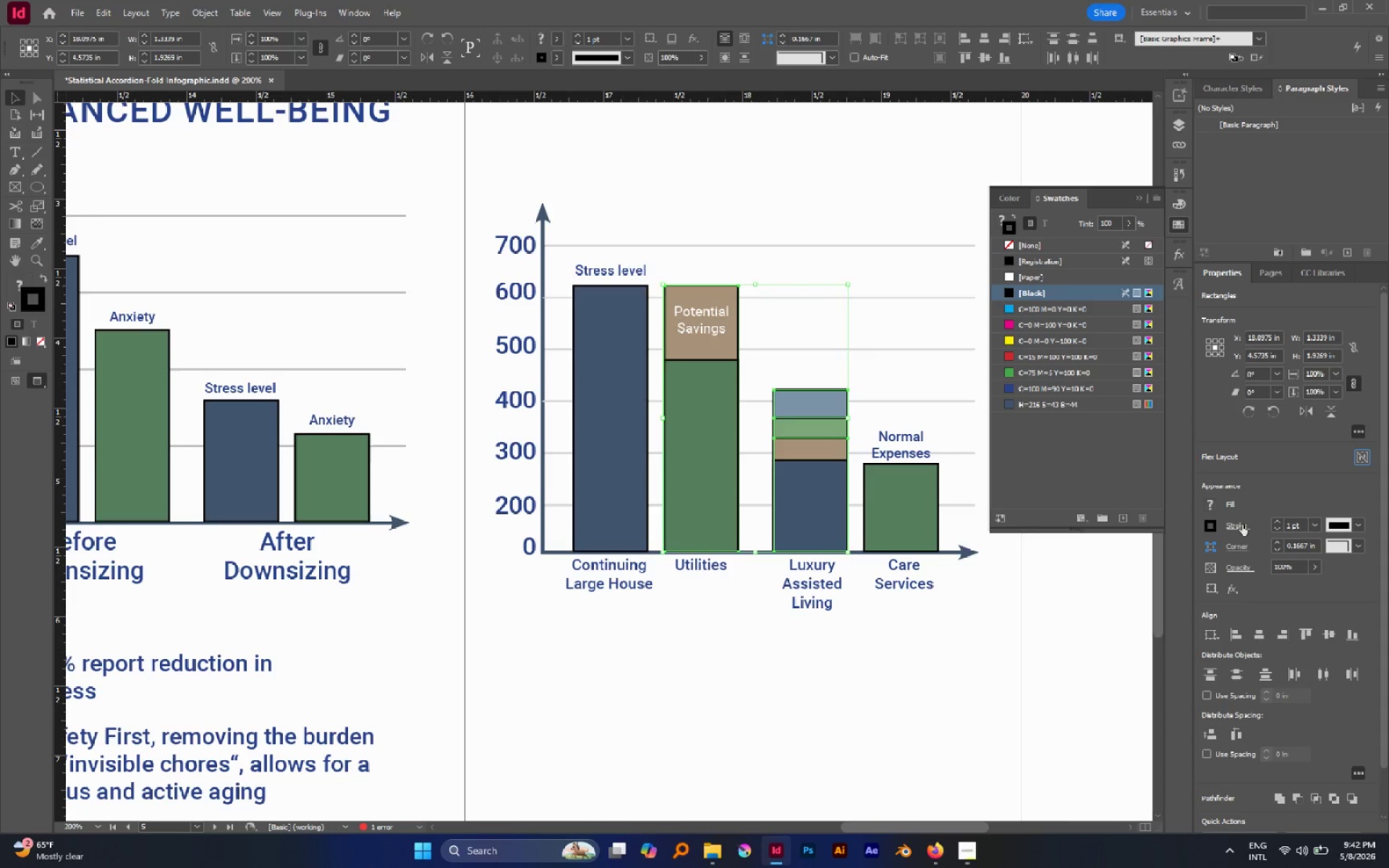 
left_click([1242, 524])
 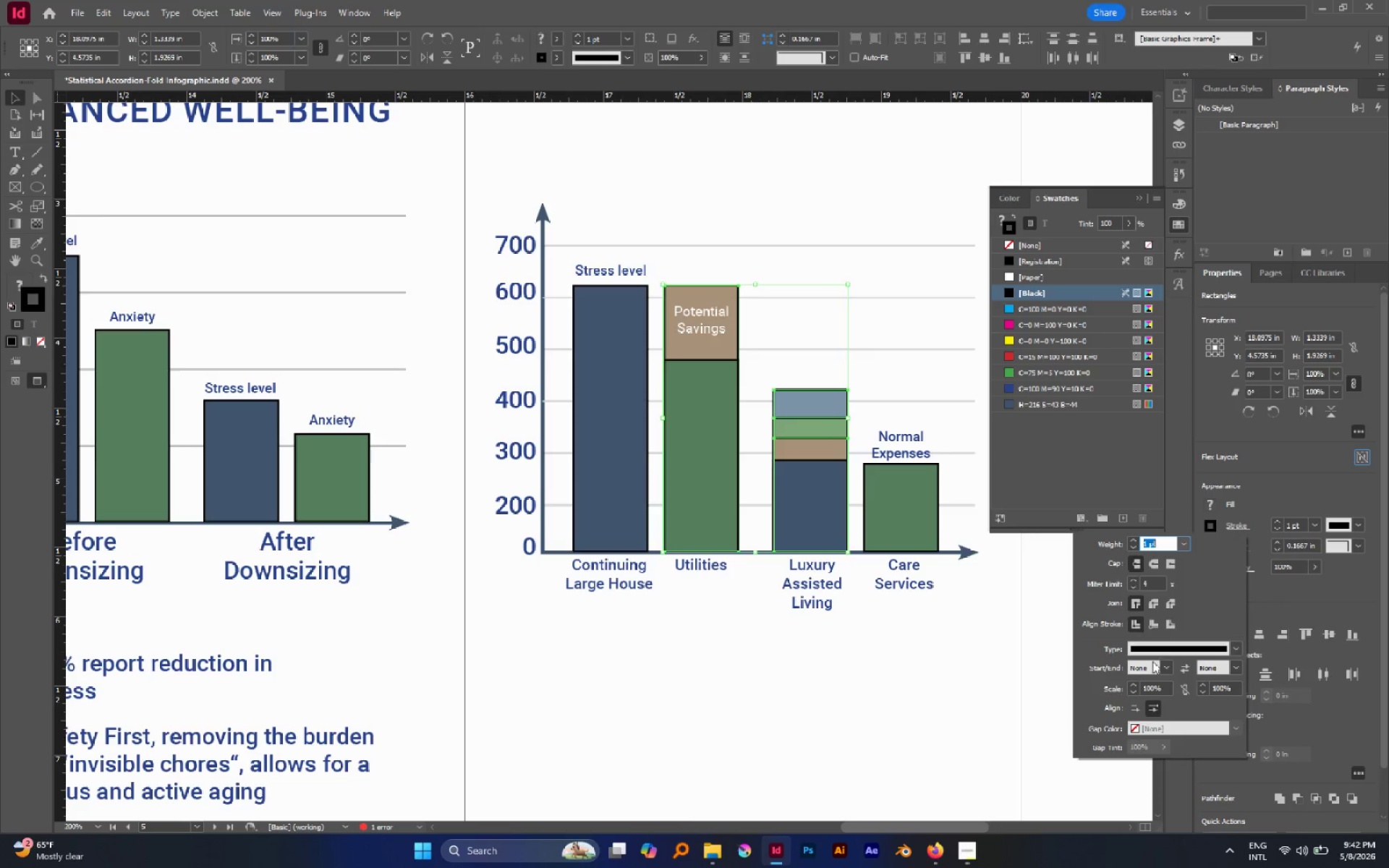 
wait(8.83)
 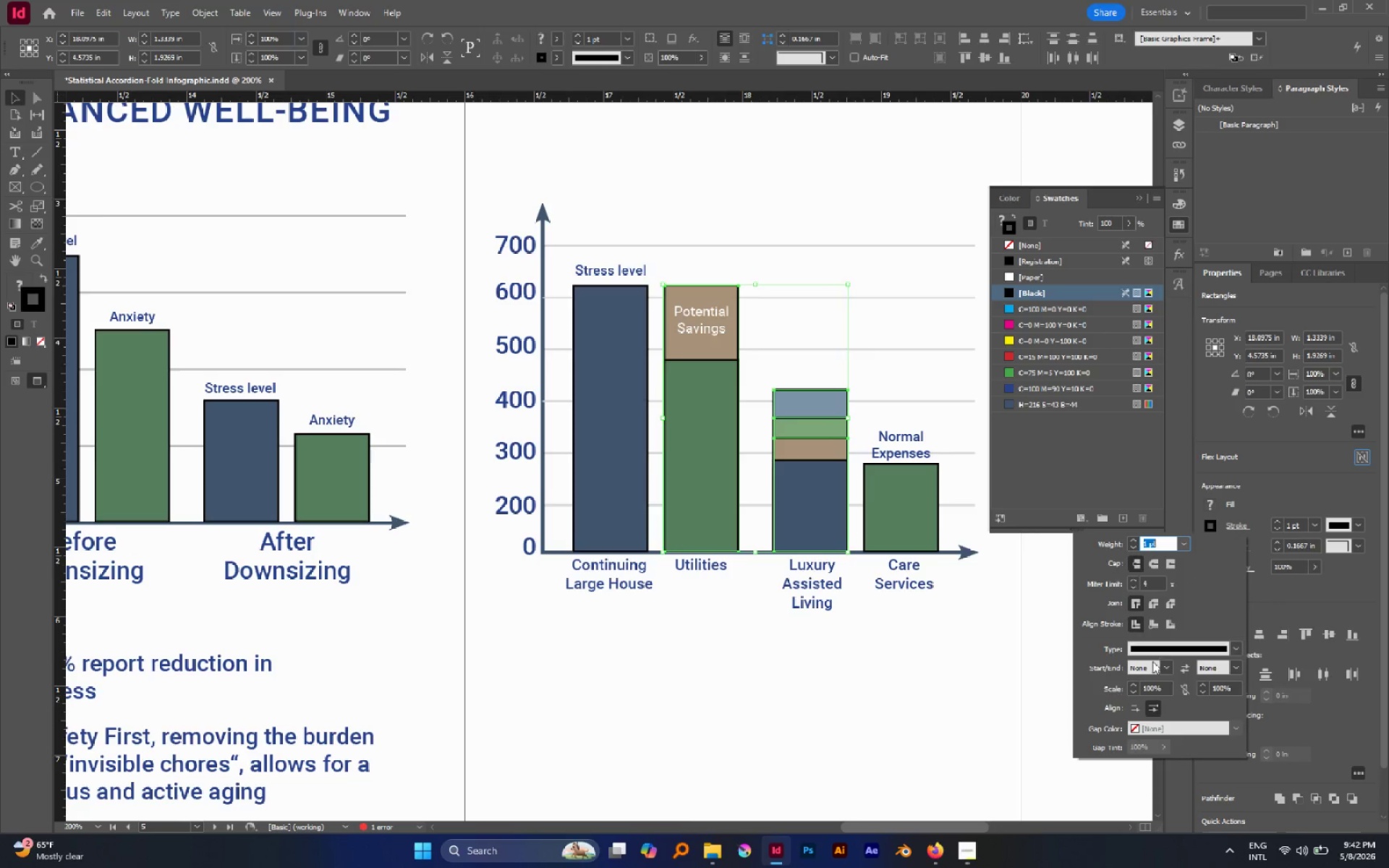 
left_click([1234, 645])
 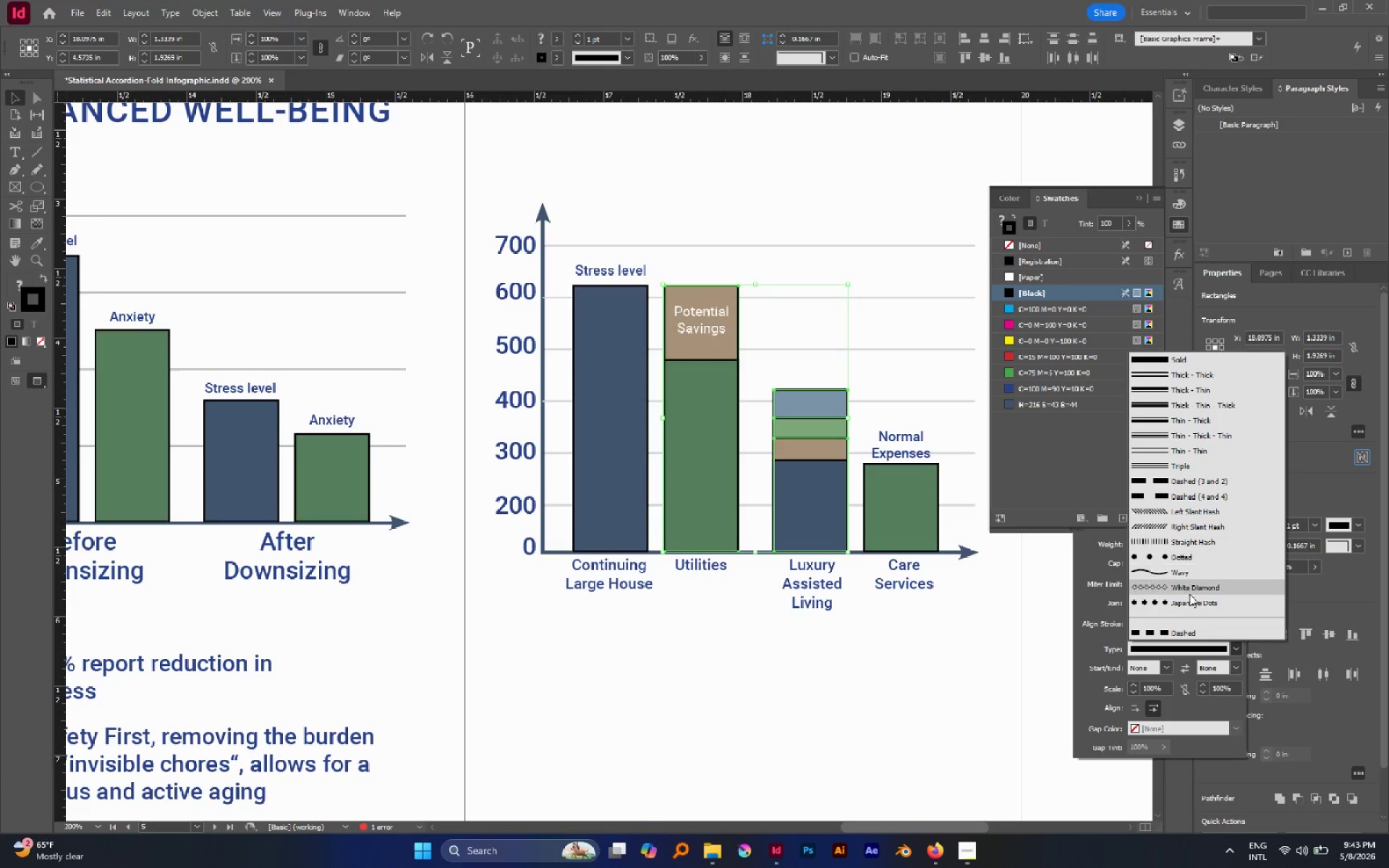 
mouse_move([1178, 637])
 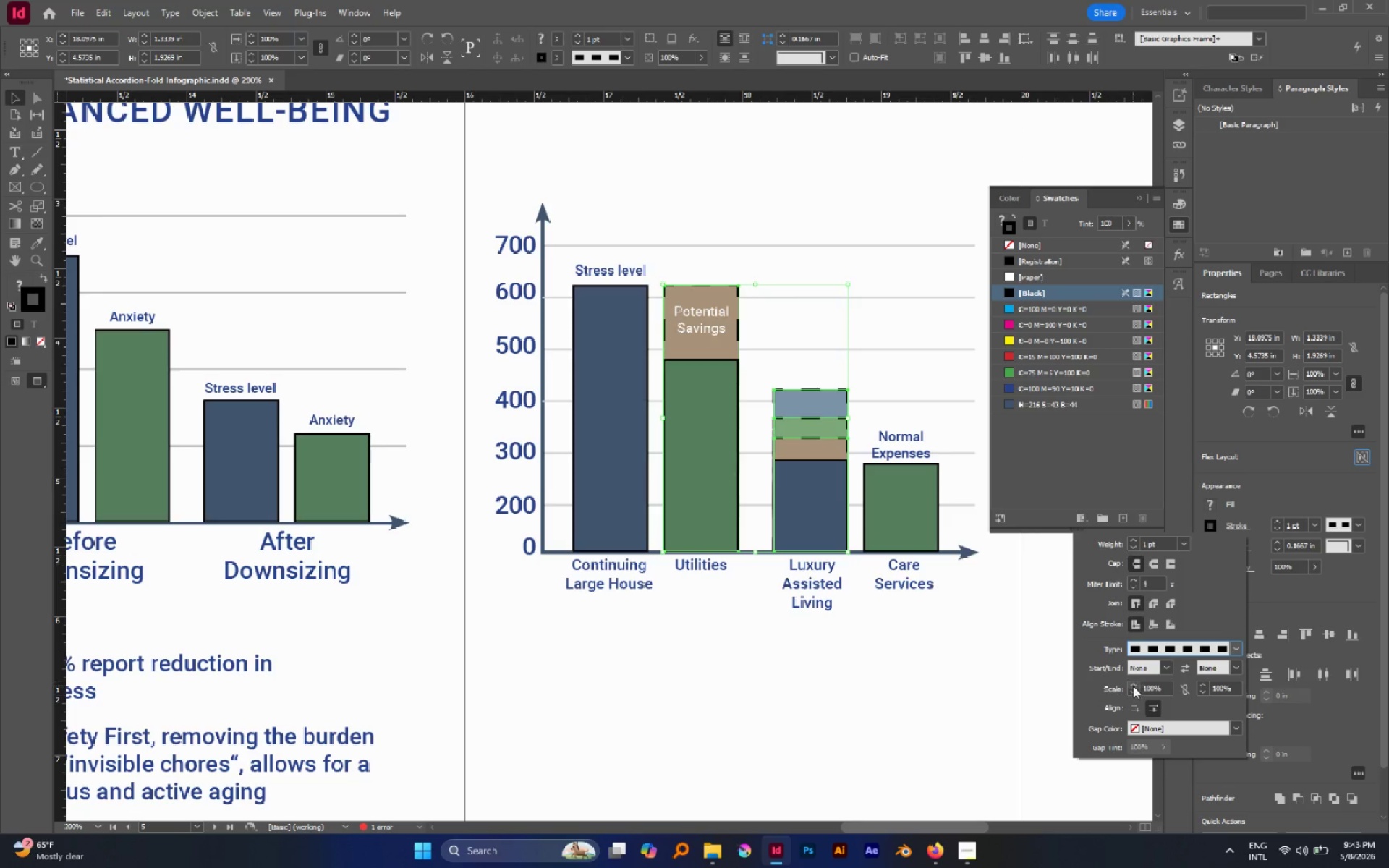 
double_click([1133, 688])
 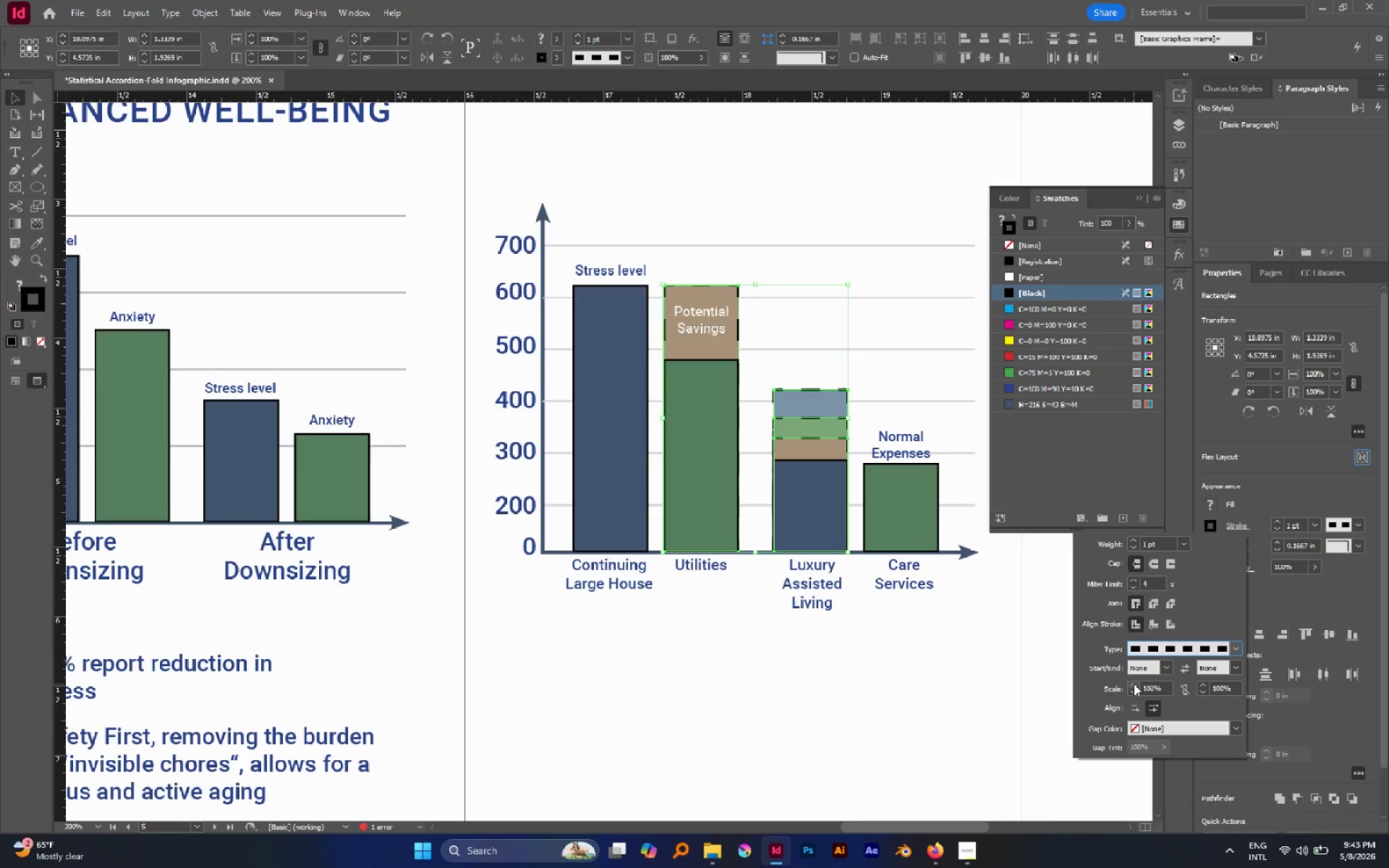 
double_click([1134, 684])
 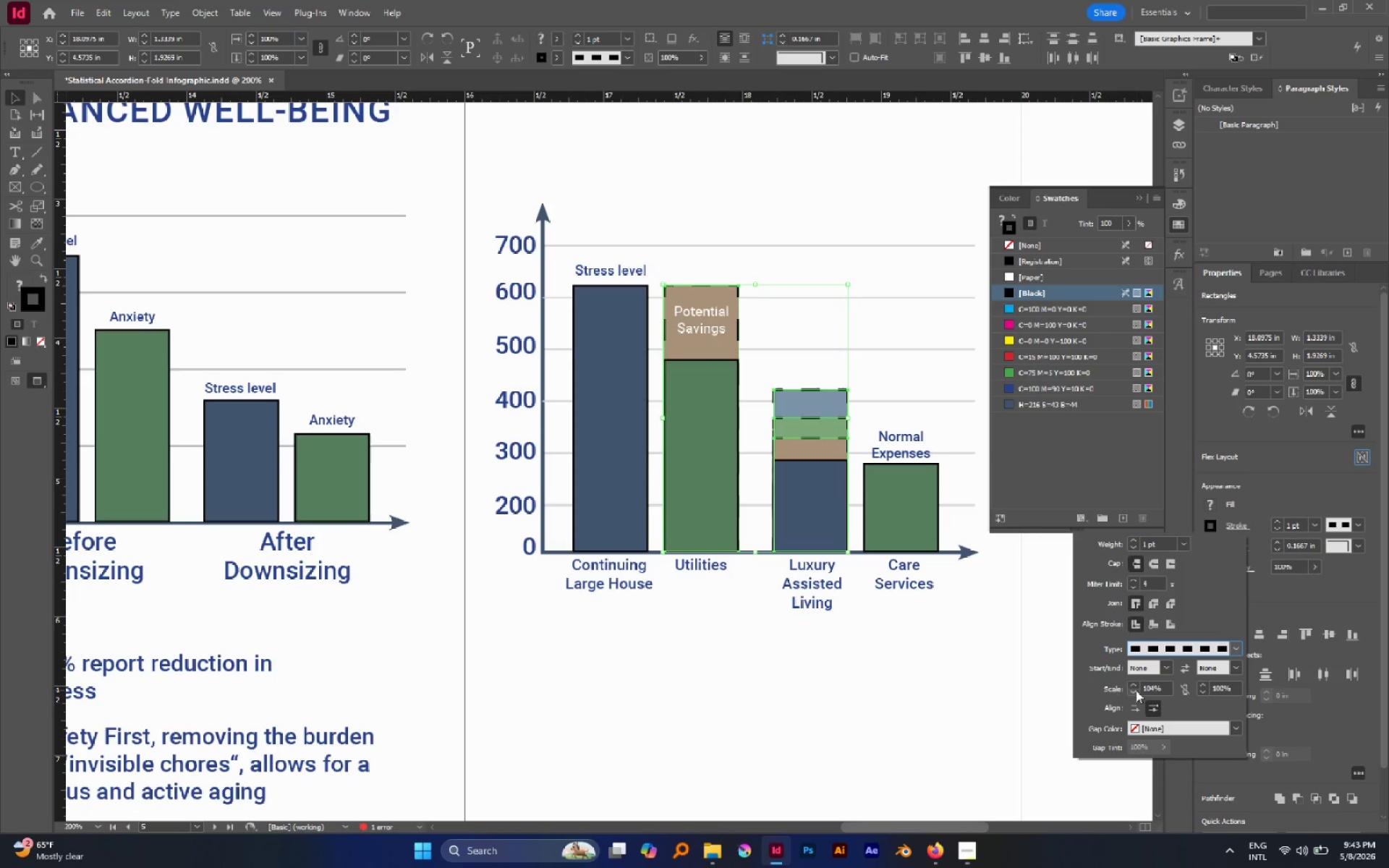 
double_click([1136, 691])
 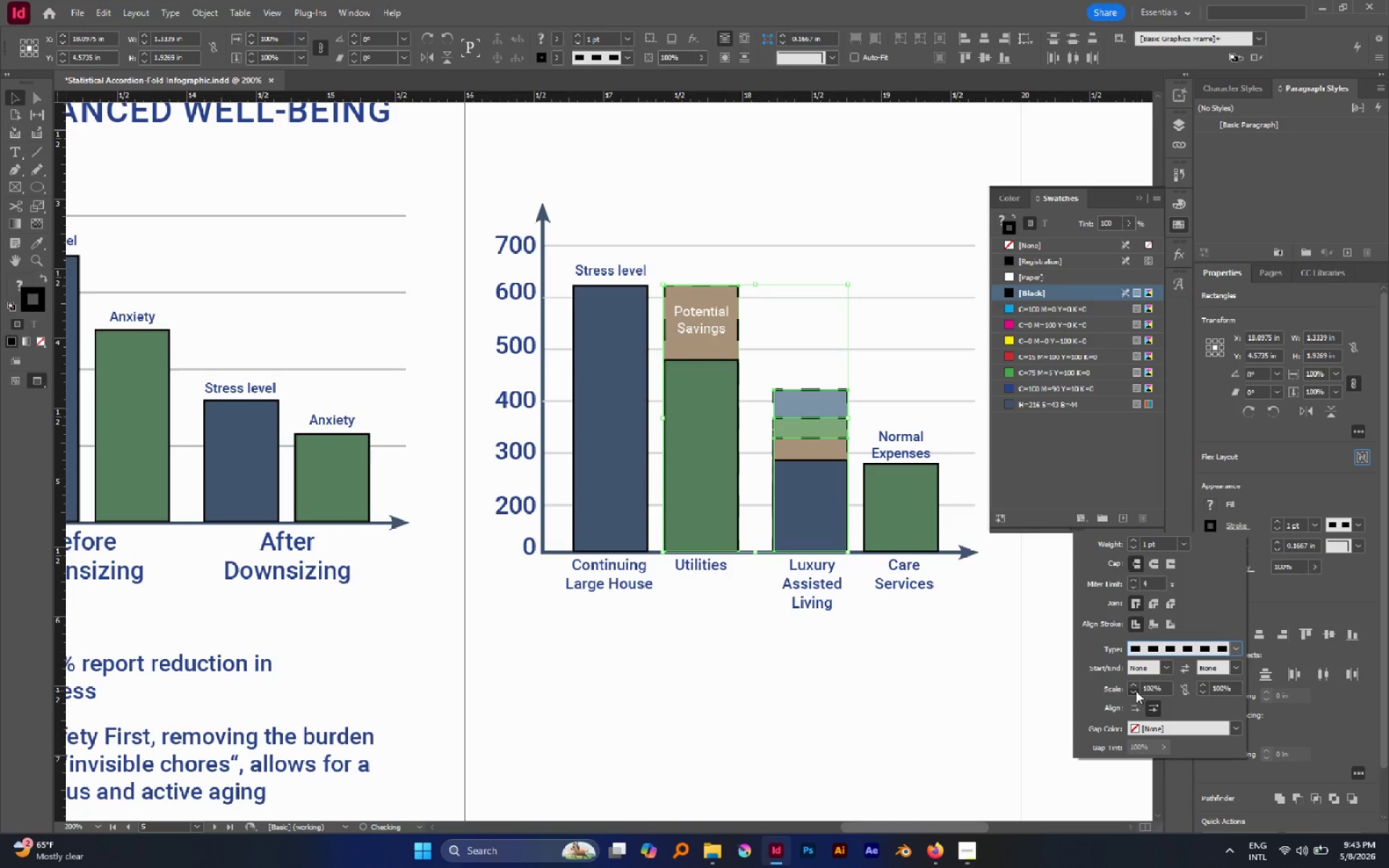 
triple_click([1136, 691])
 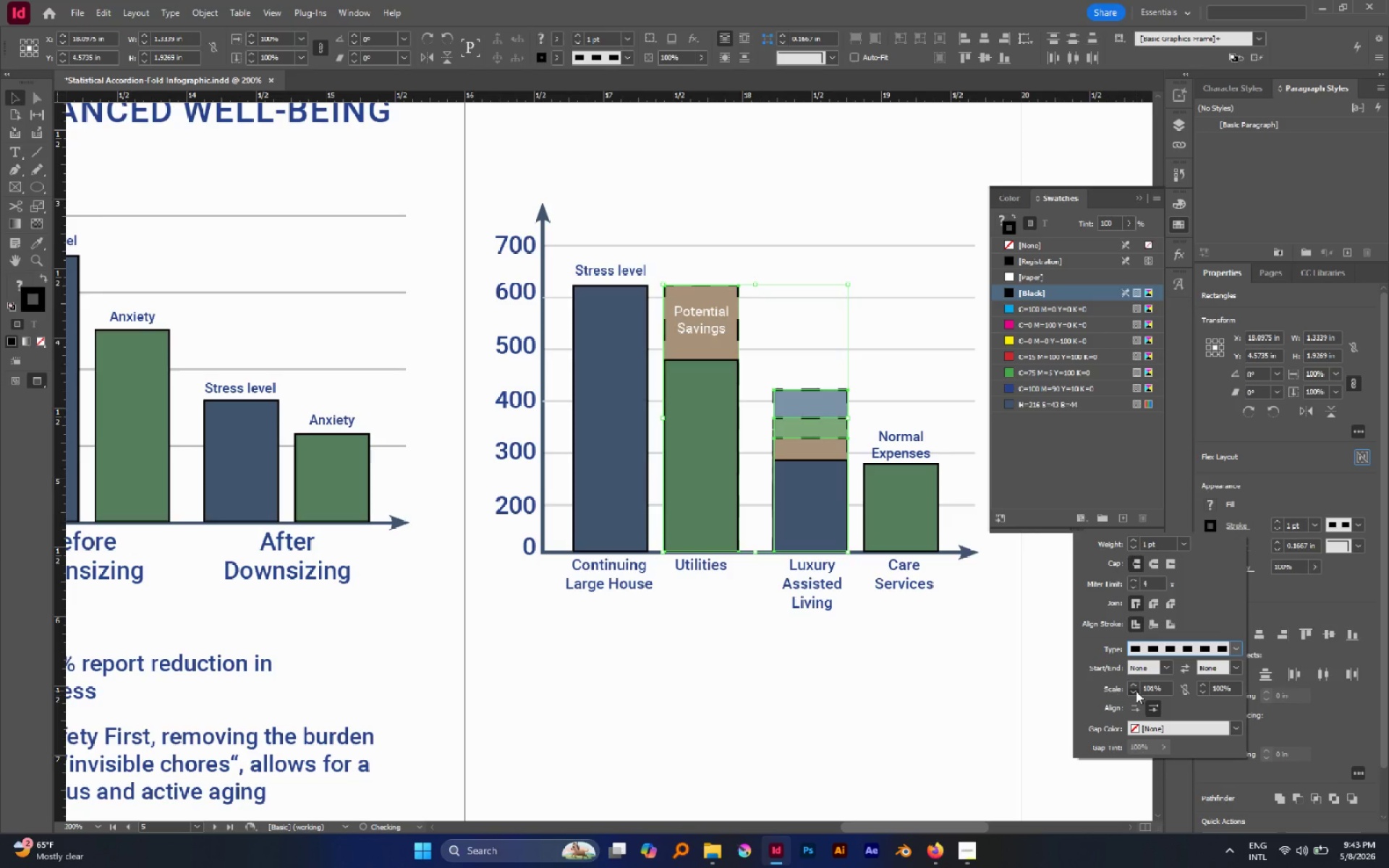 
triple_click([1136, 691])
 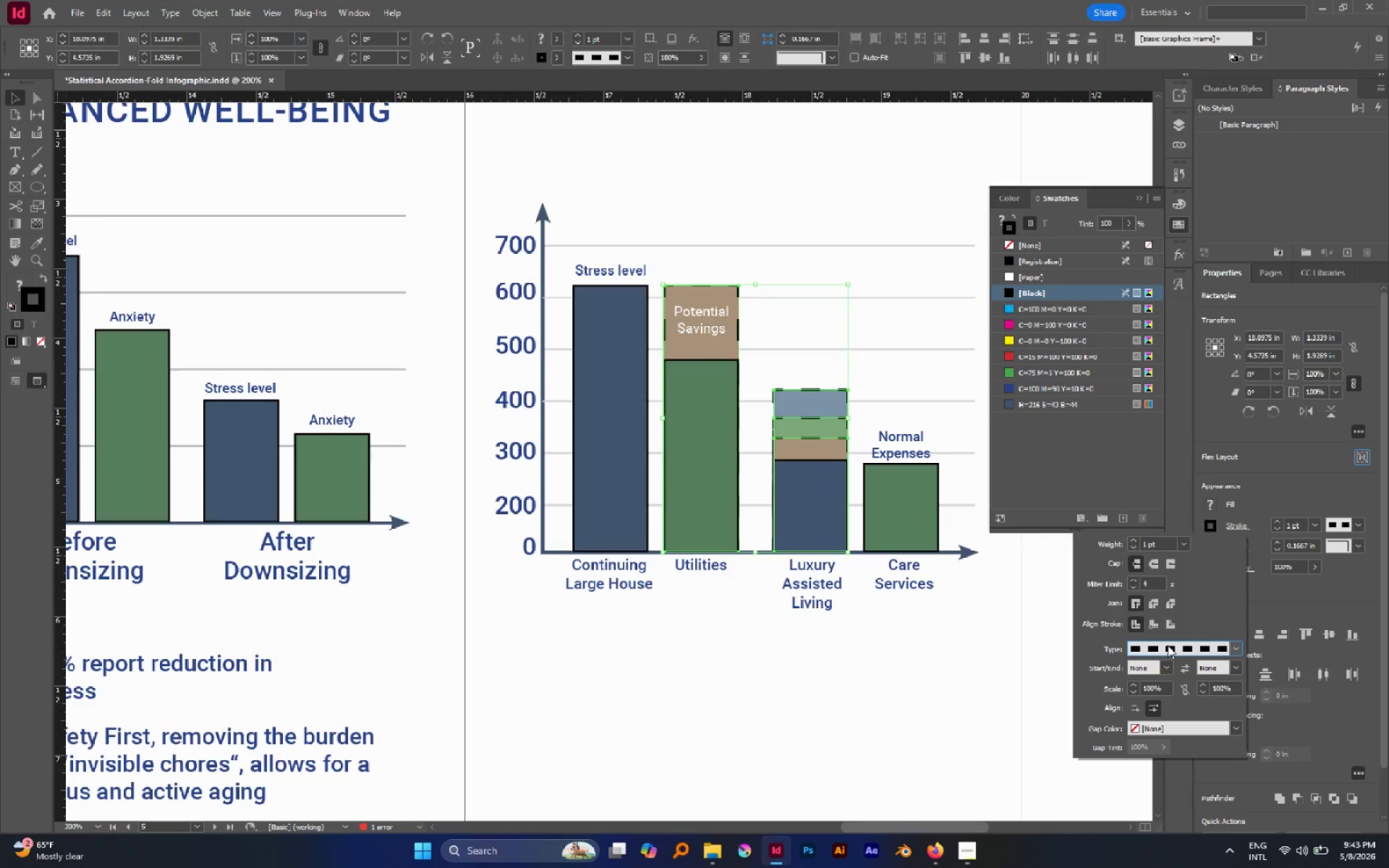 
left_click([1168, 649])
 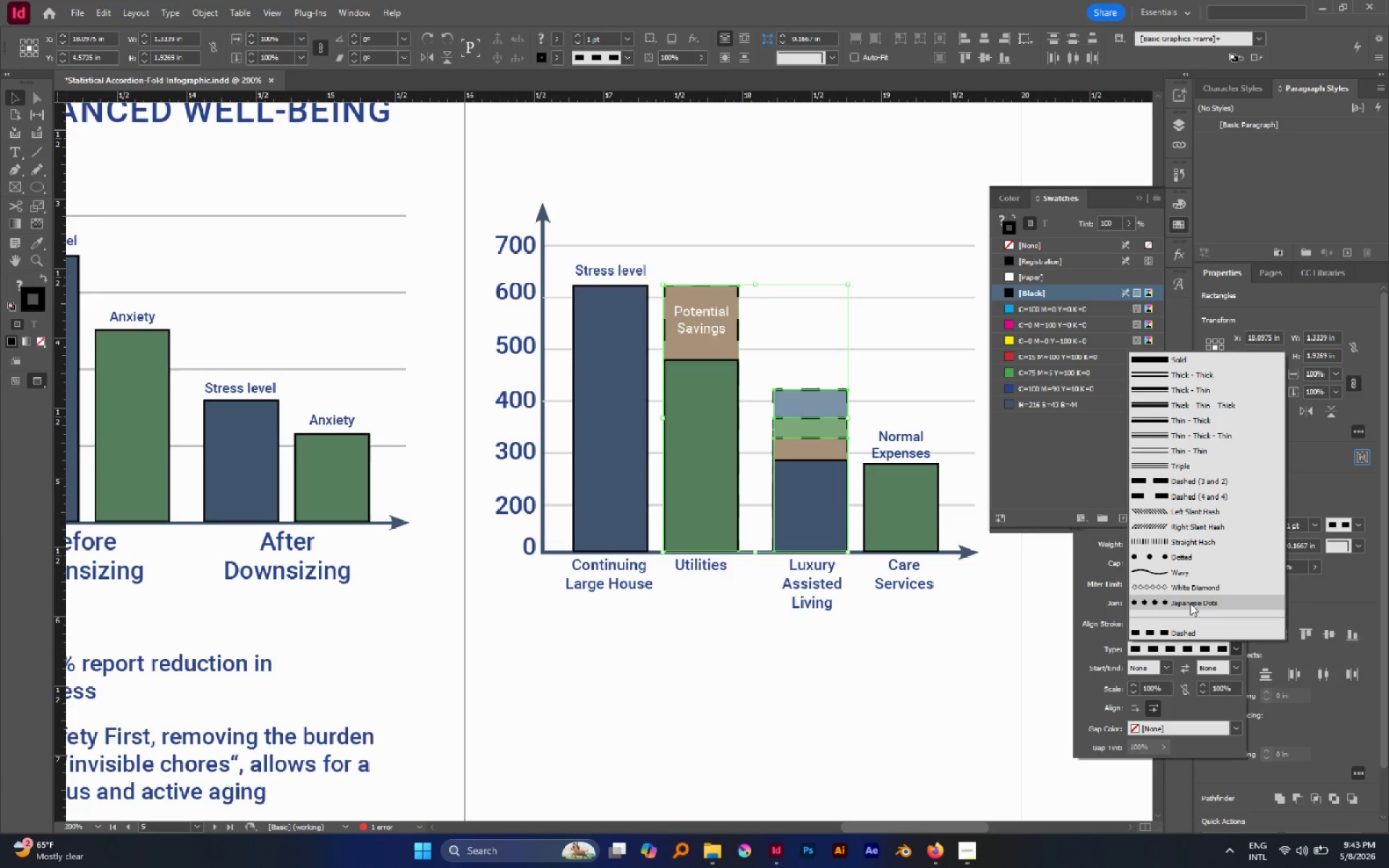 
scroll: coordinate [1188, 556], scroll_direction: down, amount: 4.0
 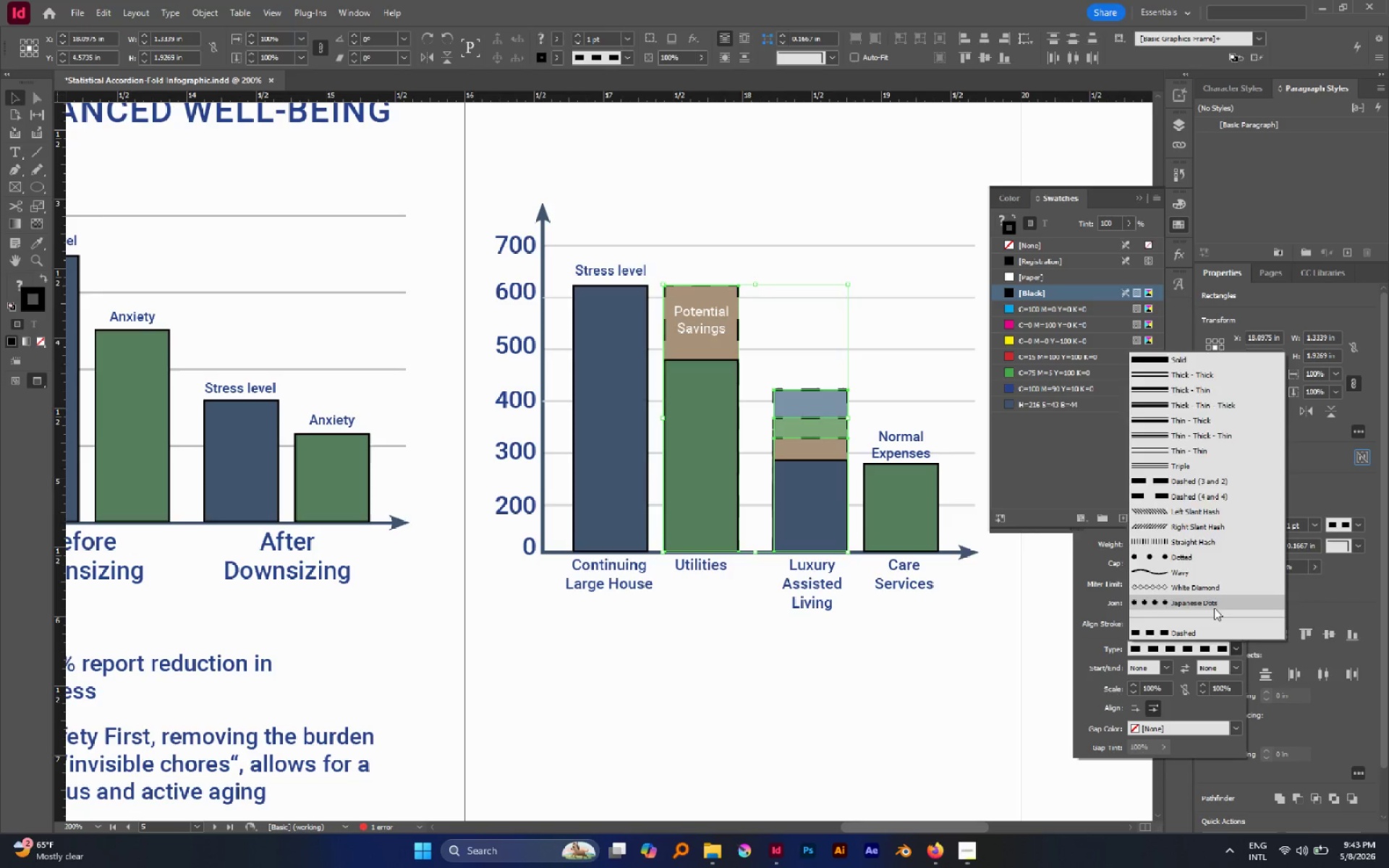 
left_click([1214, 608])
 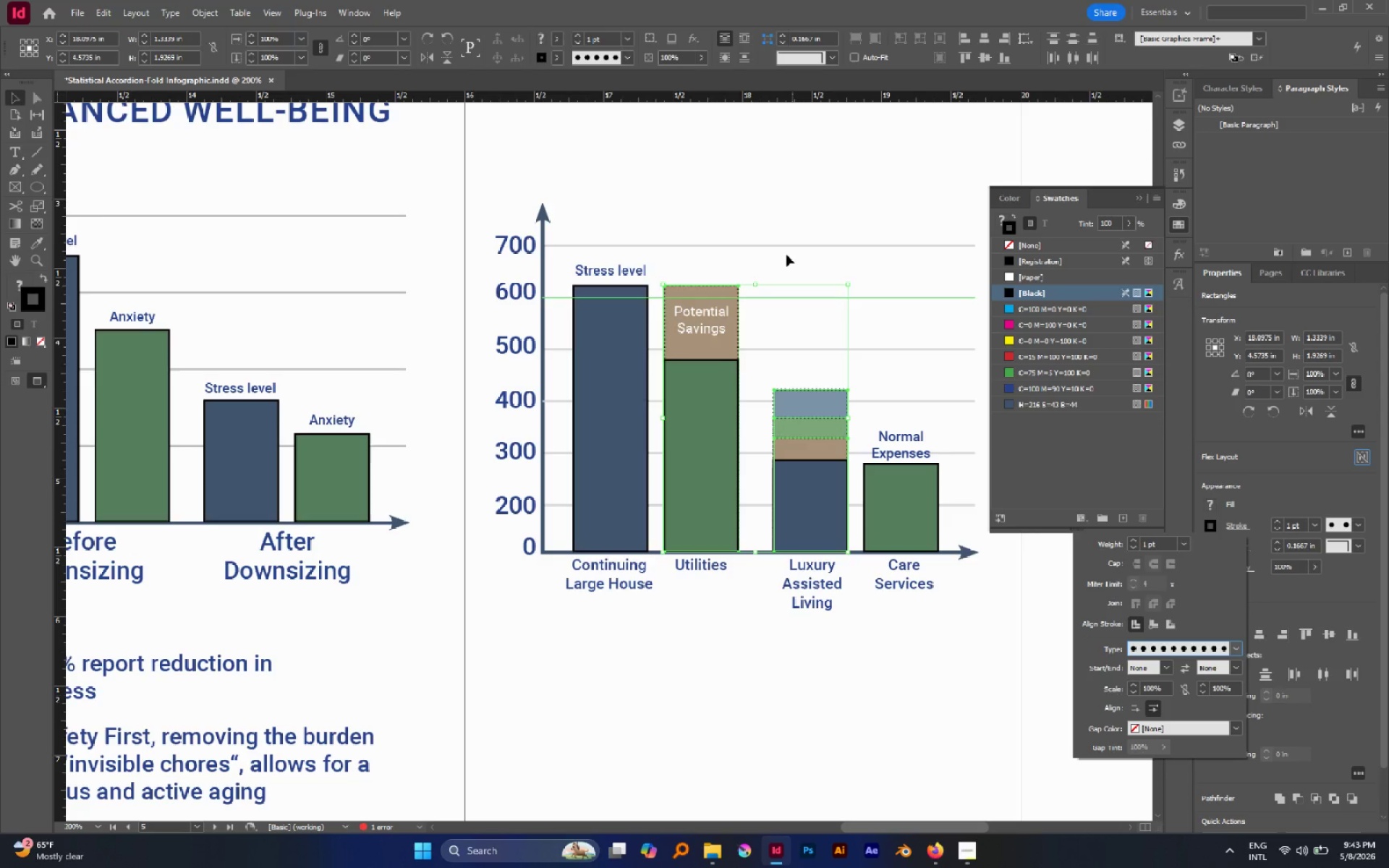 
left_click([775, 198])
 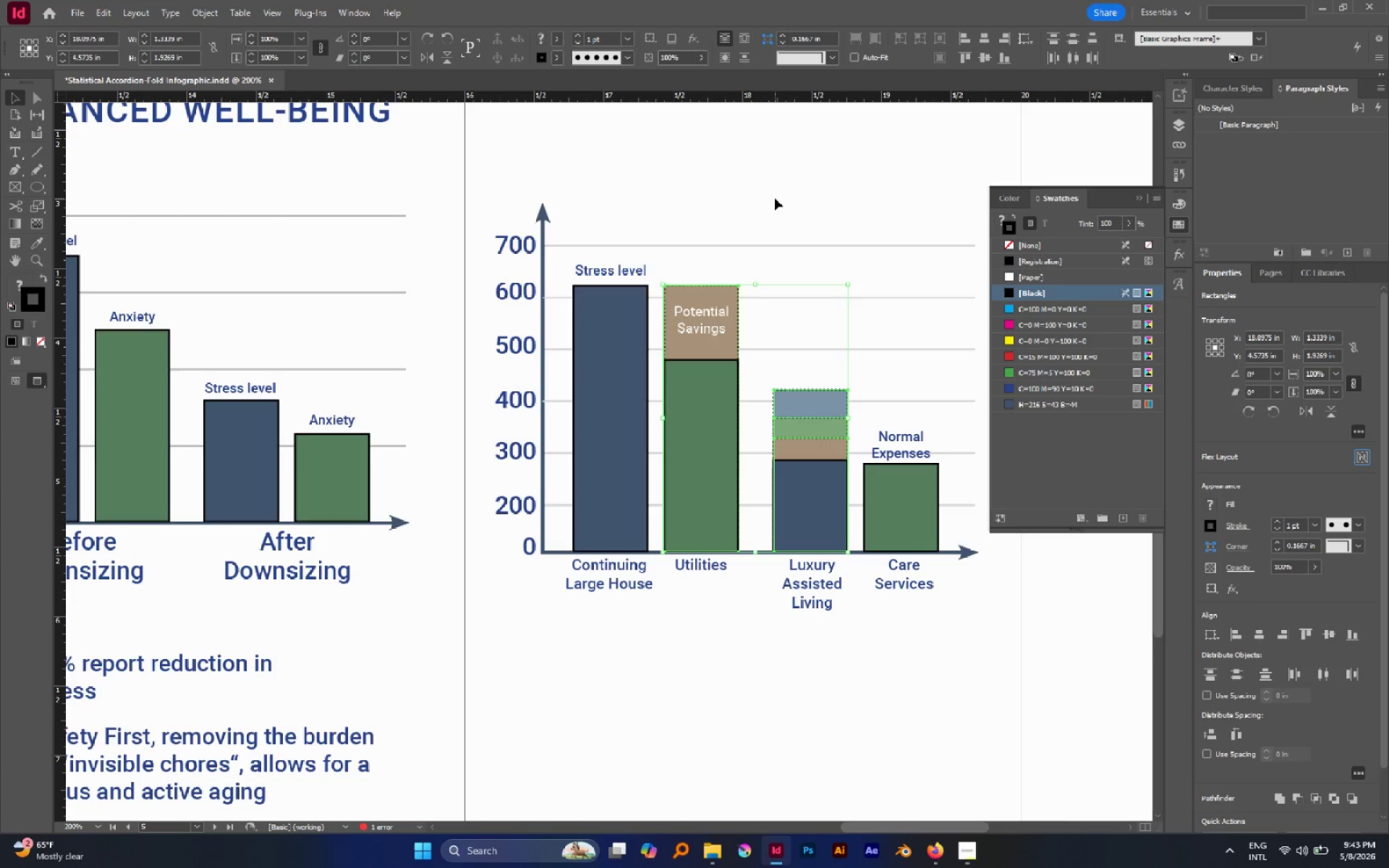 
left_click([775, 198])
 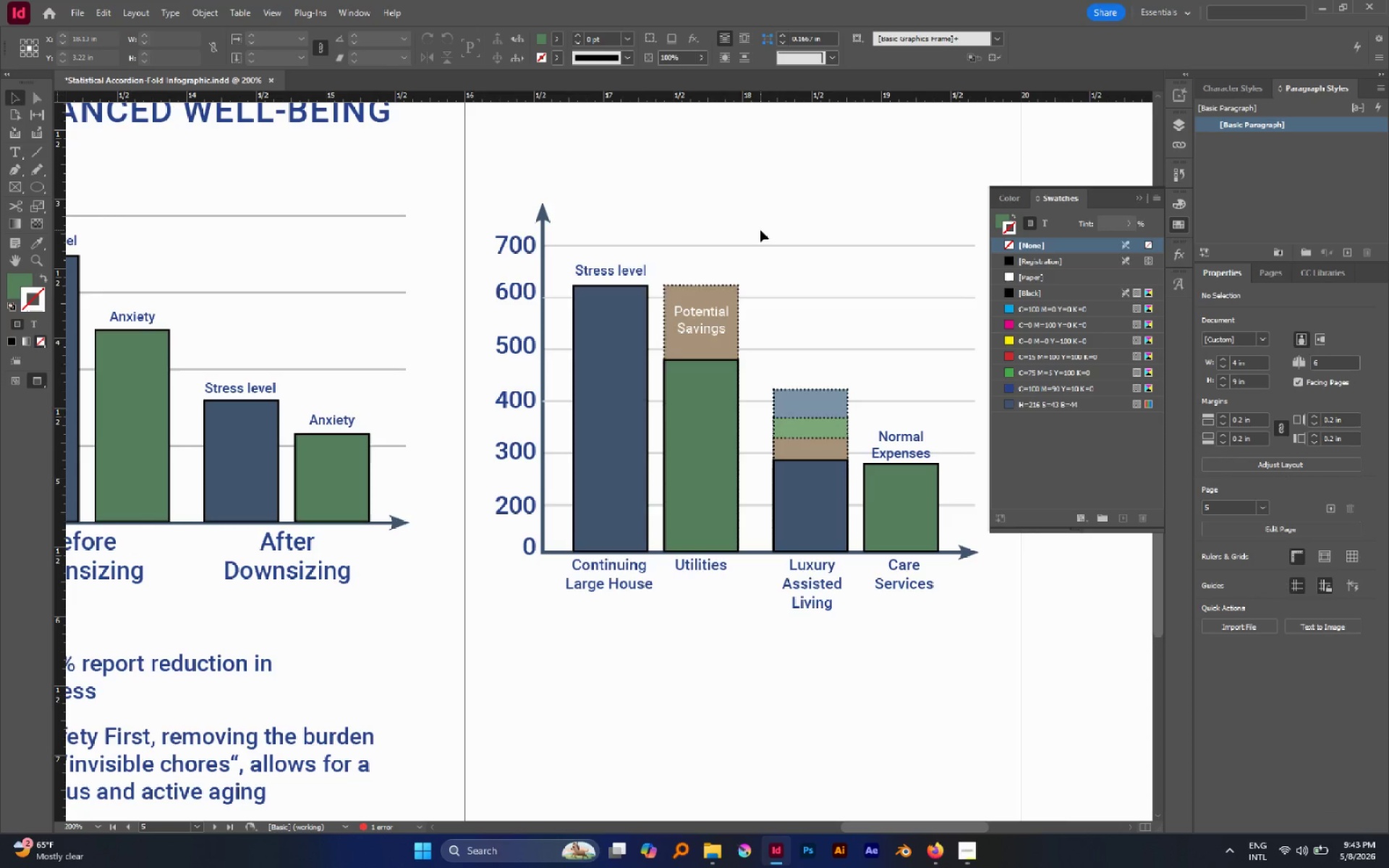 
wait(15.33)
 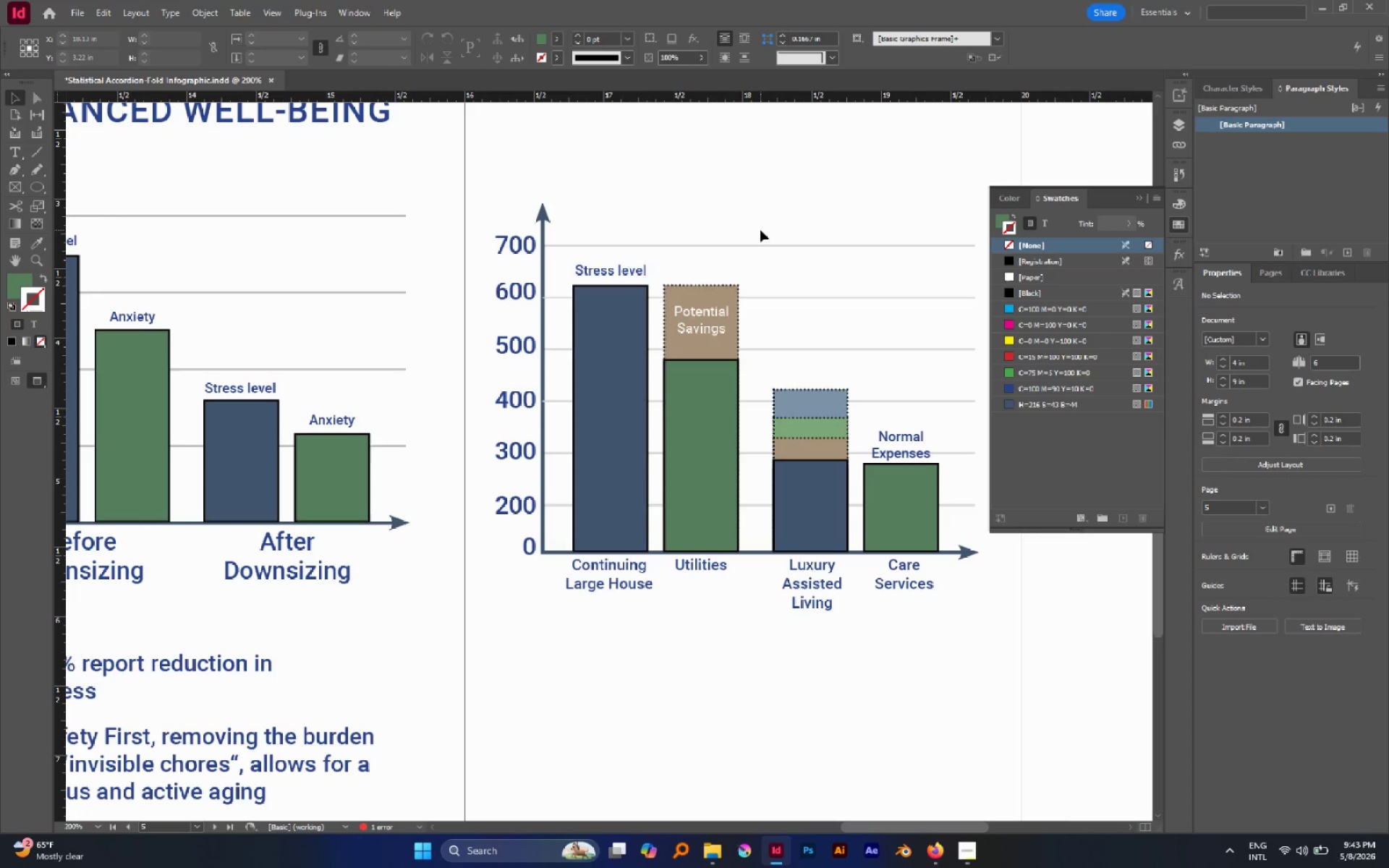 
left_click_drag(start_coordinate=[896, 436], to_coordinate=[896, 498])
 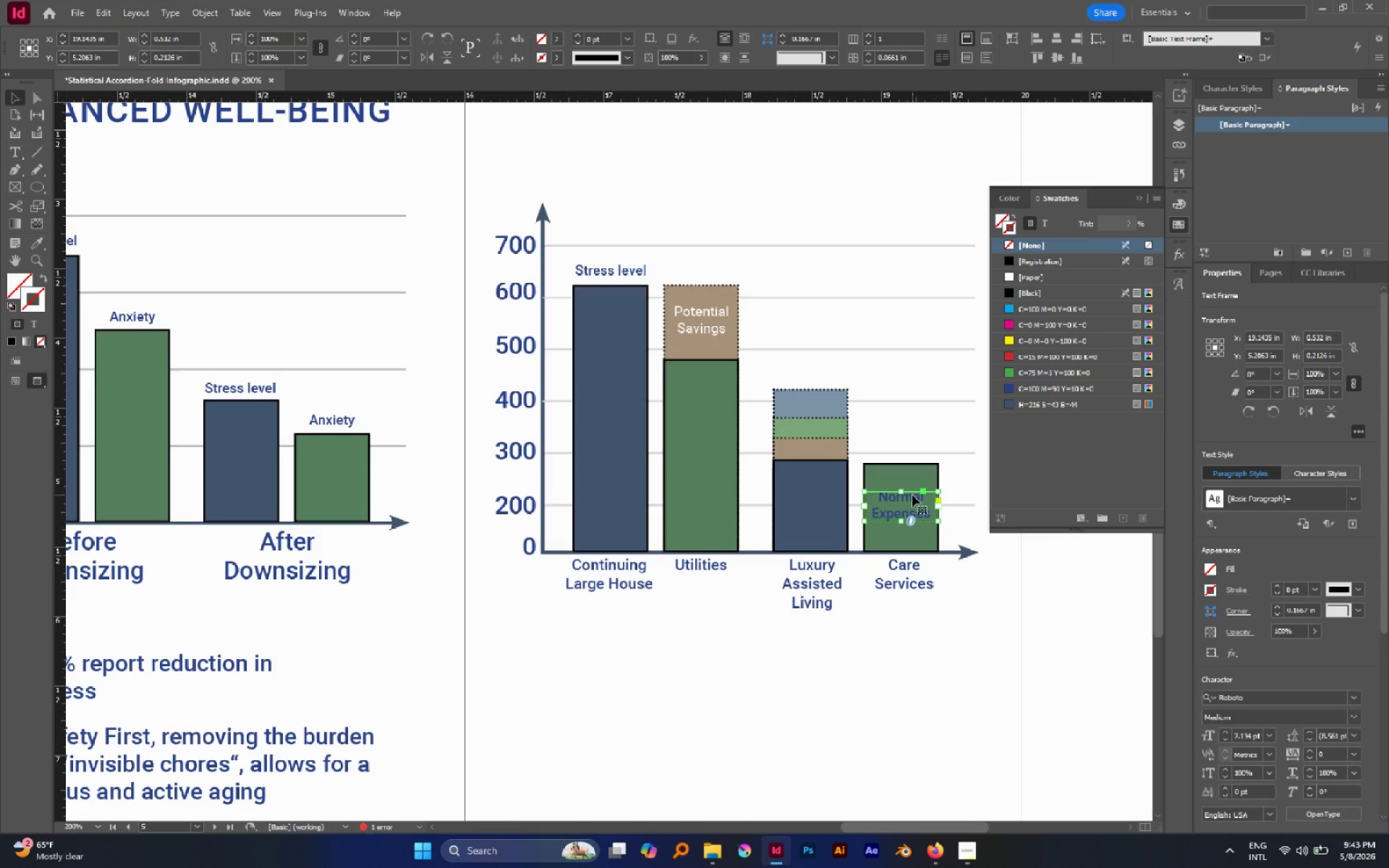 
hold_key(key=ShiftLeft, duration=1.08)
 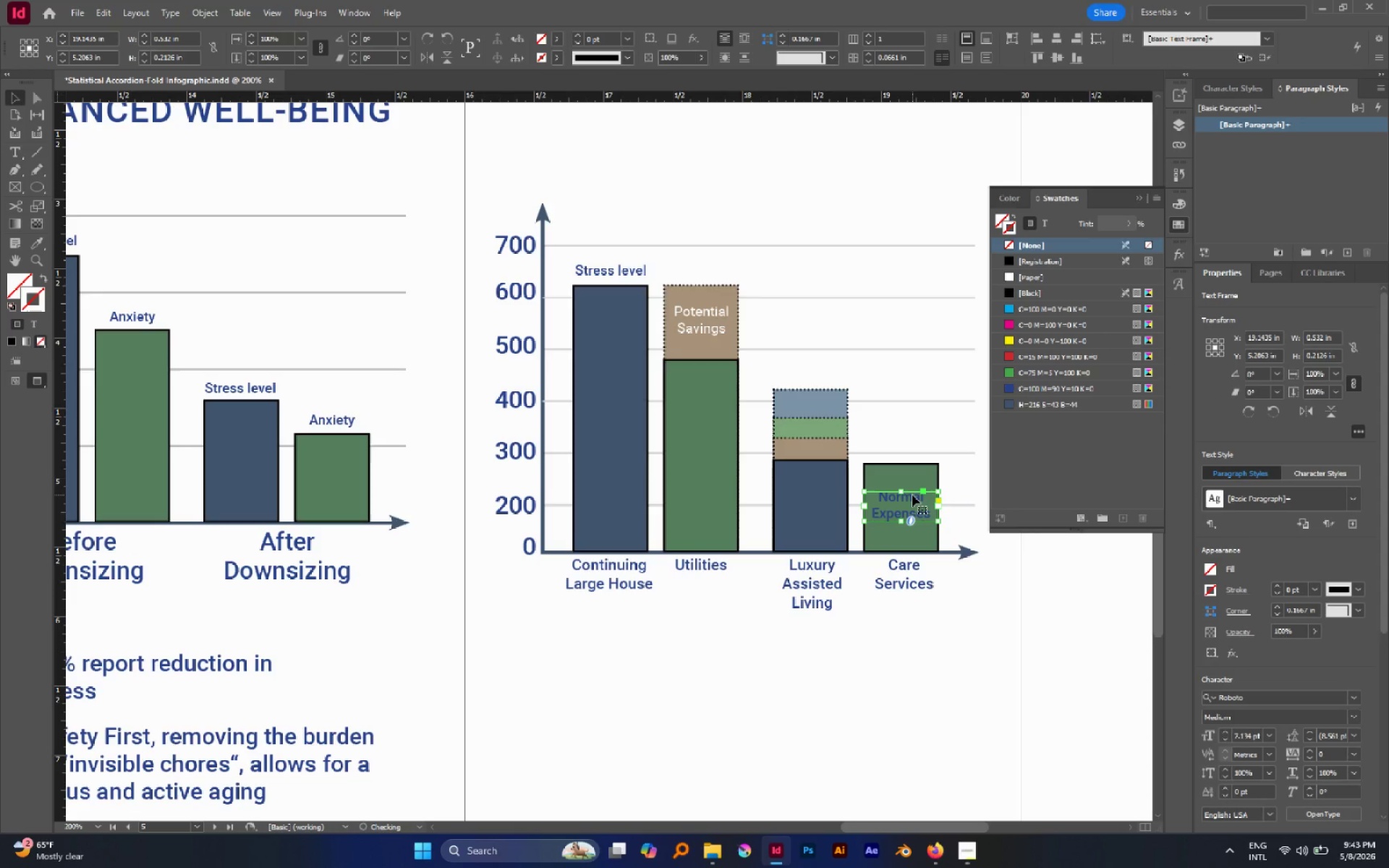 
mouse_move([896, 480])
 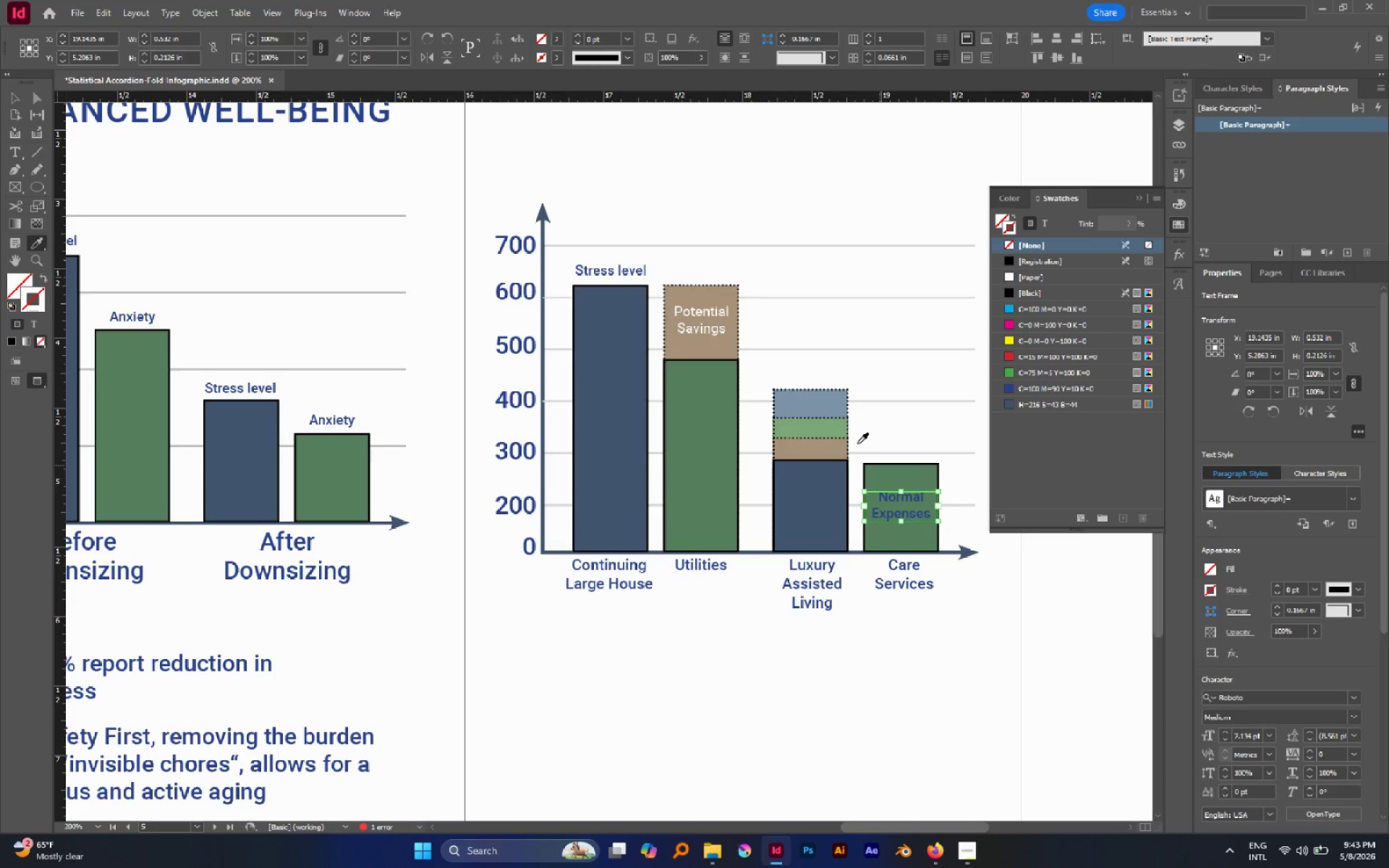 
key(I)
 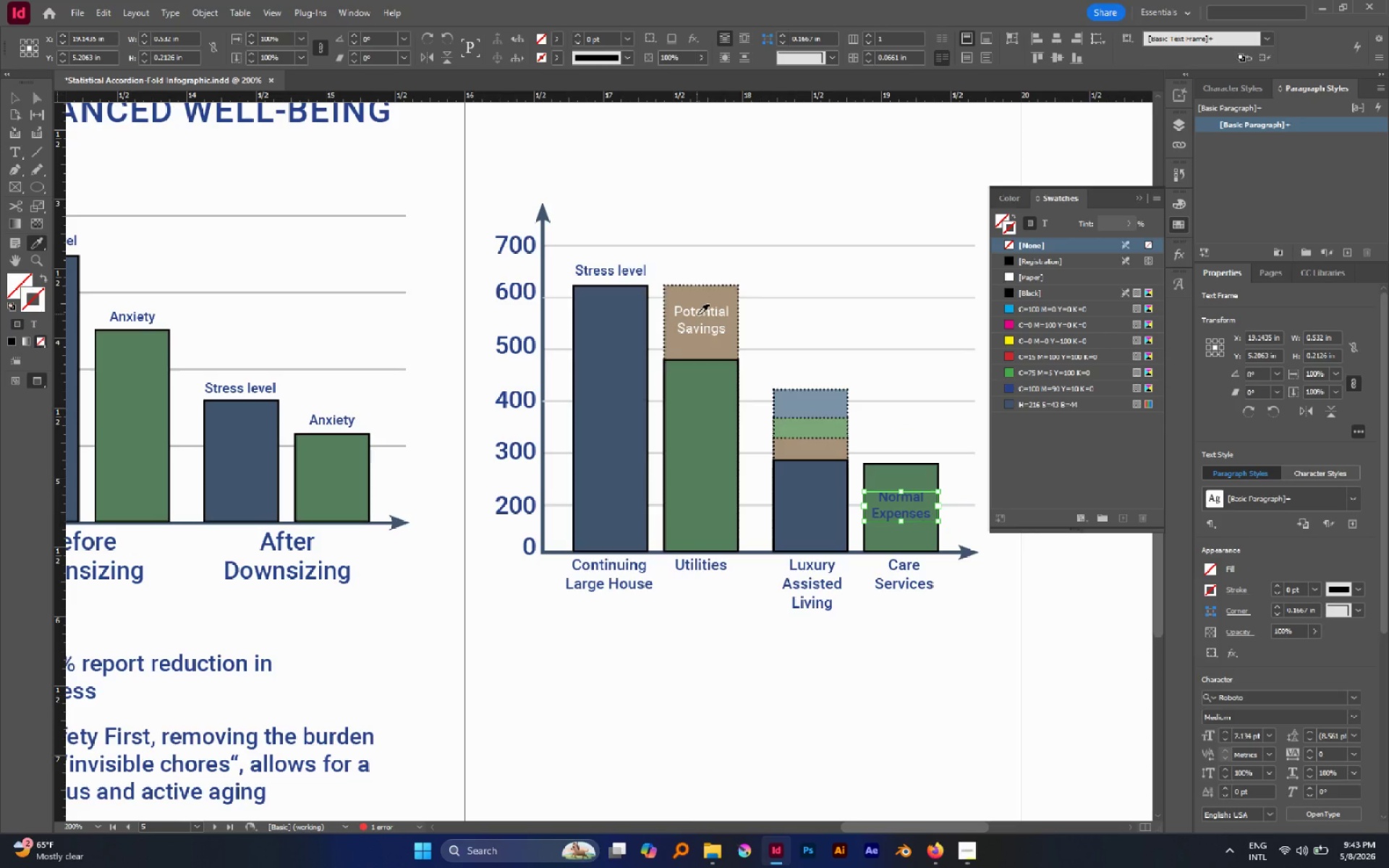 
left_click([697, 315])
 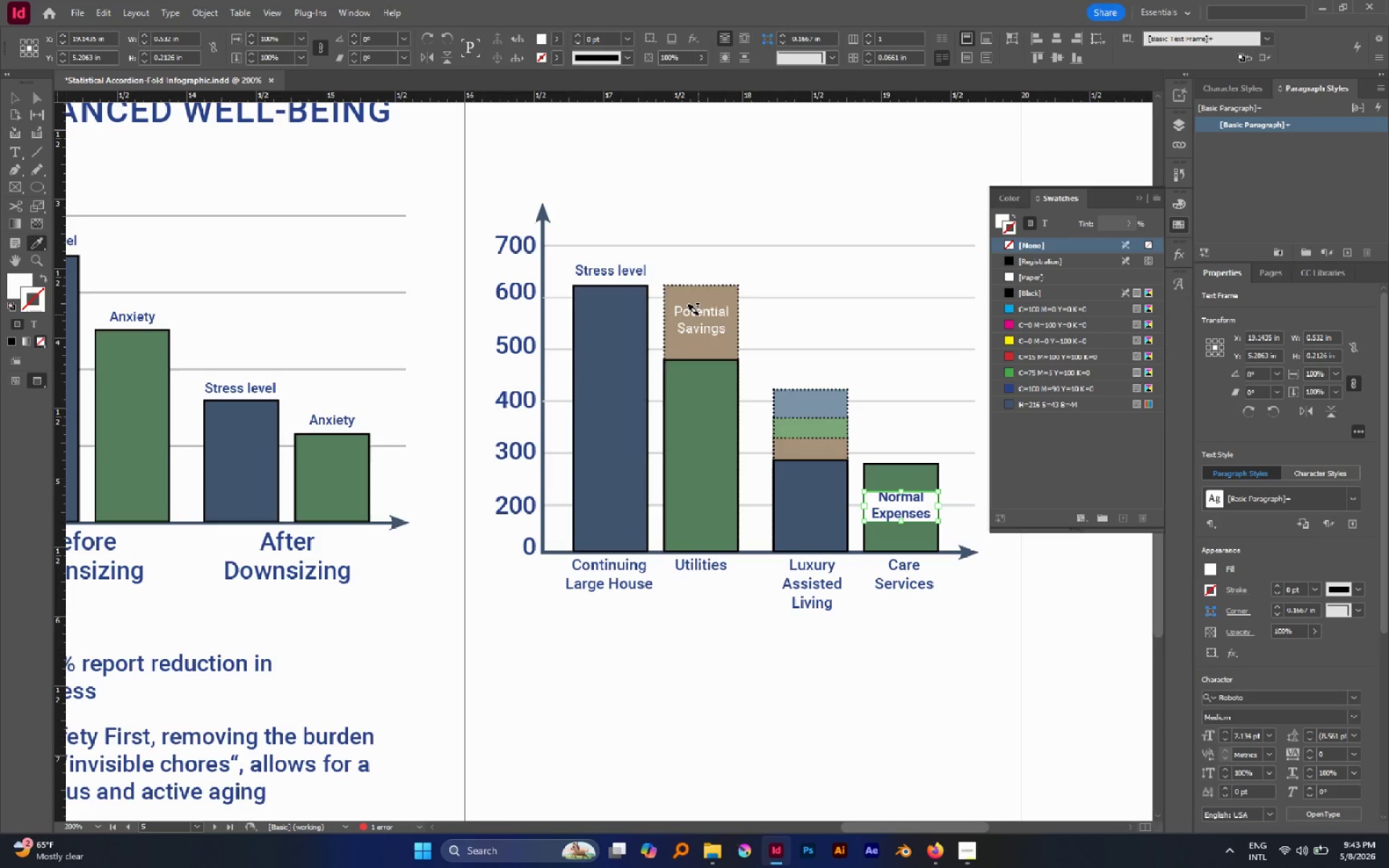 
key(Control+Z)
 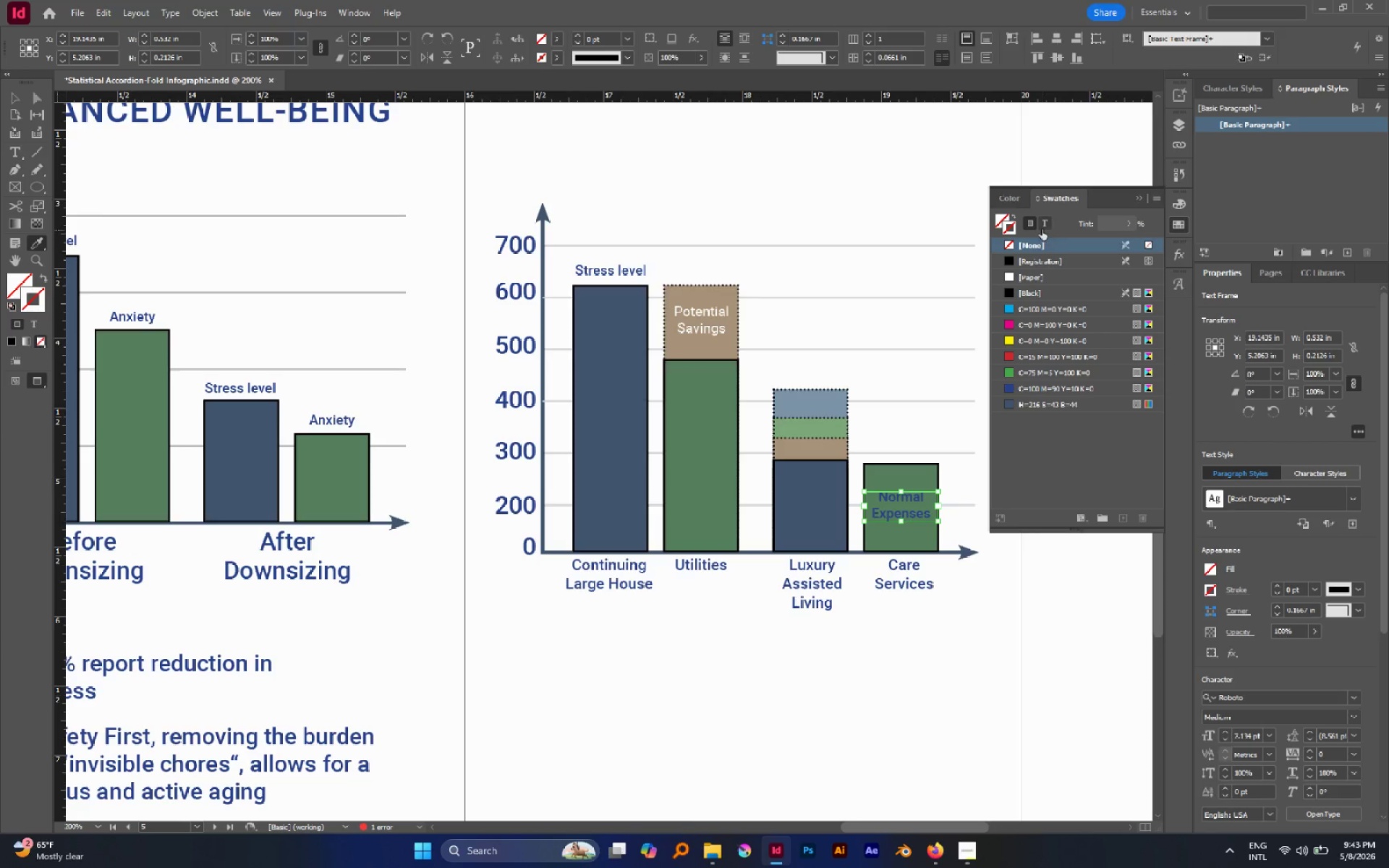 
left_click([1041, 229])
 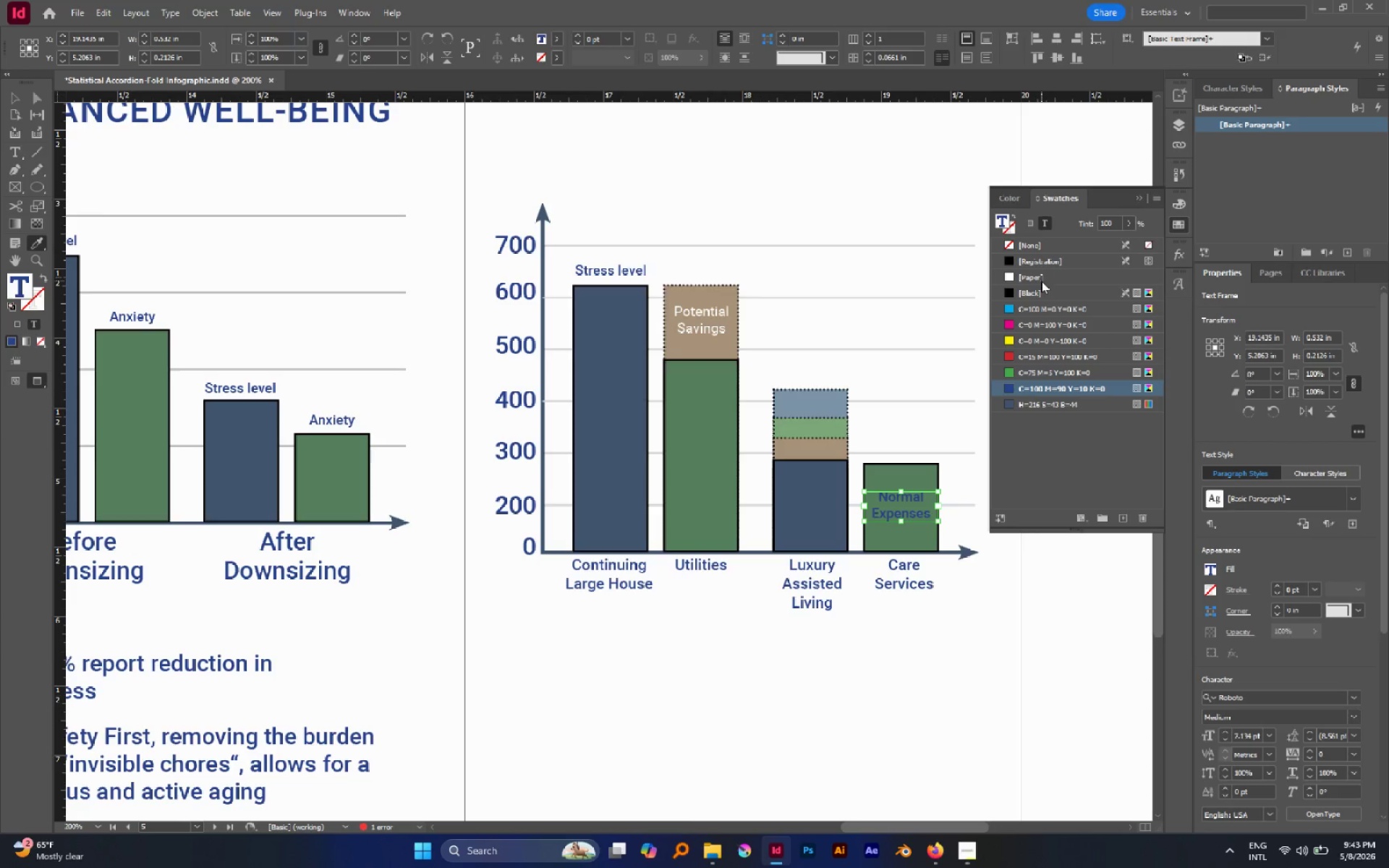 
left_click([1041, 281])
 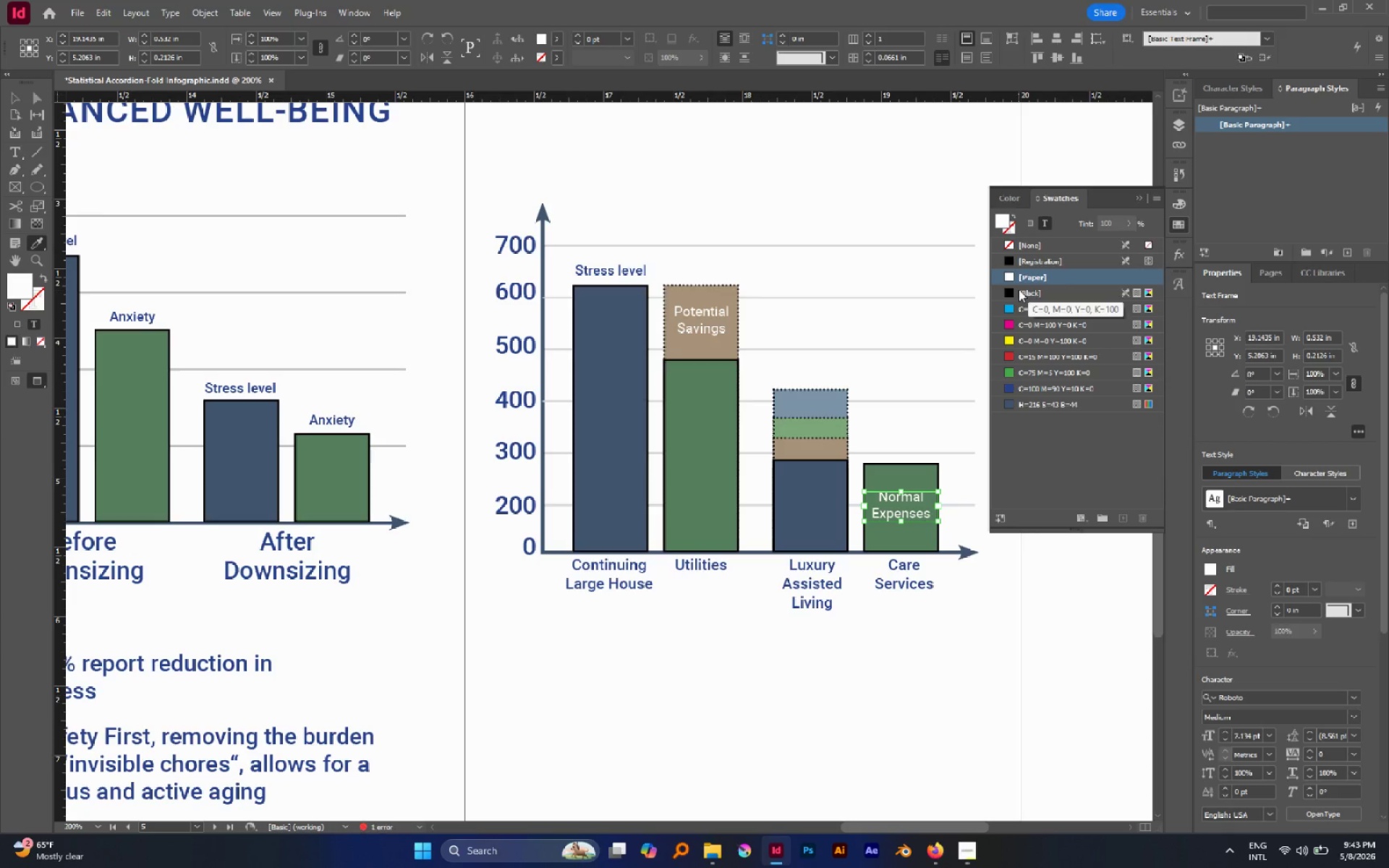 
key(V)
 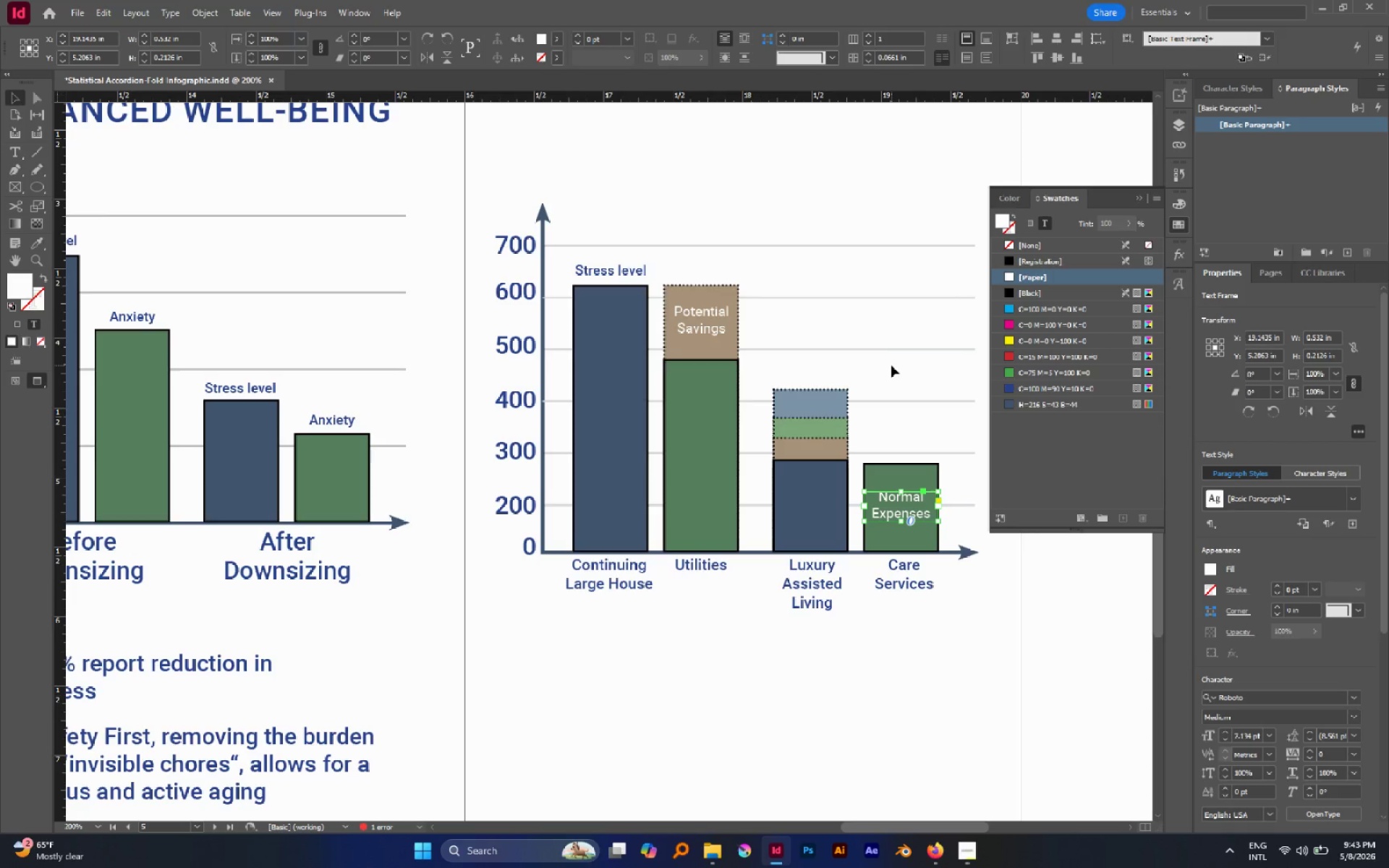 
left_click([891, 365])
 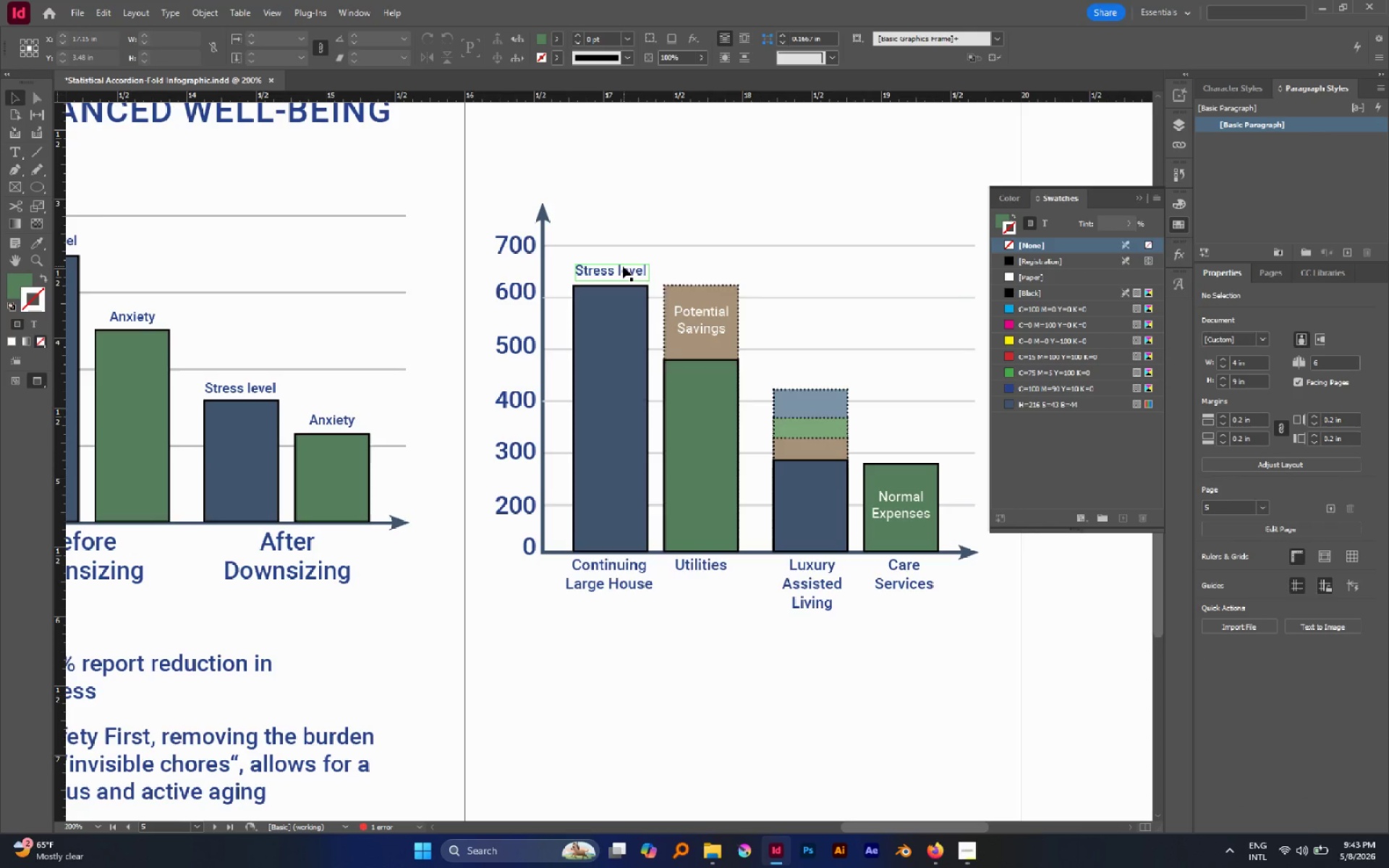 
left_click_drag(start_coordinate=[623, 266], to_coordinate=[909, 445])
 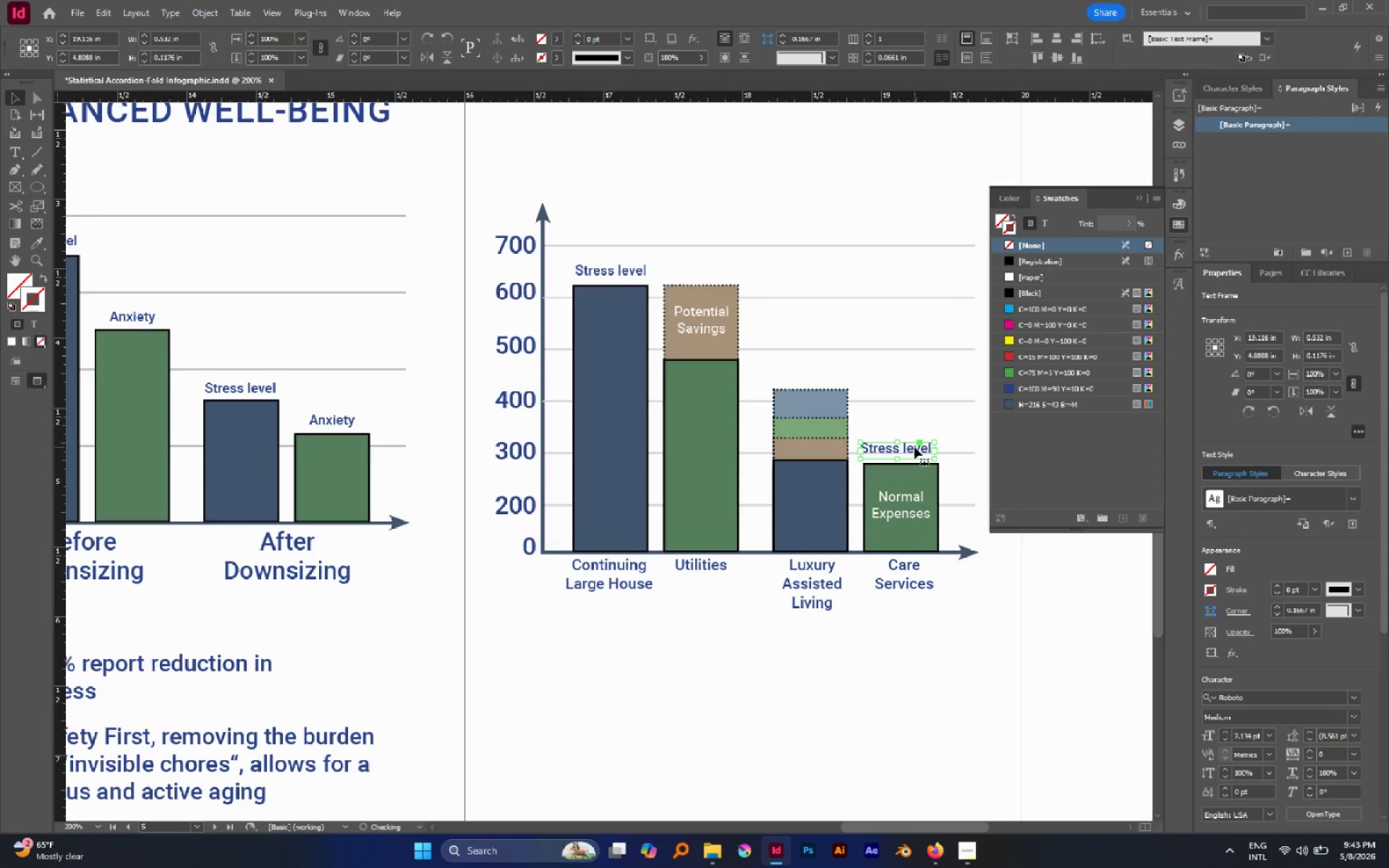 
hold_key(key=AltLeft, duration=1.8)
 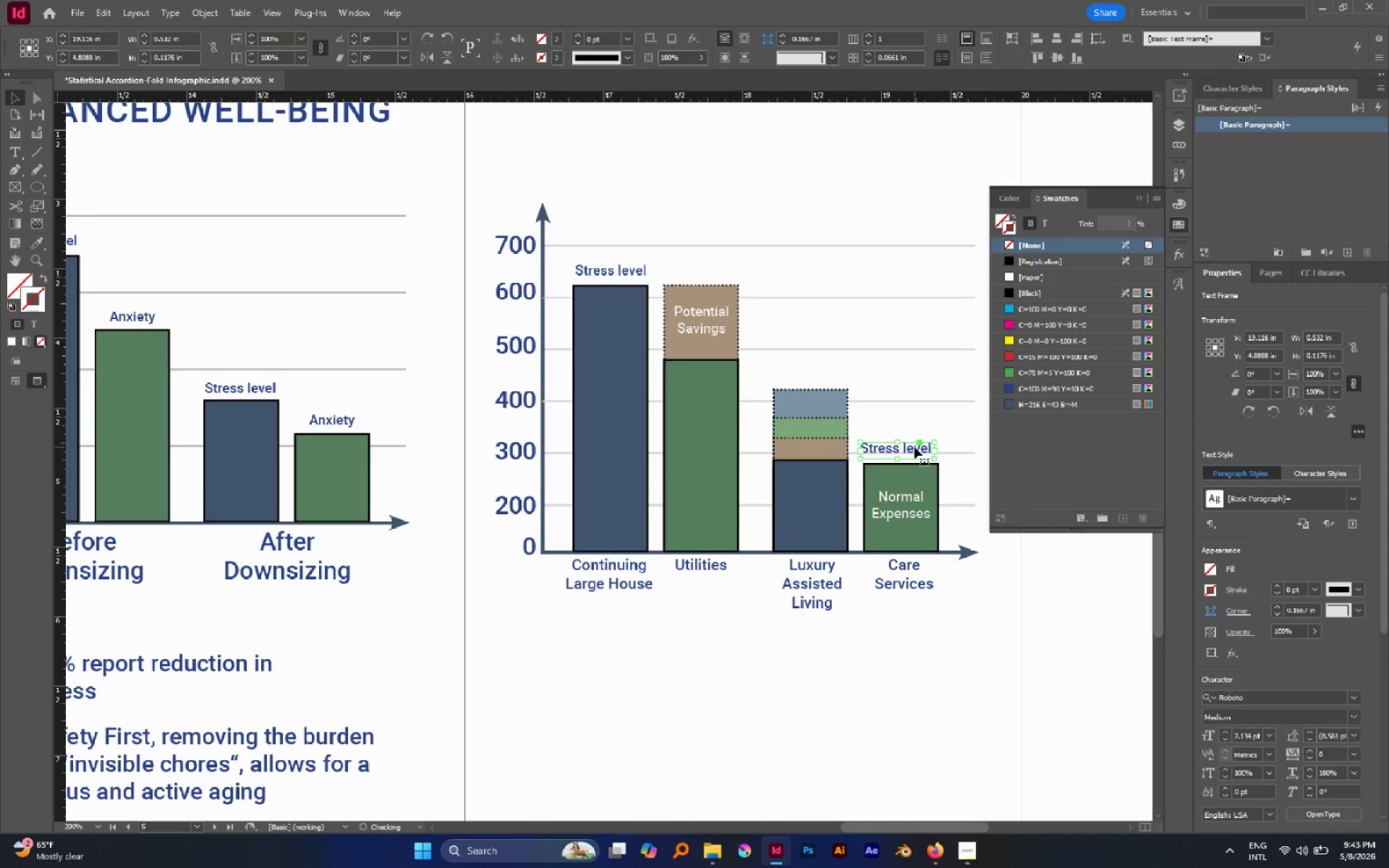 
hold_key(key=AltLeft, duration=1.02)
scroll: coordinate [909, 448], scroll_direction: up, amount: 4.0
 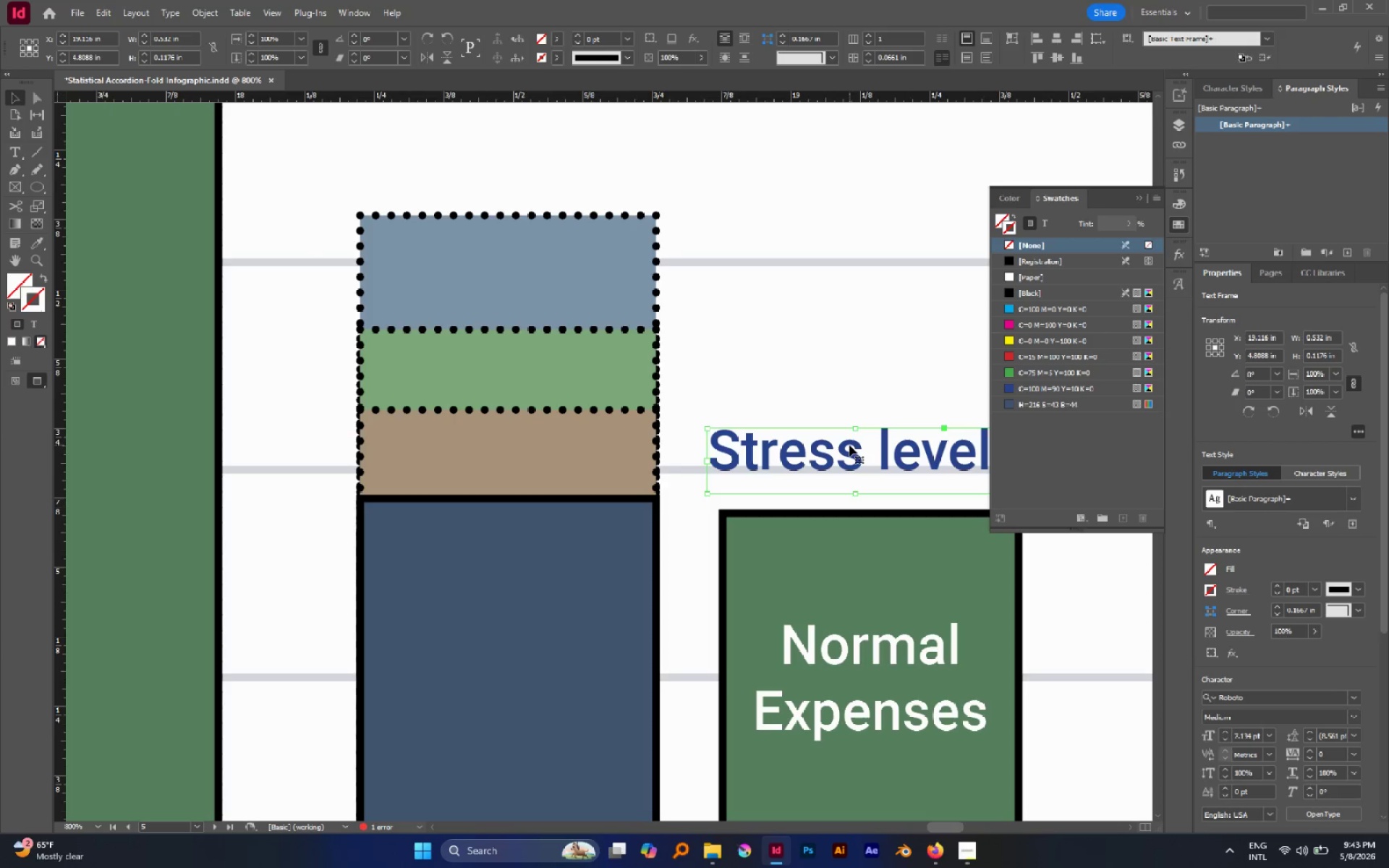 
double_click([849, 445])
 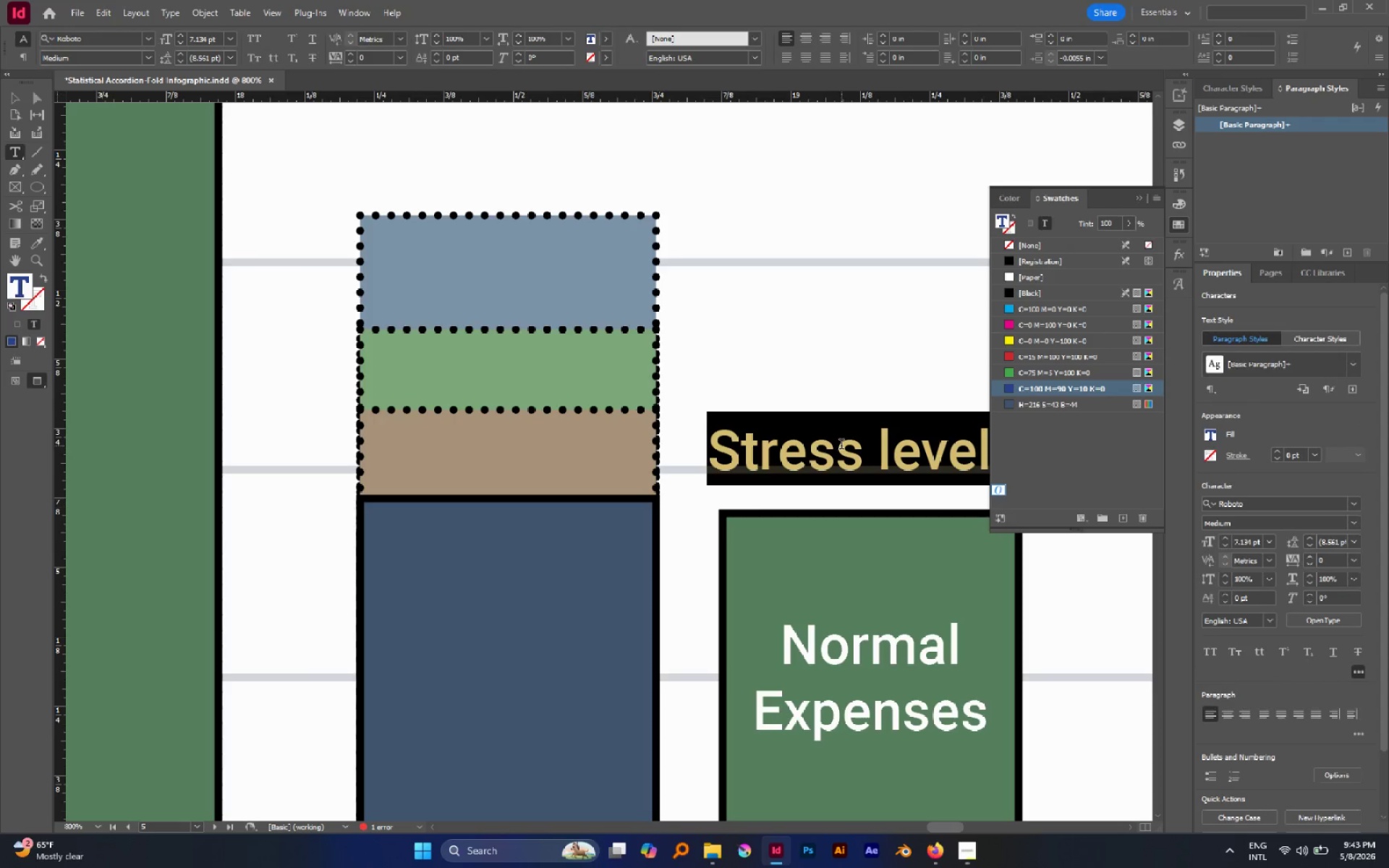 
type(Maintainance)
key(Escape)
 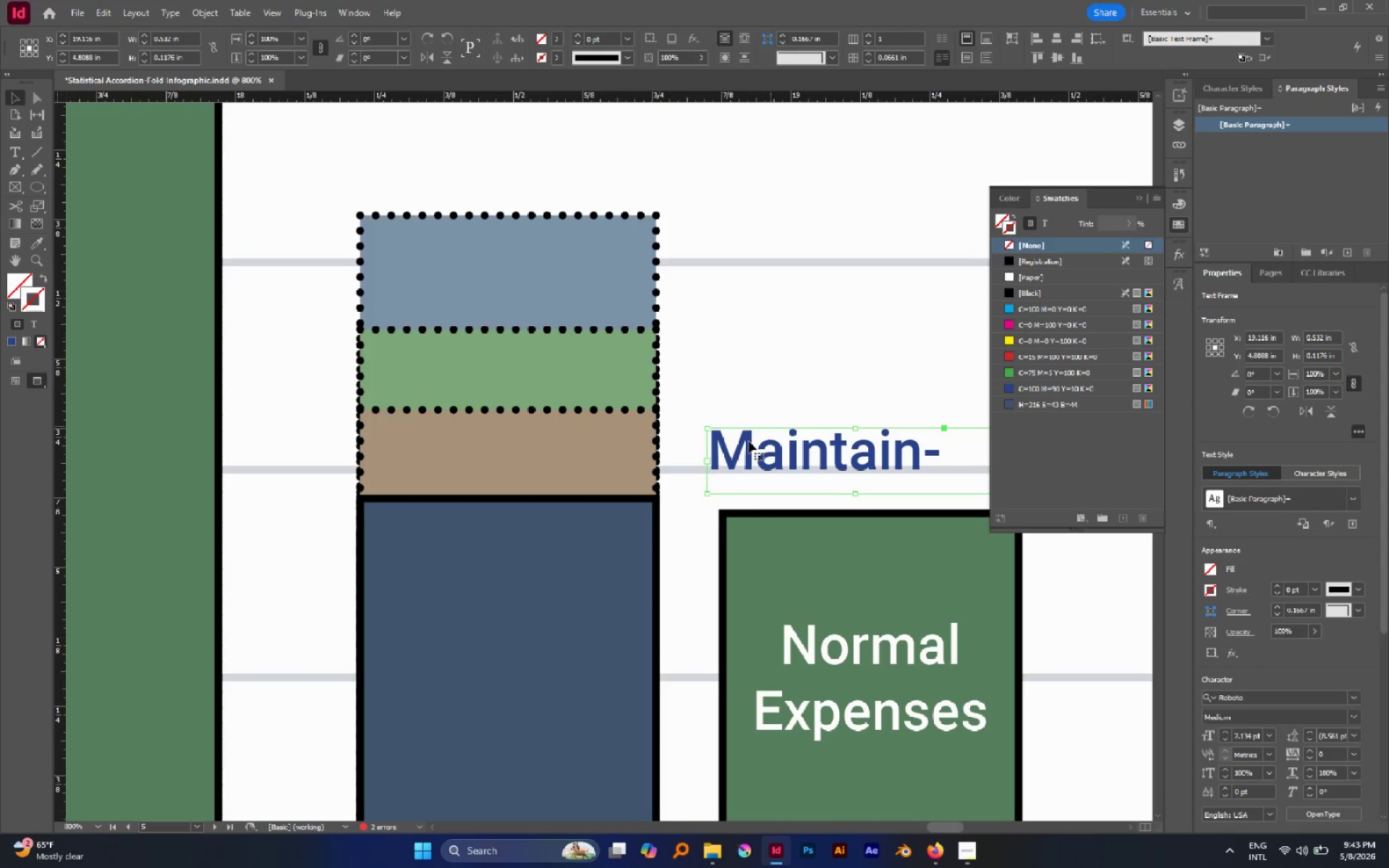 
hold_key(key=AltLeft, duration=0.47)
scroll: coordinate [720, 464], scroll_direction: down, amount: 2.0
 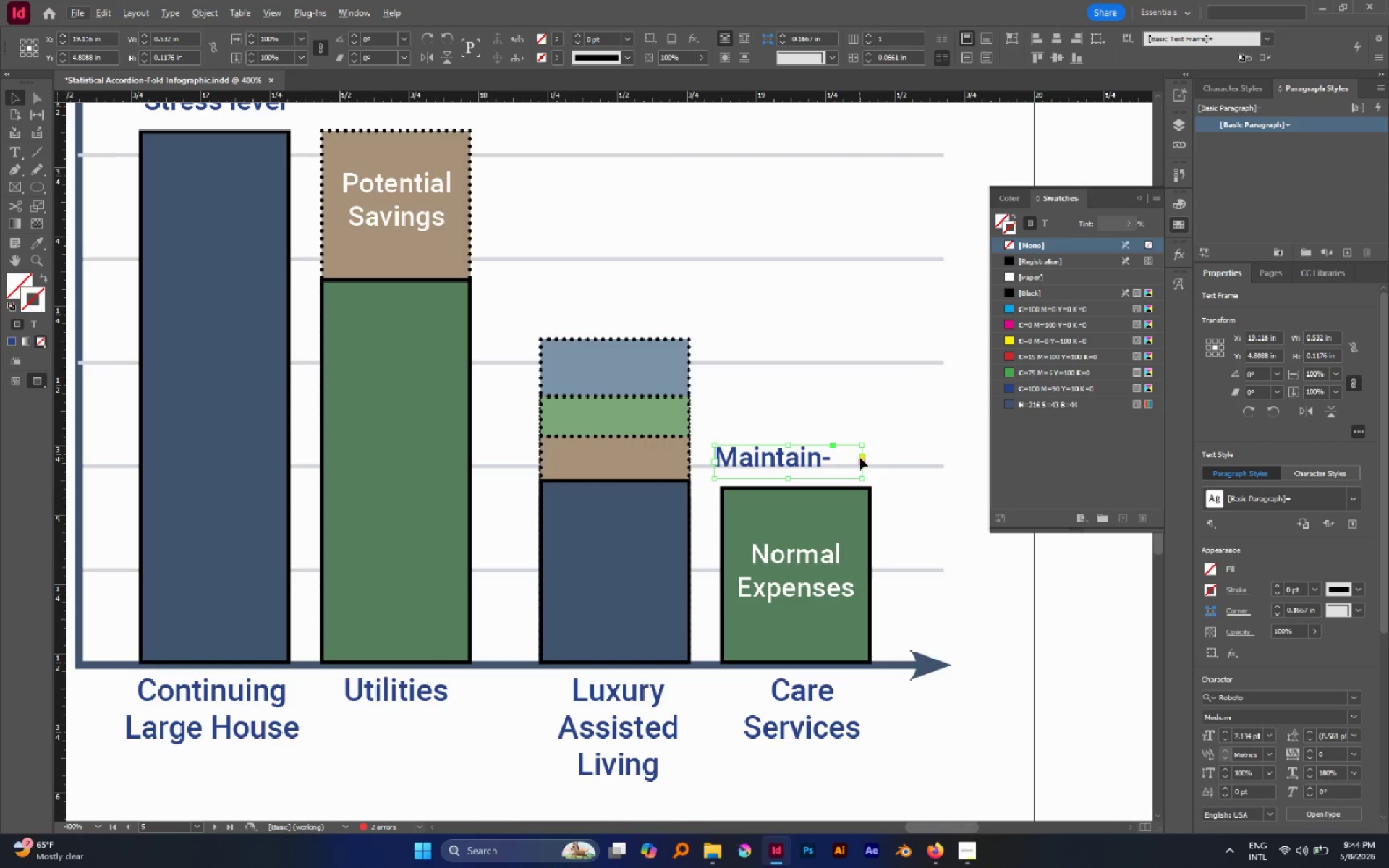 
left_click_drag(start_coordinate=[861, 458], to_coordinate=[902, 452])
 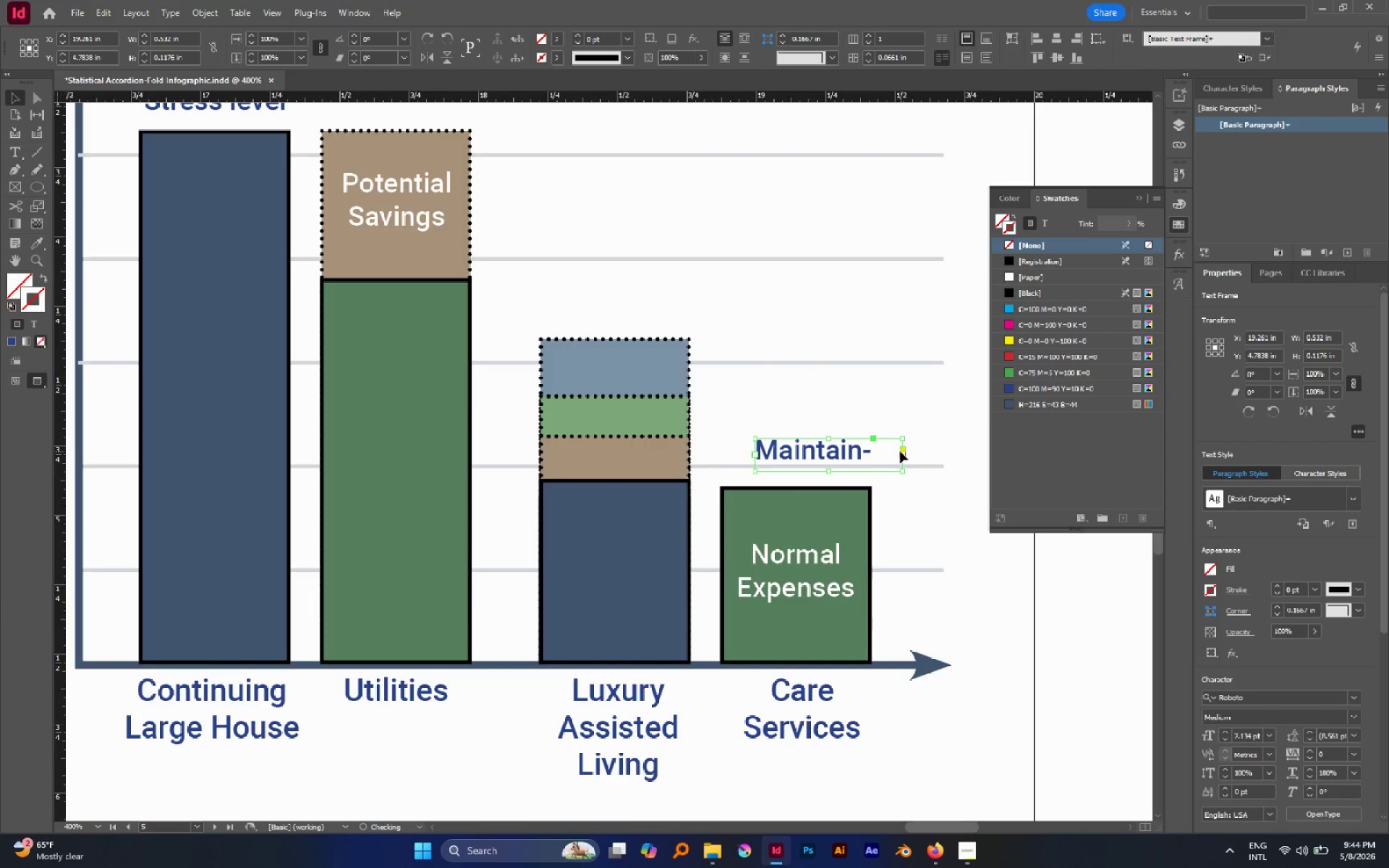 
key(Control+ControlLeft)
 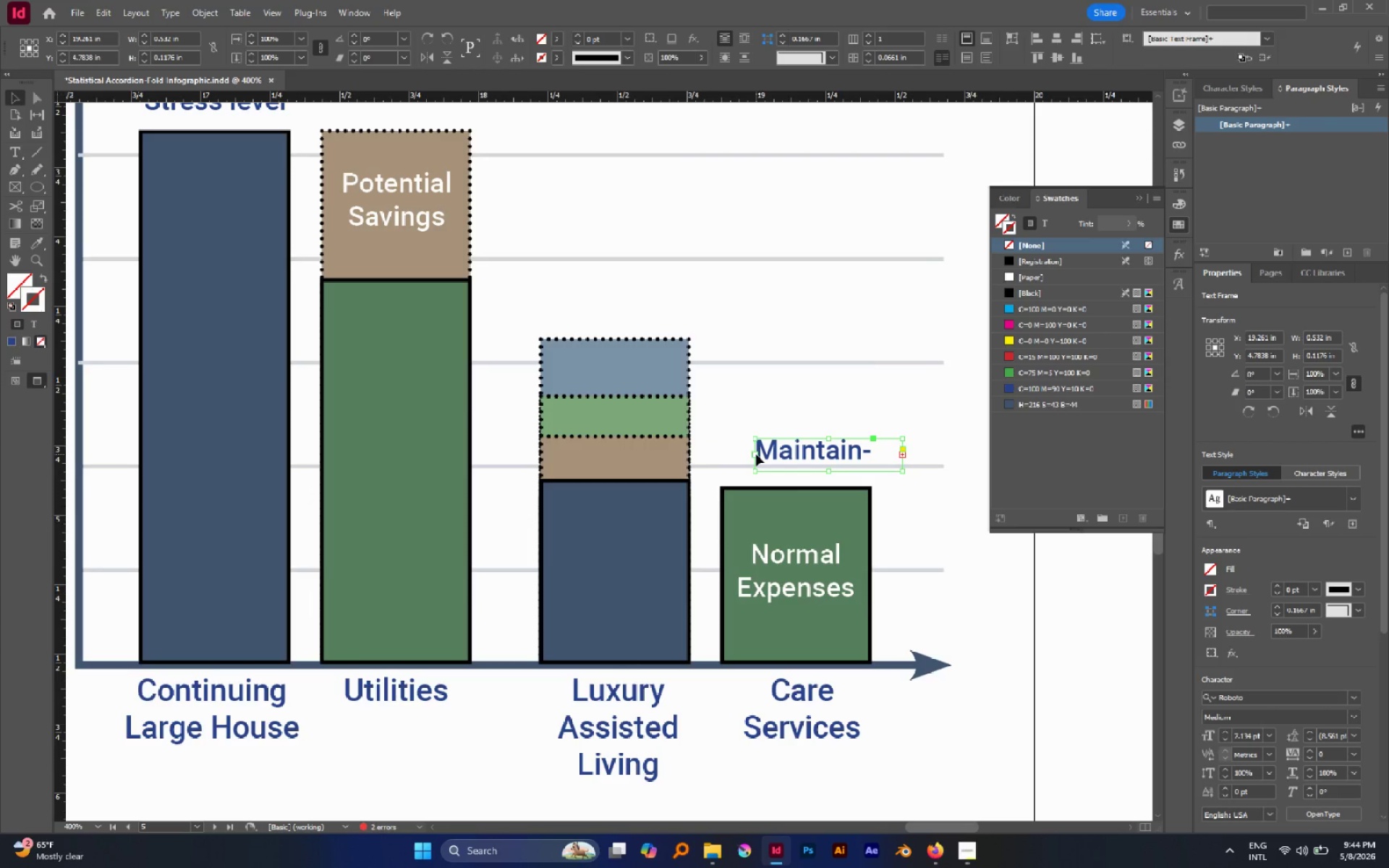 
left_click_drag(start_coordinate=[756, 454], to_coordinate=[716, 448])
 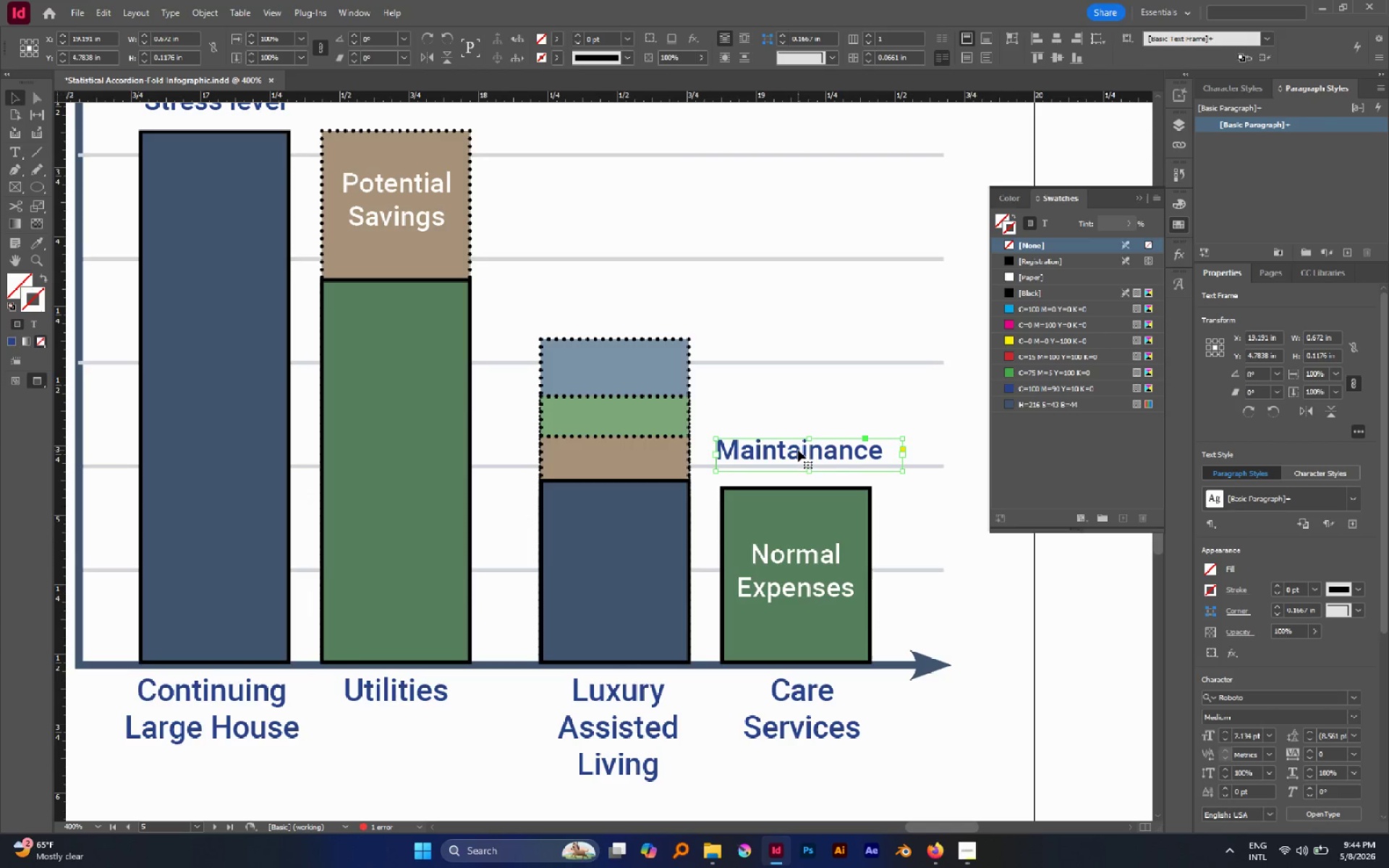 
left_click_drag(start_coordinate=[798, 450], to_coordinate=[781, 457])
 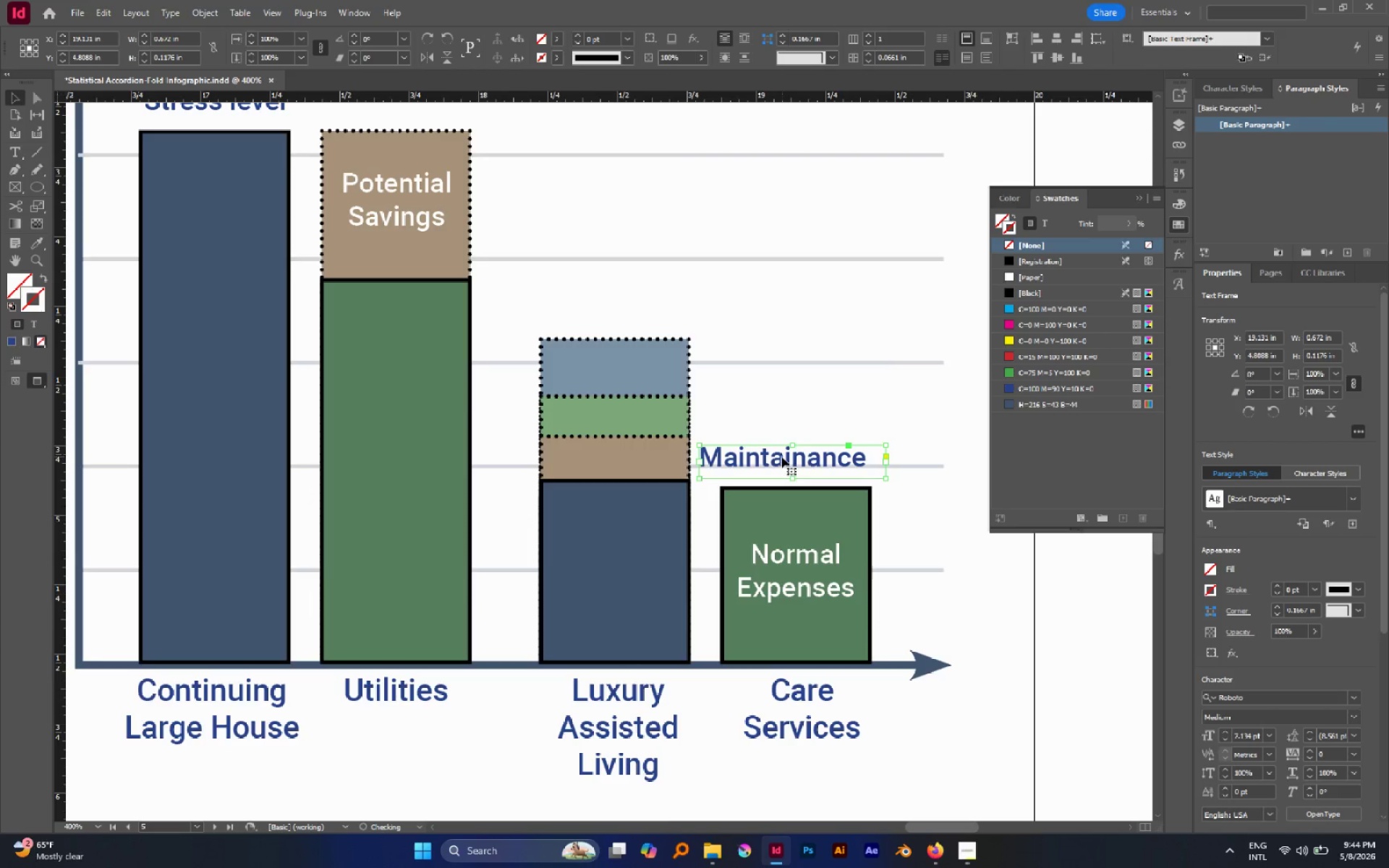 
left_click_drag(start_coordinate=[781, 456], to_coordinate=[781, 414])
 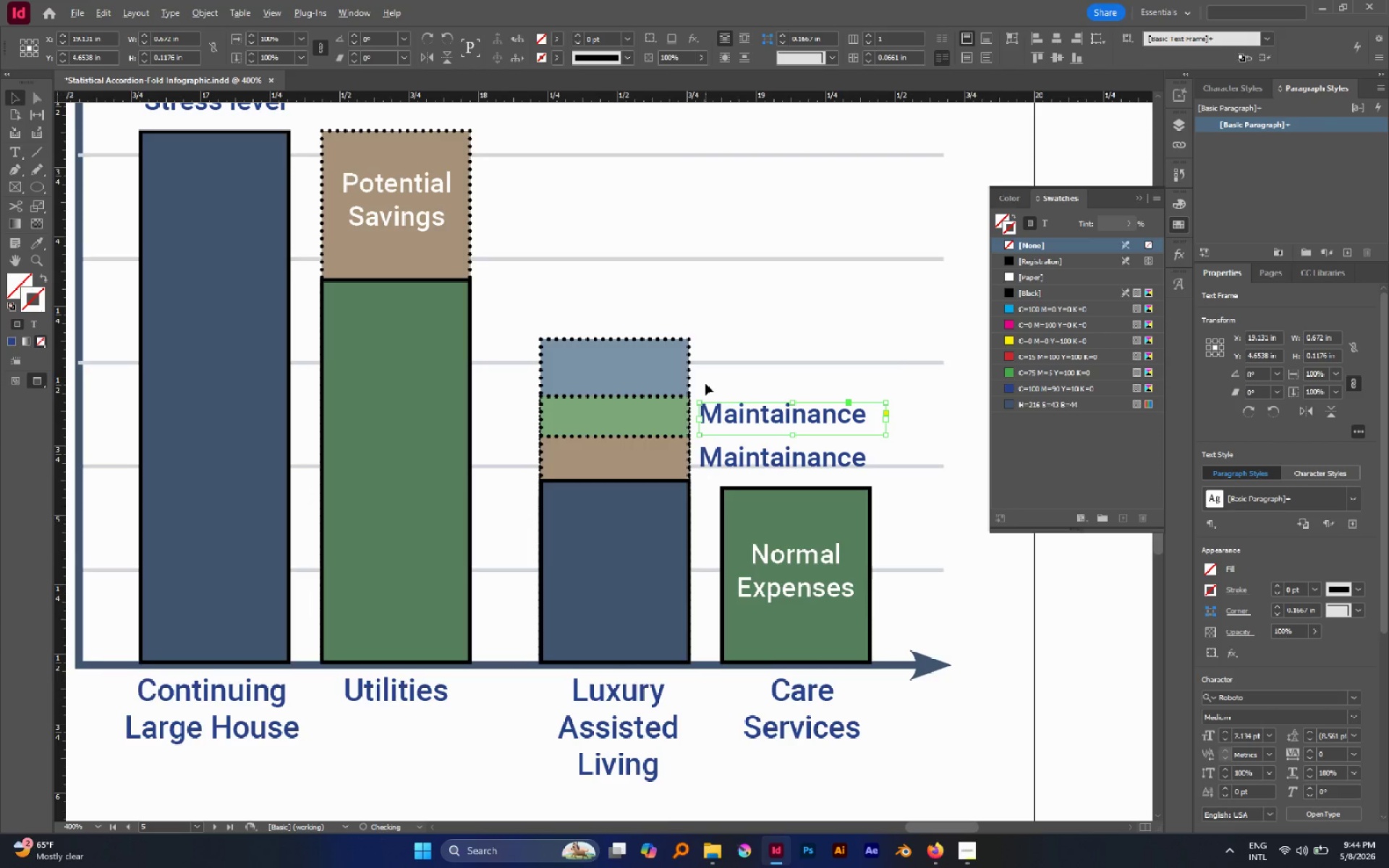 
hold_key(key=AltLeft, duration=1.39)
 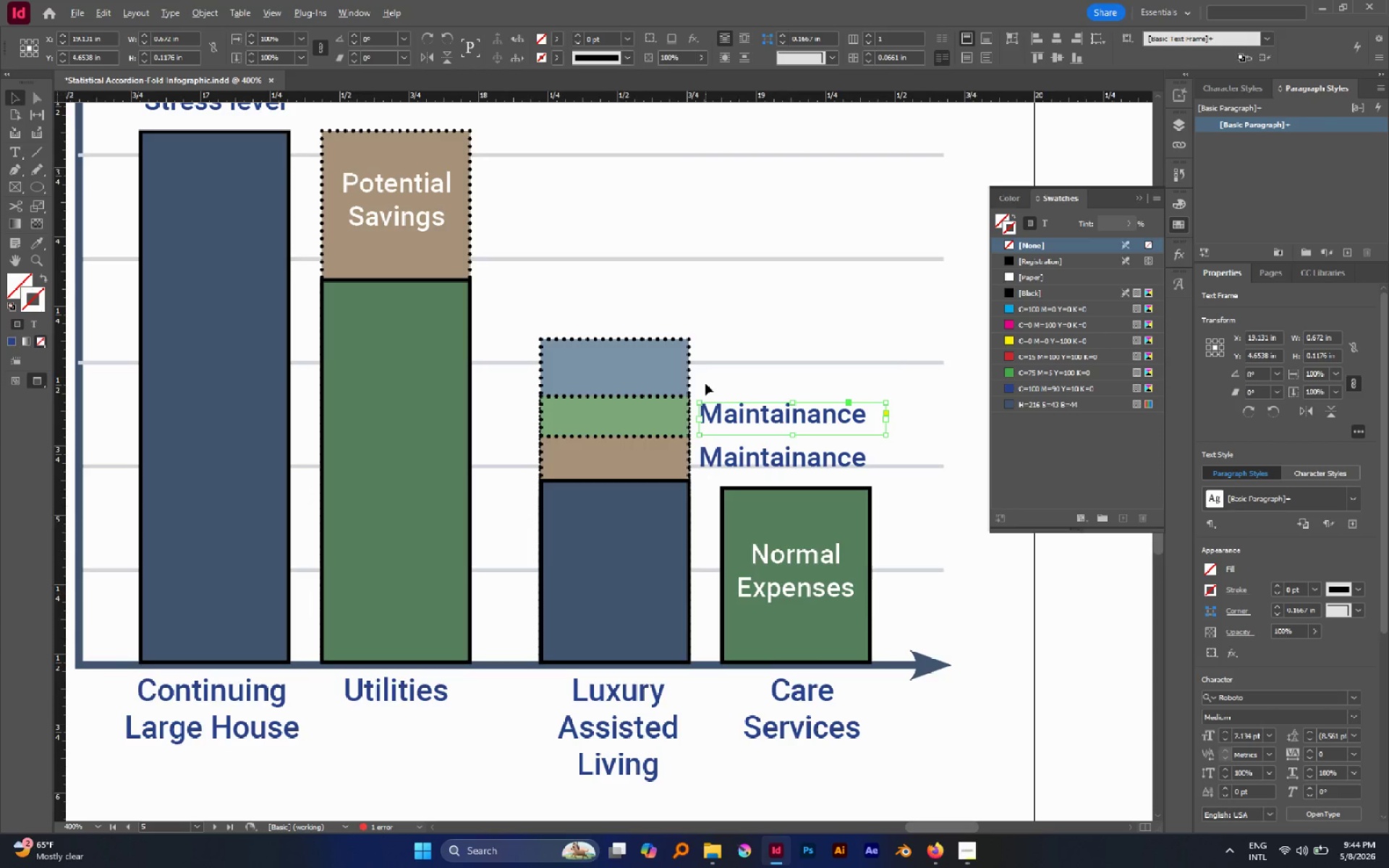 
hold_key(key=ShiftLeft, duration=0.77)
 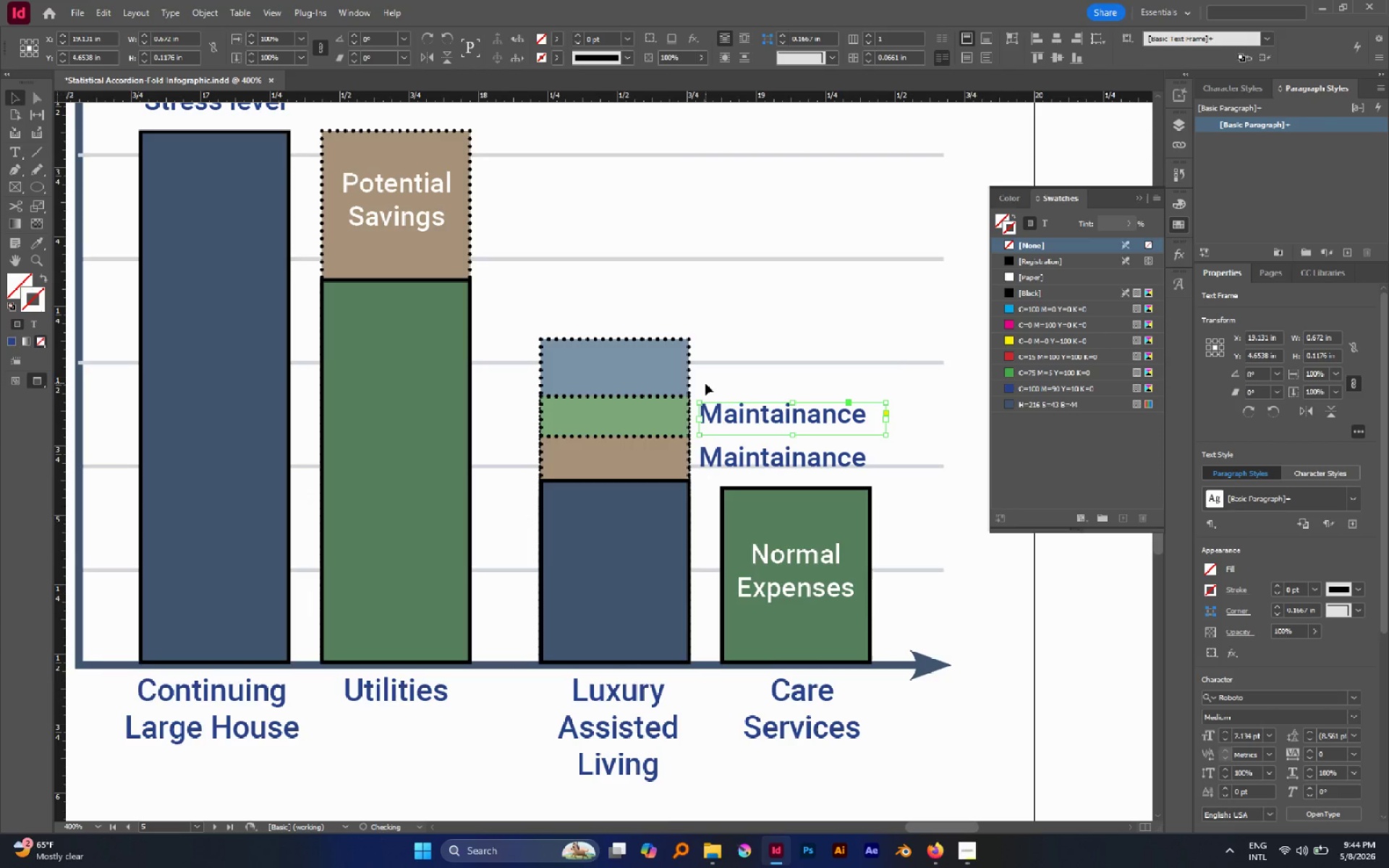 
hold_key(key=AltLeft, duration=1.26)
scroll: coordinate [705, 383], scroll_direction: up, amount: 1.0
 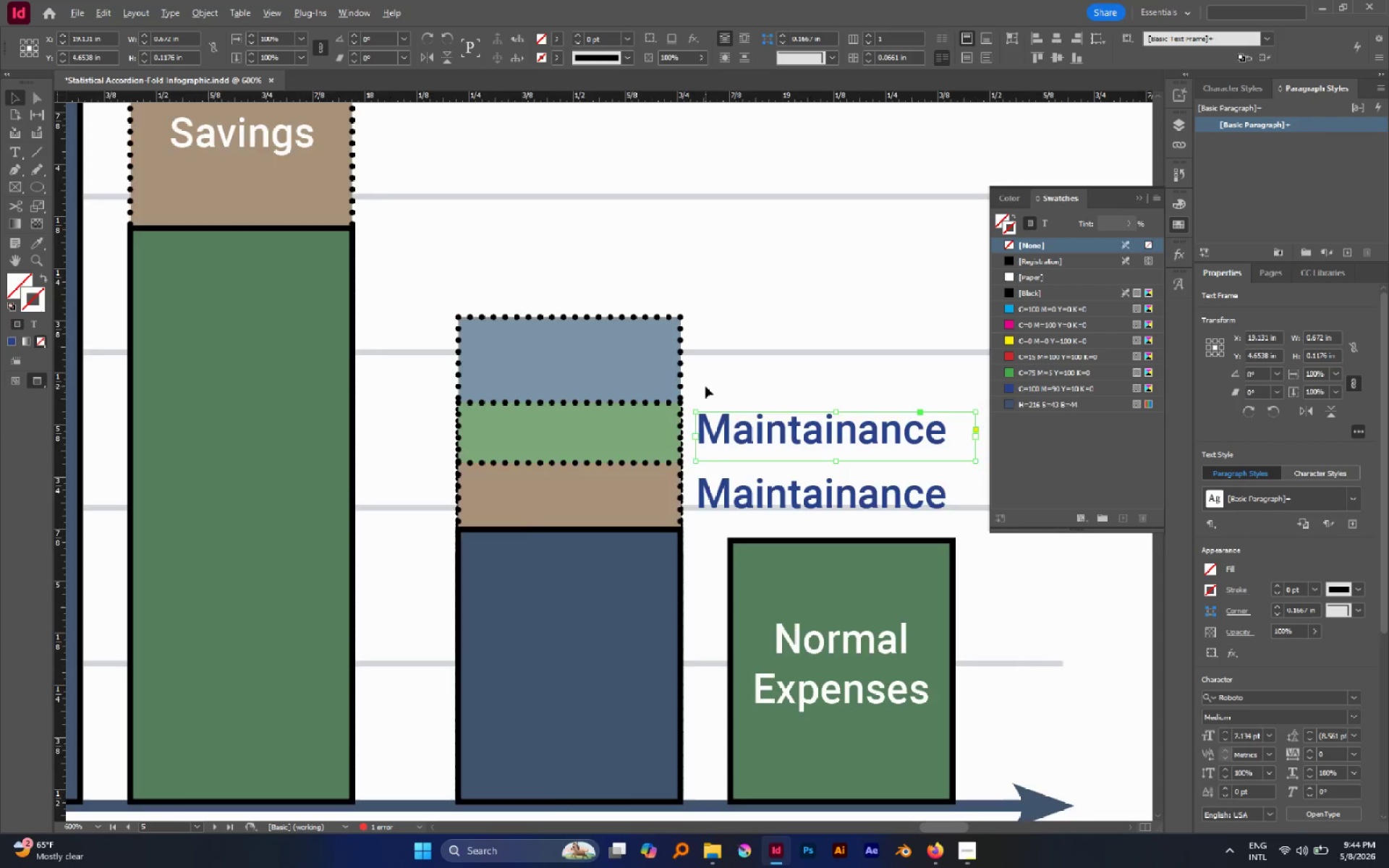 
scroll: coordinate [705, 386], scroll_direction: down, amount: 1.0
 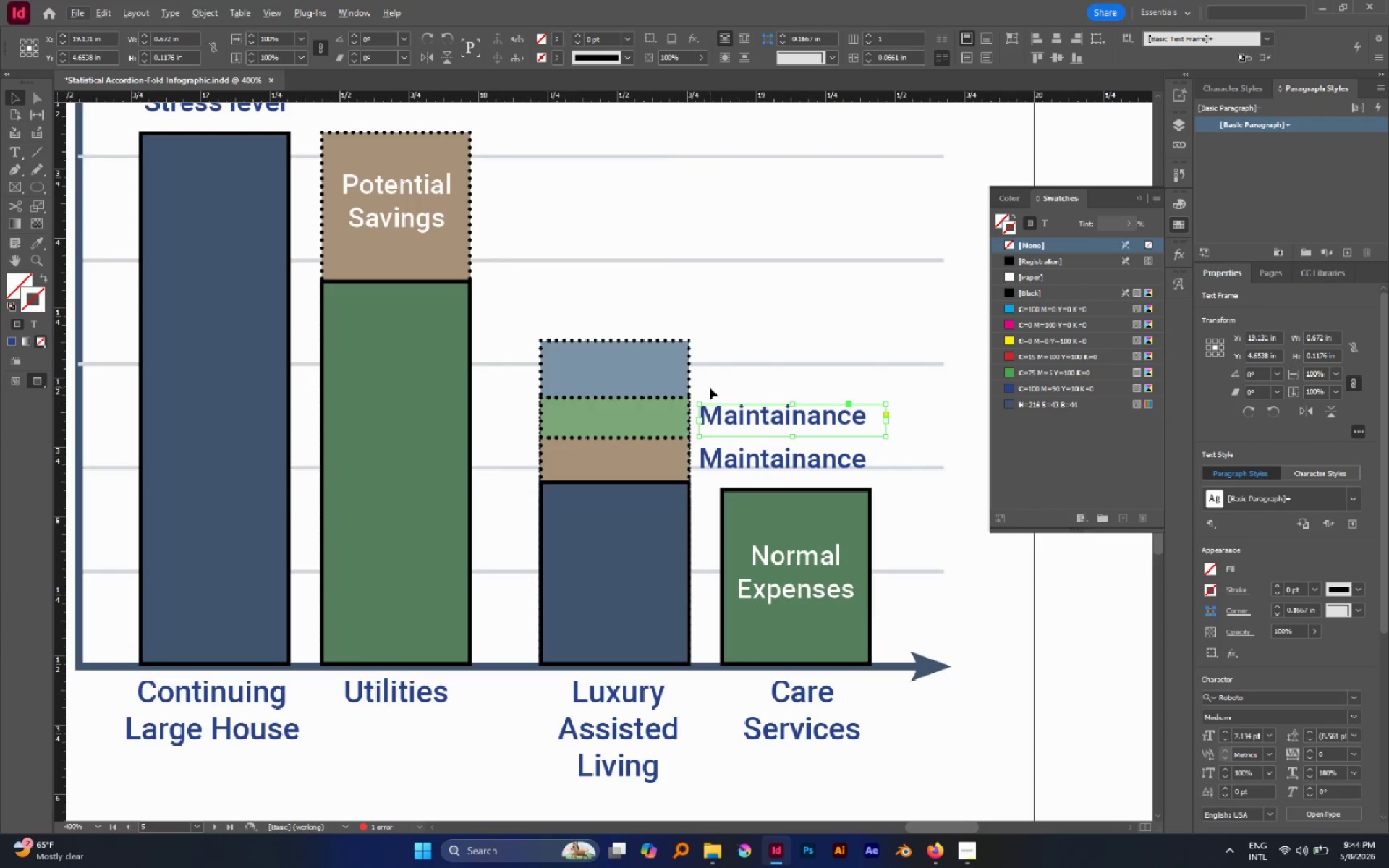 
hold_key(key=AltLeft, duration=0.61)
scroll: coordinate [710, 388], scroll_direction: up, amount: 2.0
 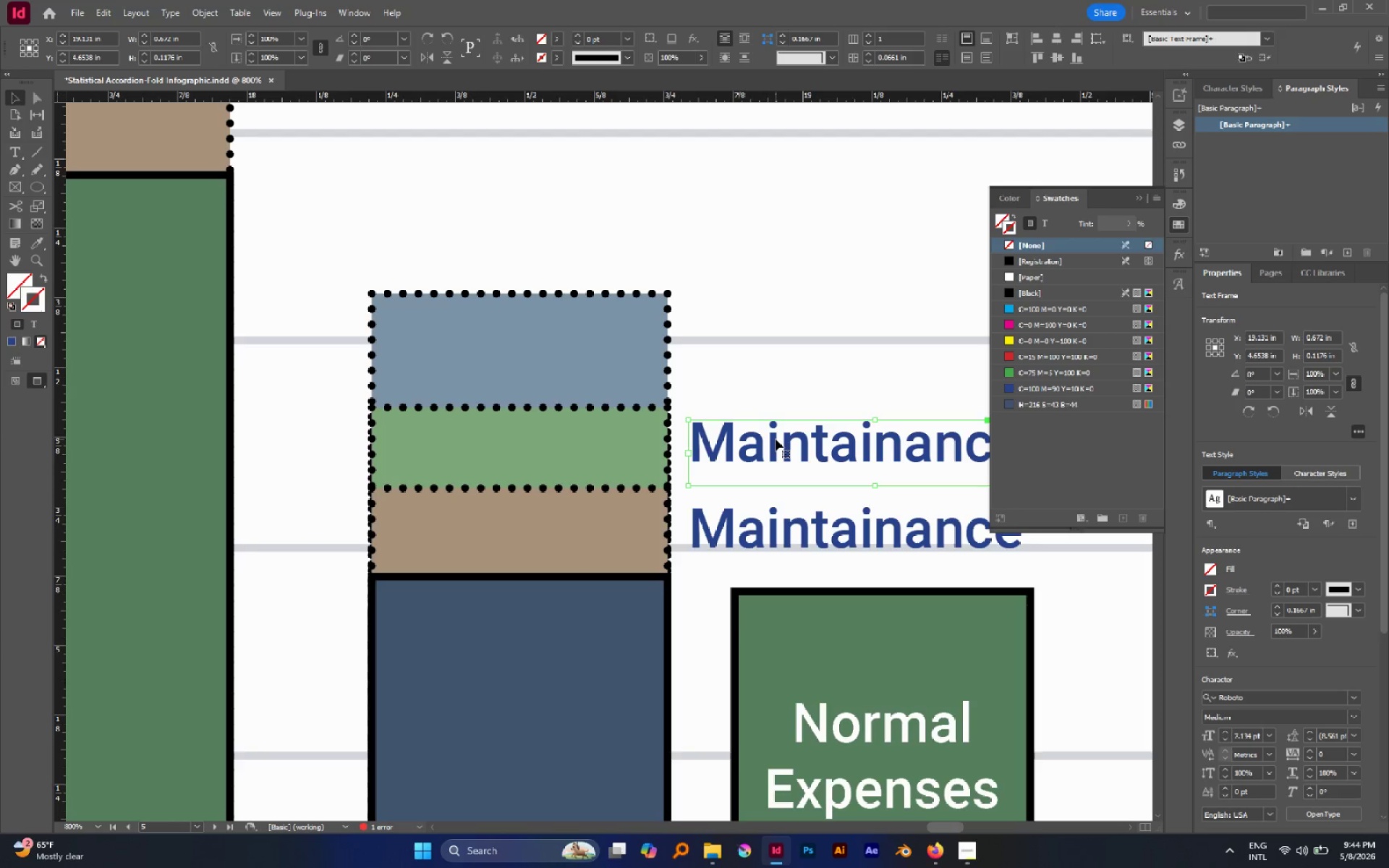 
double_click([776, 441])
 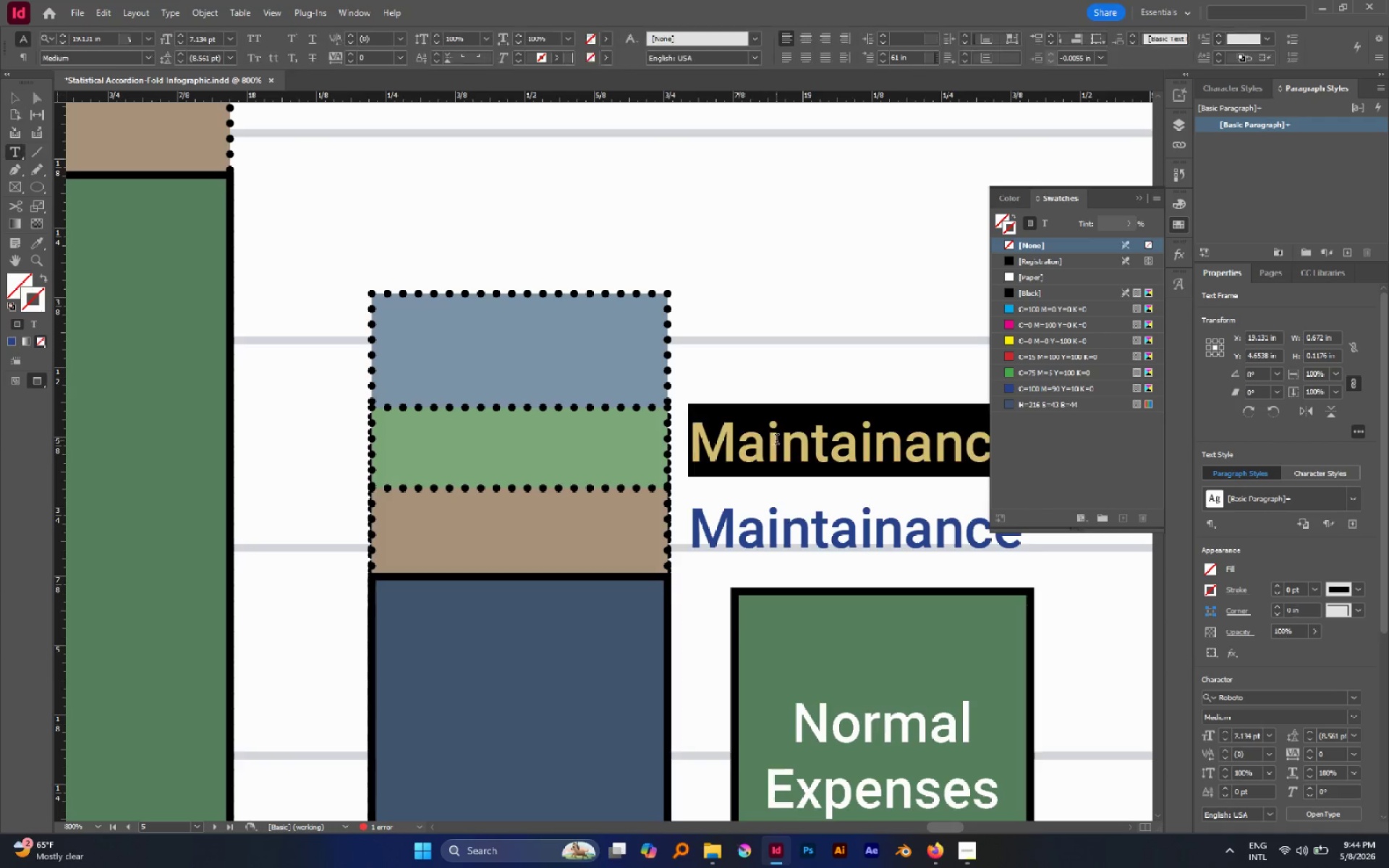 
triple_click([776, 441])
 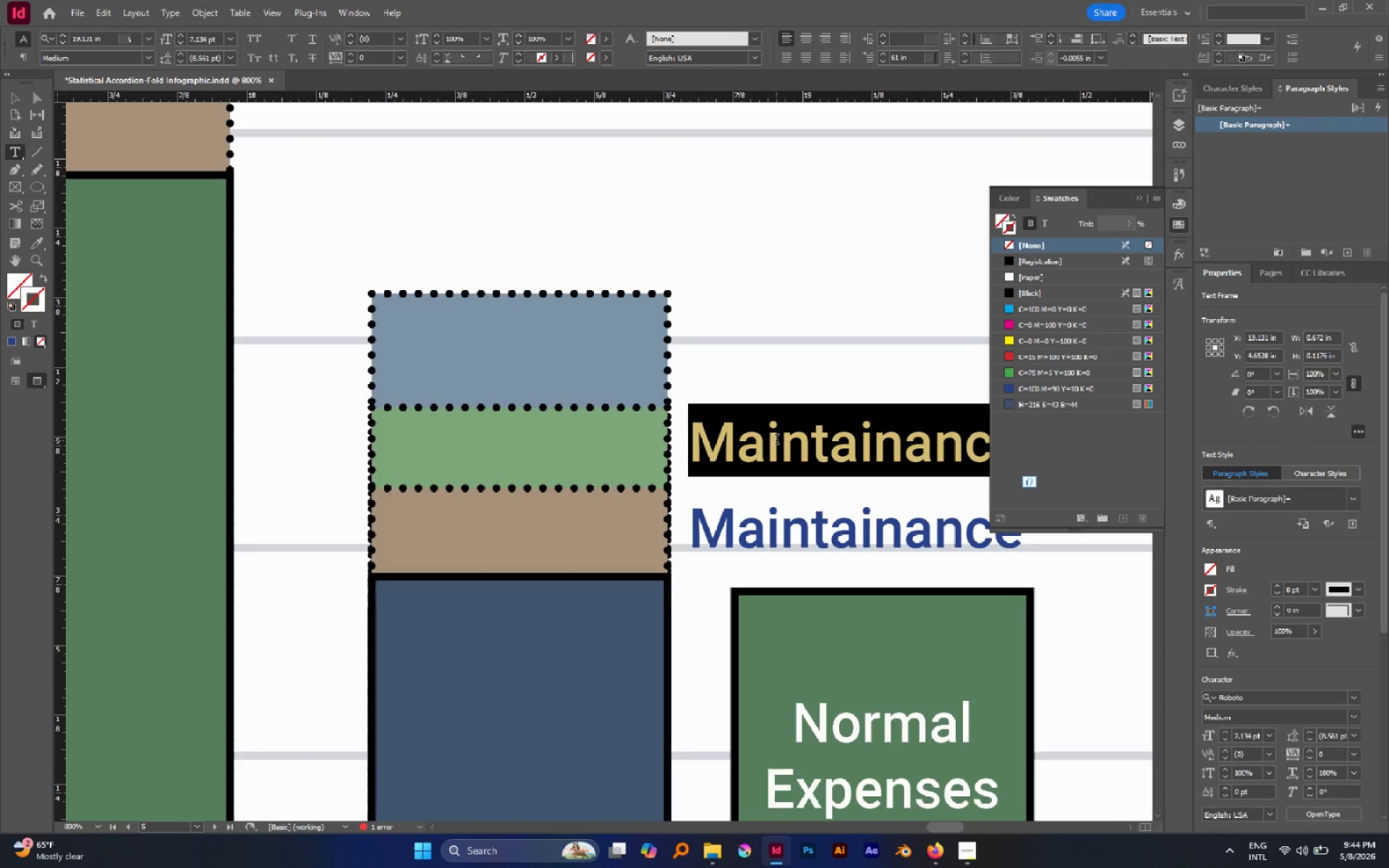 
triple_click([776, 441])
 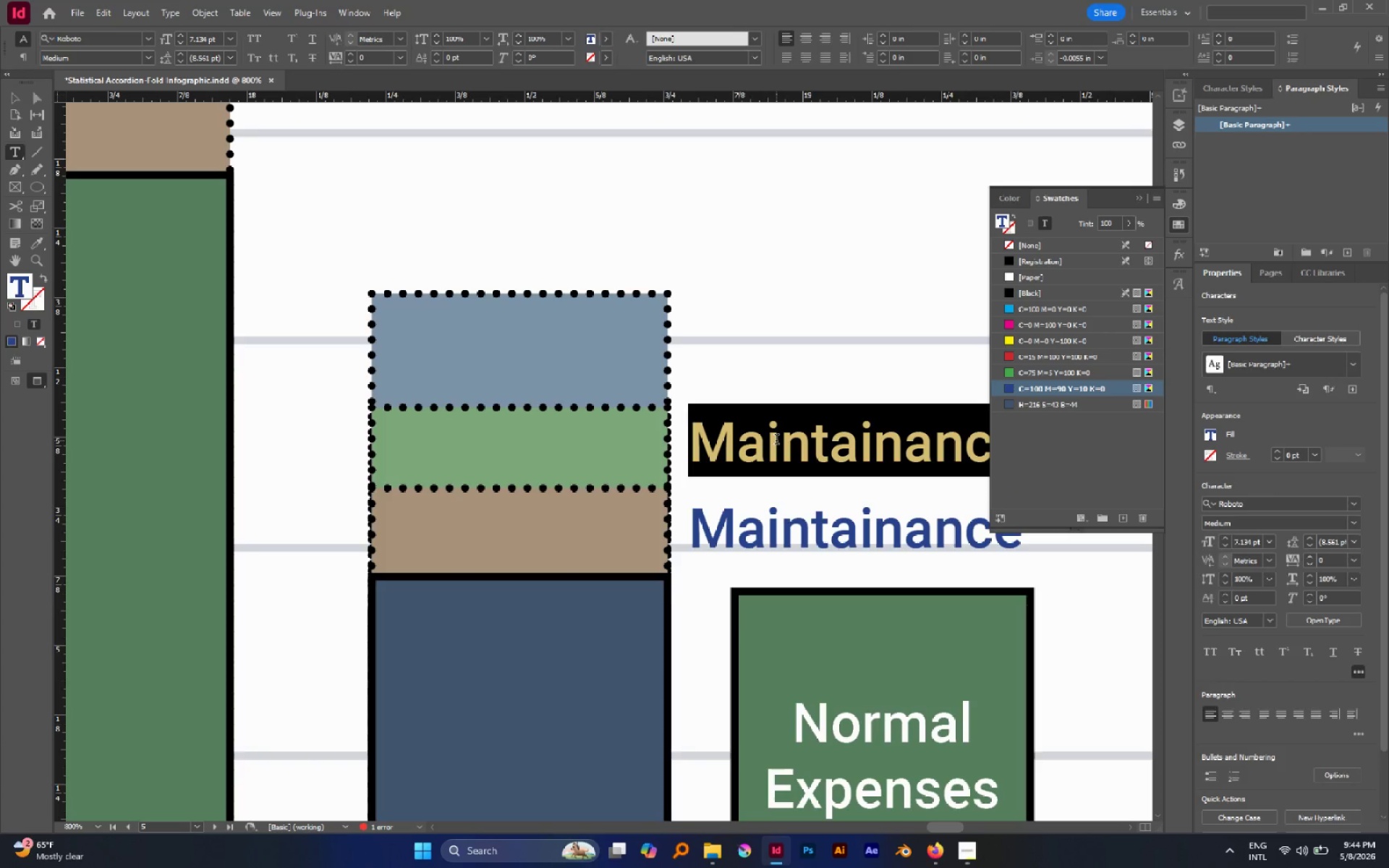 
type(Utilities)
key(Escape)
 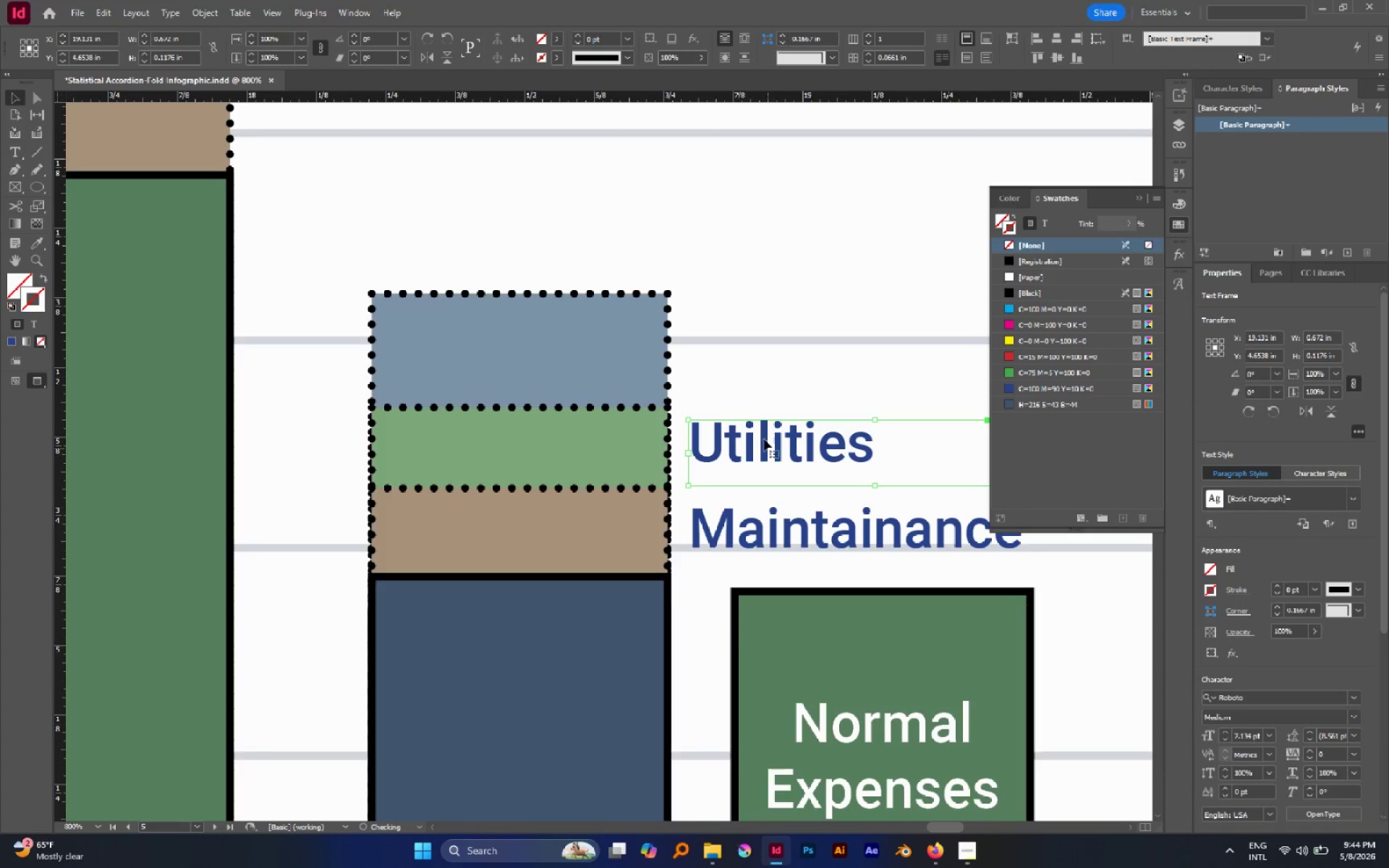 
hold_key(key=AltLeft, duration=1.09)
left_click_drag(start_coordinate=[763, 436], to_coordinate=[762, 341])
 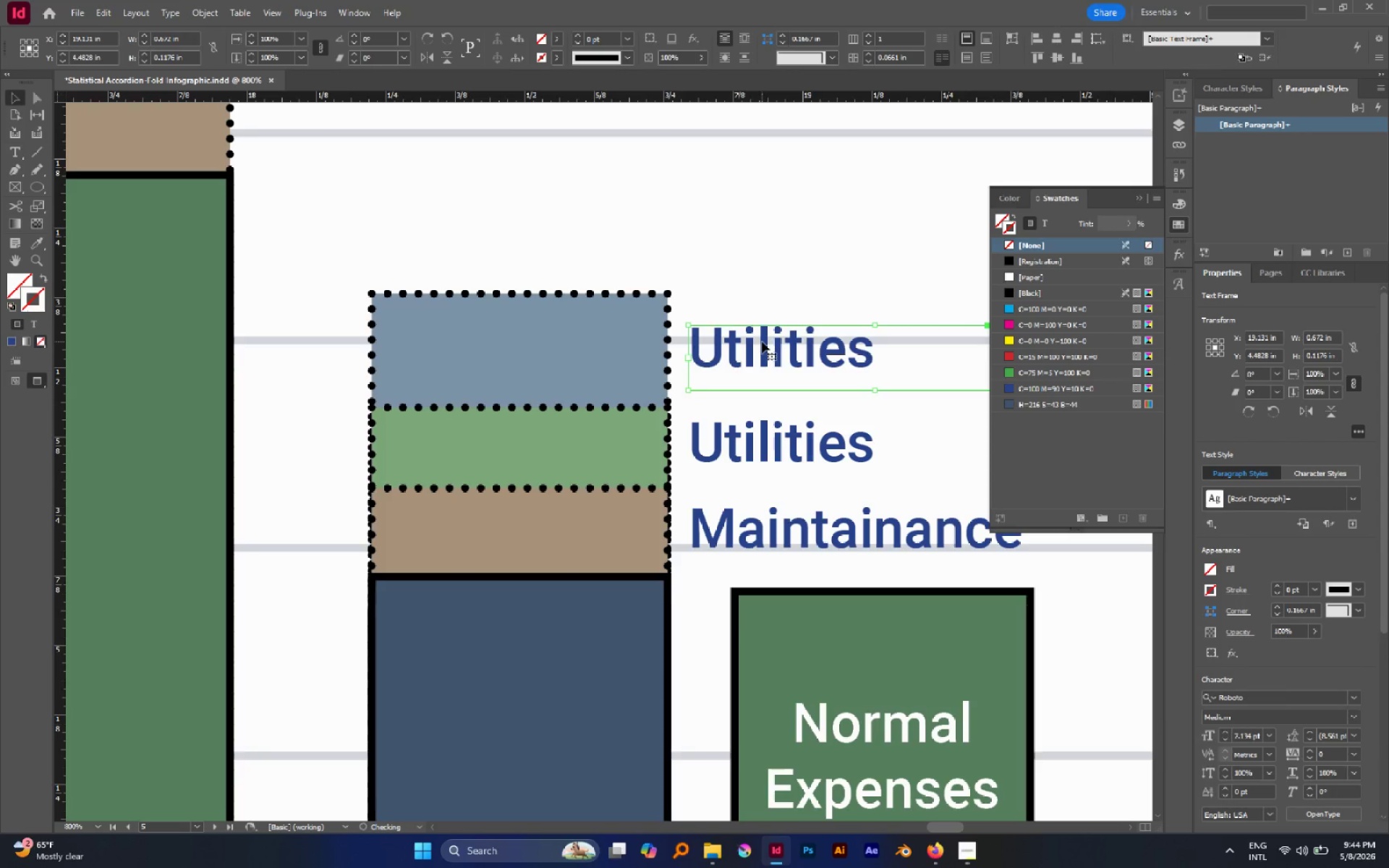 
hold_key(key=ShiftLeft, duration=0.75)
 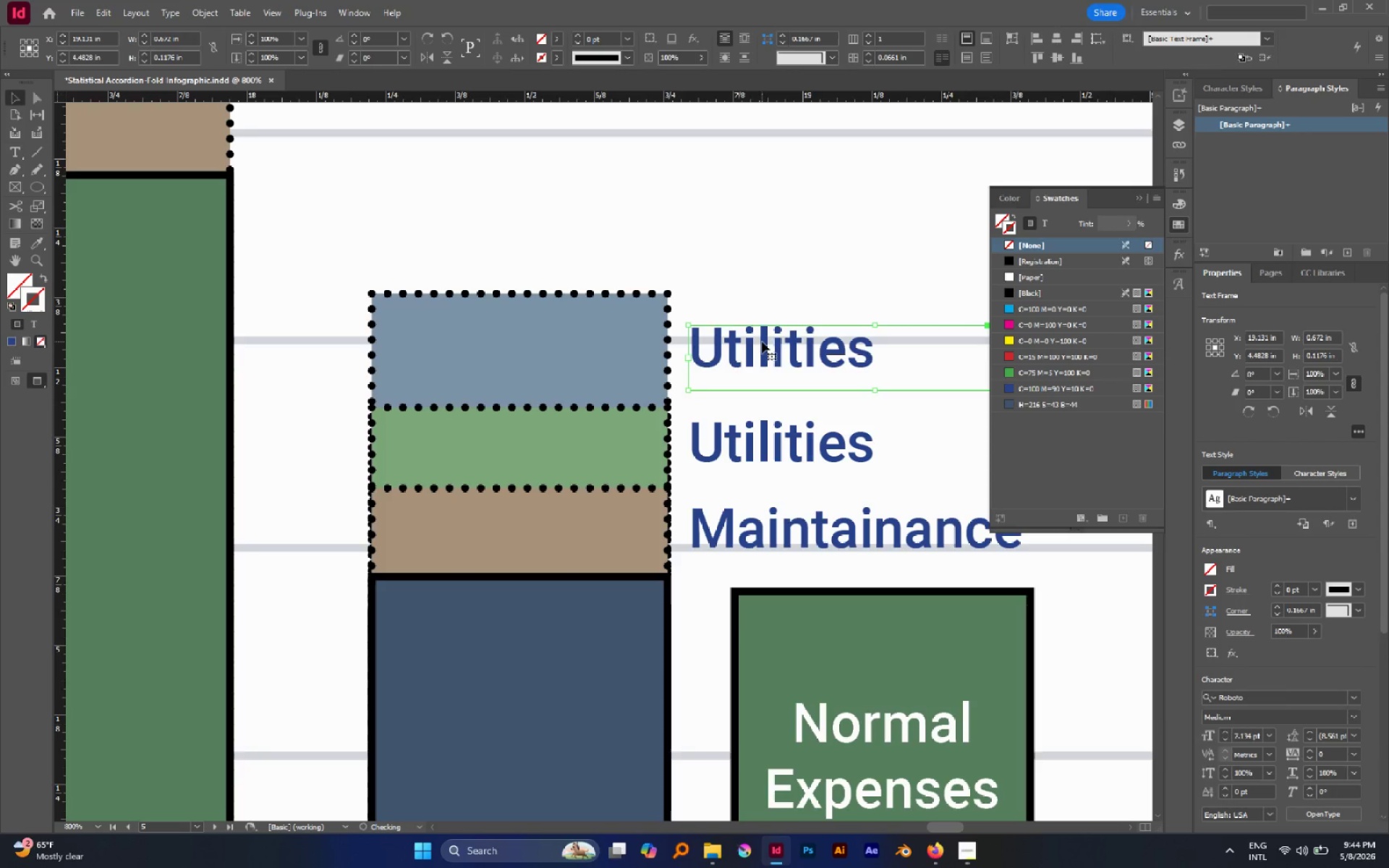 
double_click([762, 341])
 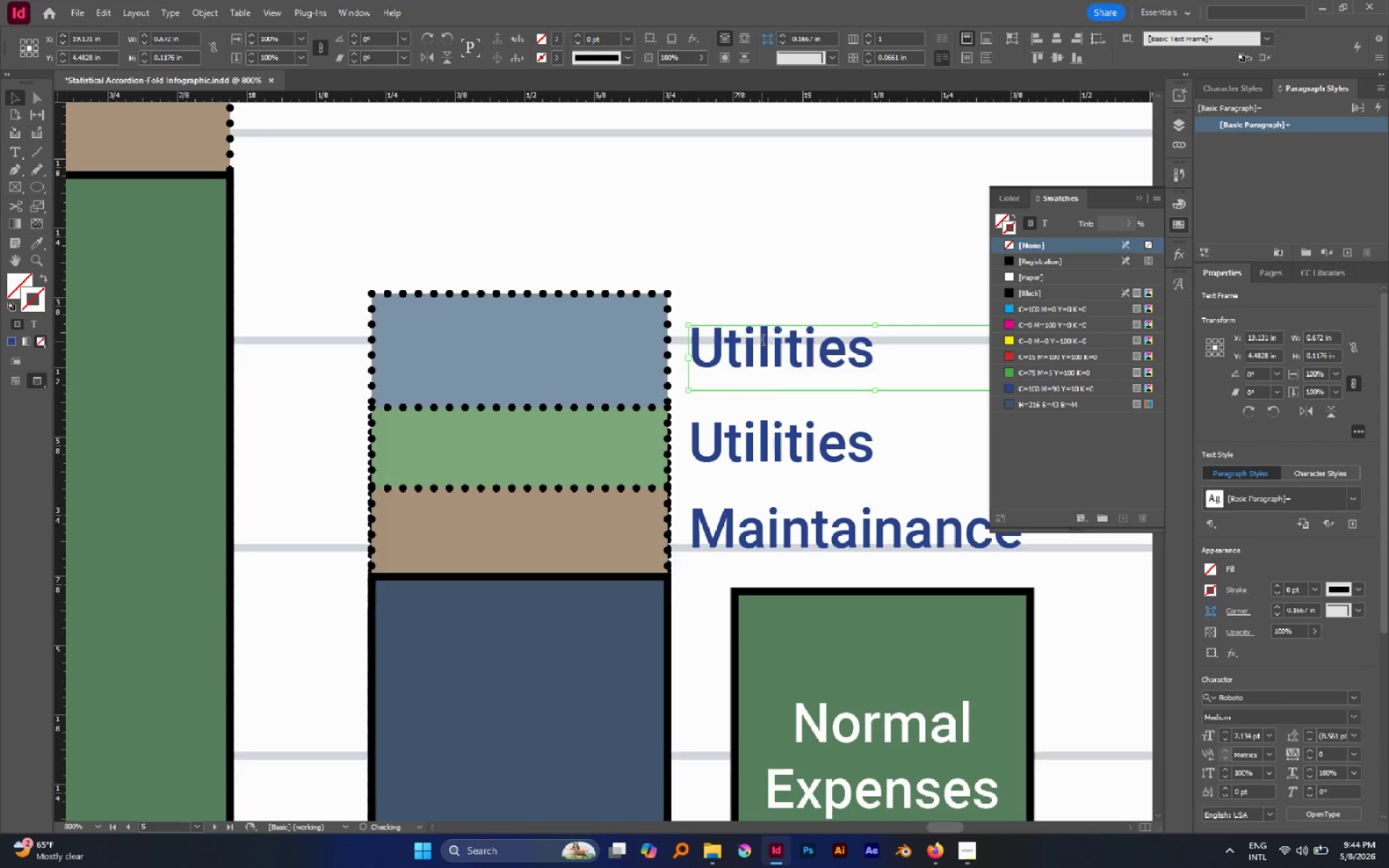 
triple_click([762, 341])
 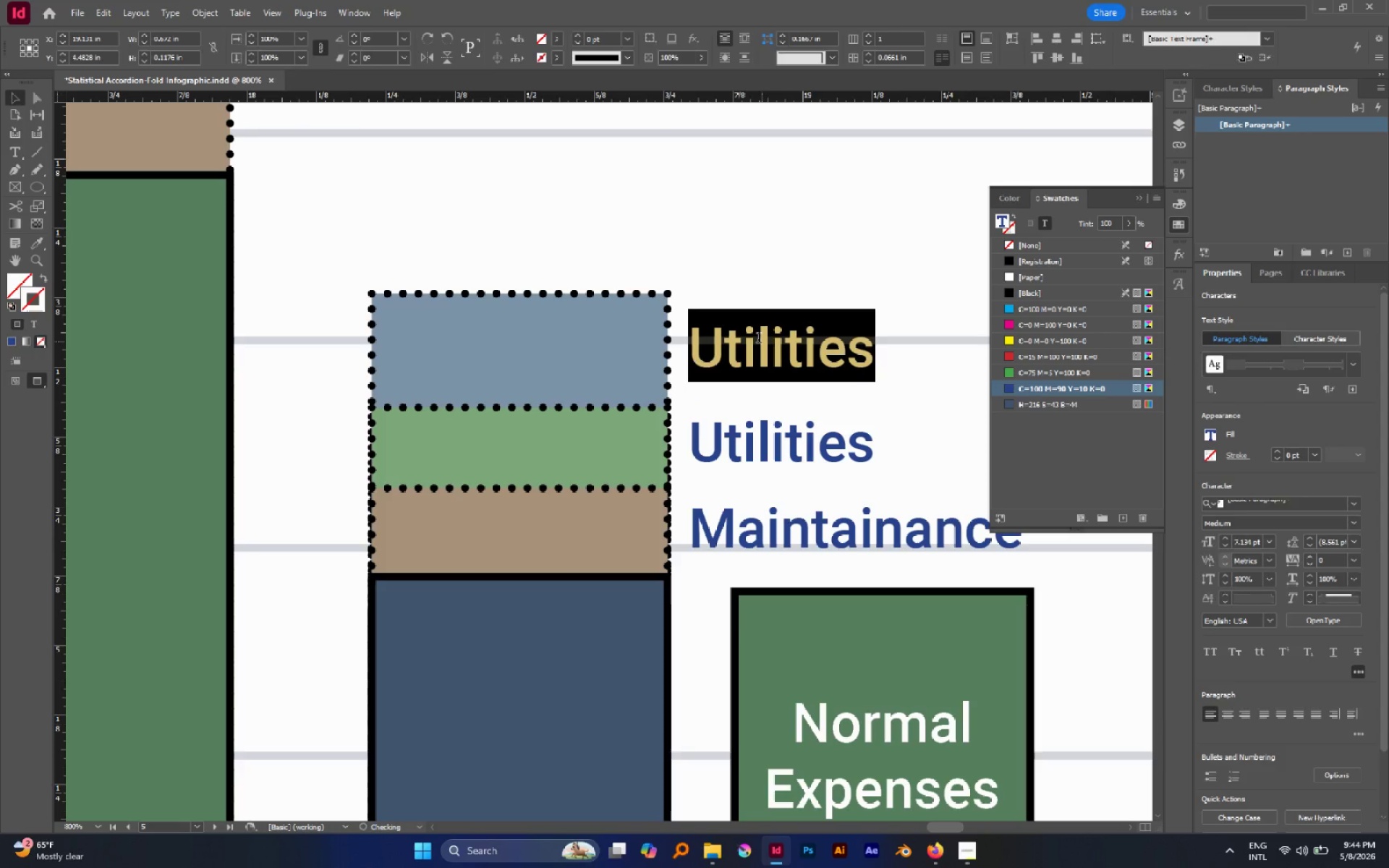 
type(Property Tax)
key(Escape)
 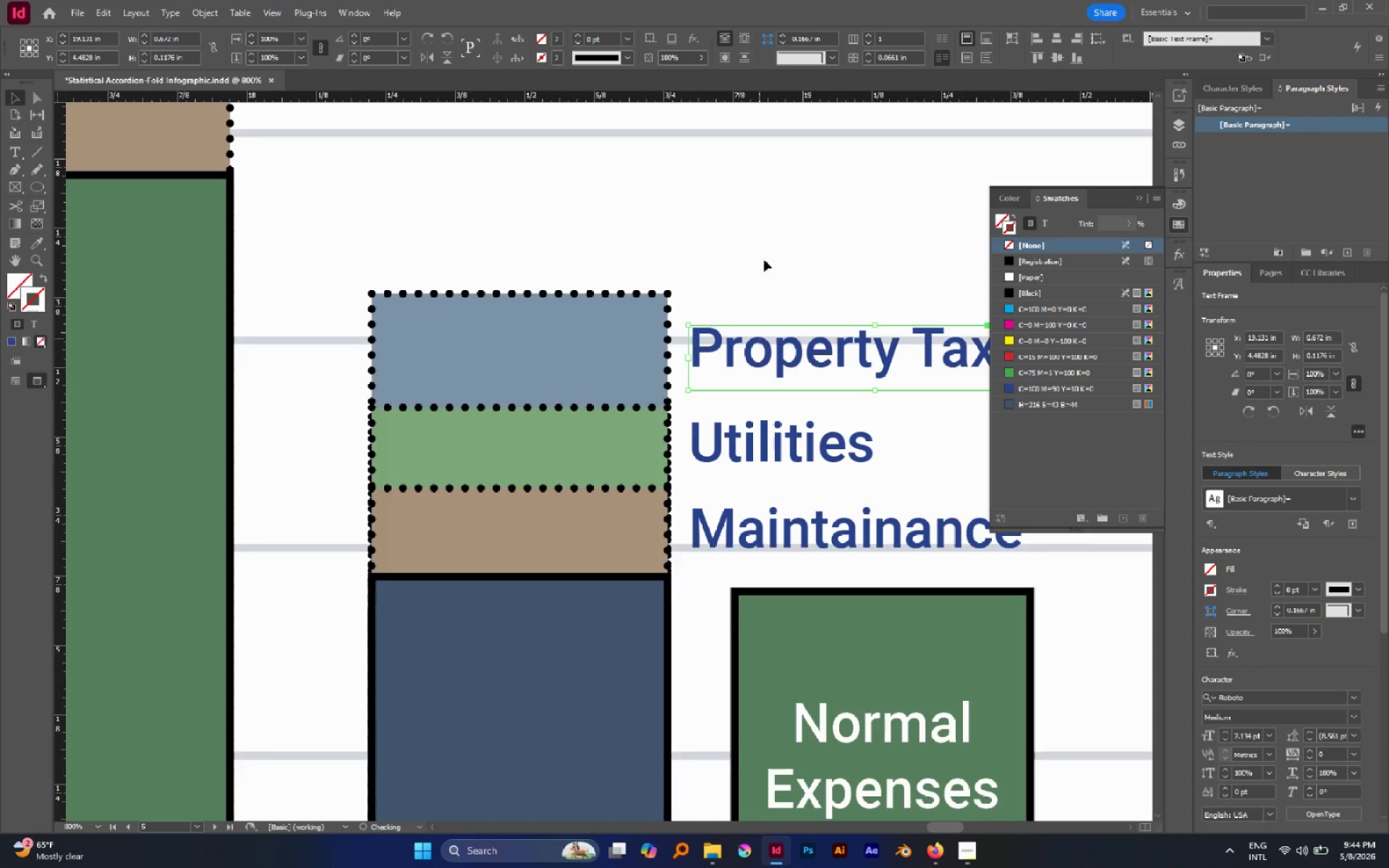 
hold_key(key=AltLeft, duration=0.84)
scroll: coordinate [752, 380], scroll_direction: down, amount: 3.0
 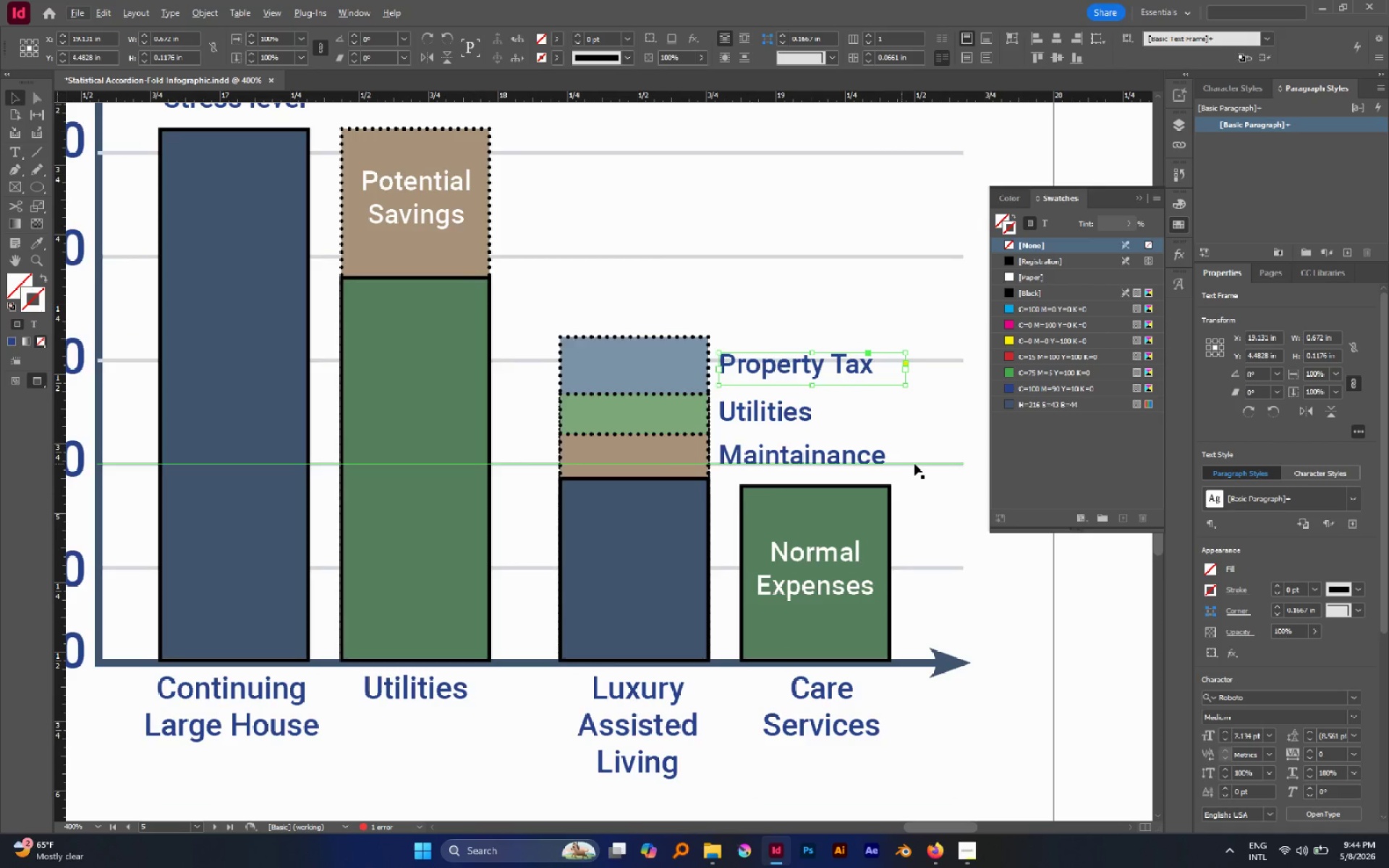 
hold_key(key=AltLeft, duration=0.44)
scroll: coordinate [869, 422], scroll_direction: down, amount: 2.0
 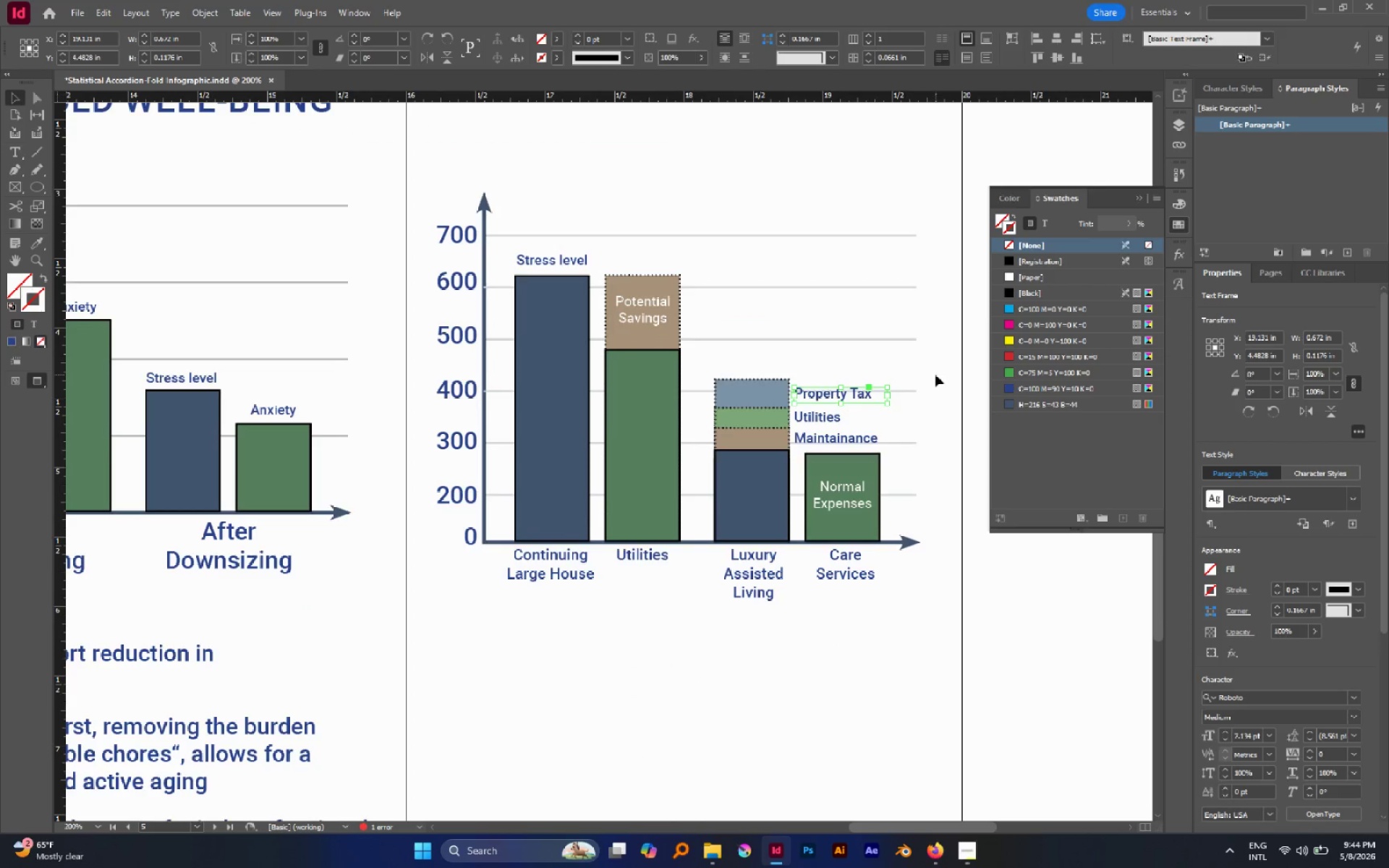 
left_click([935, 375])
 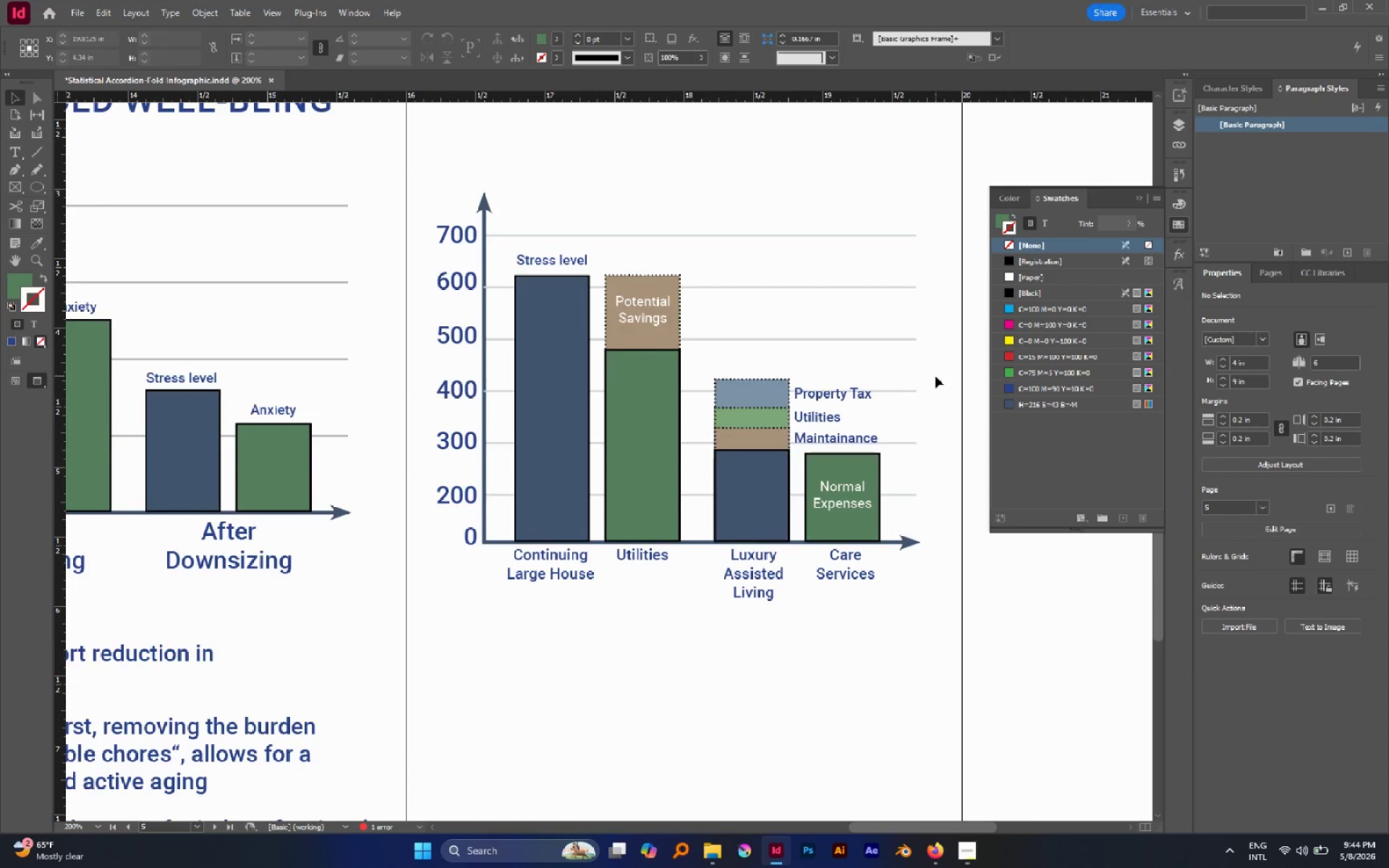 
hold_key(key=AltLeft, duration=0.75)
scroll: coordinate [799, 391], scroll_direction: up, amount: 1.0
 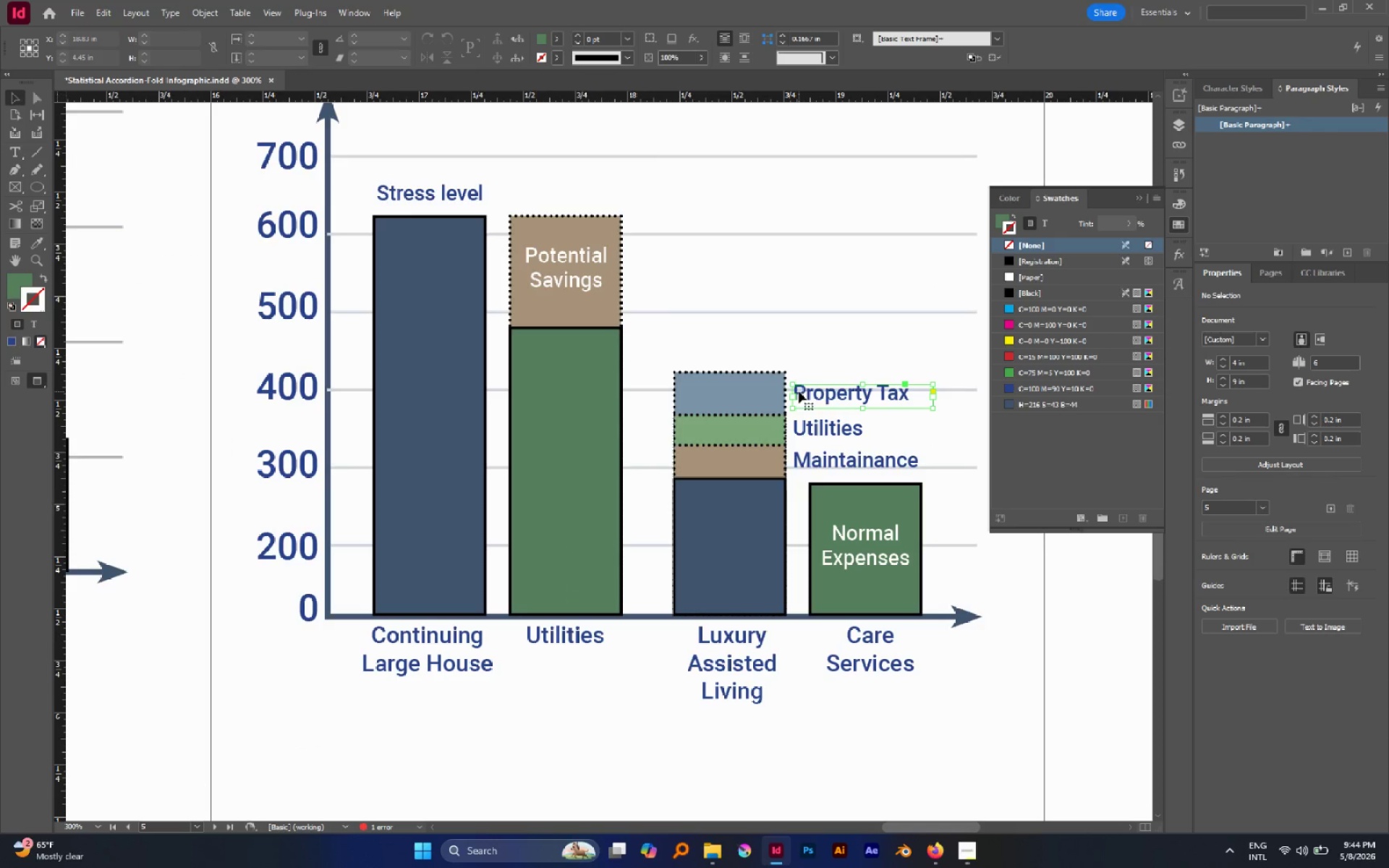 
double_click([799, 391])
 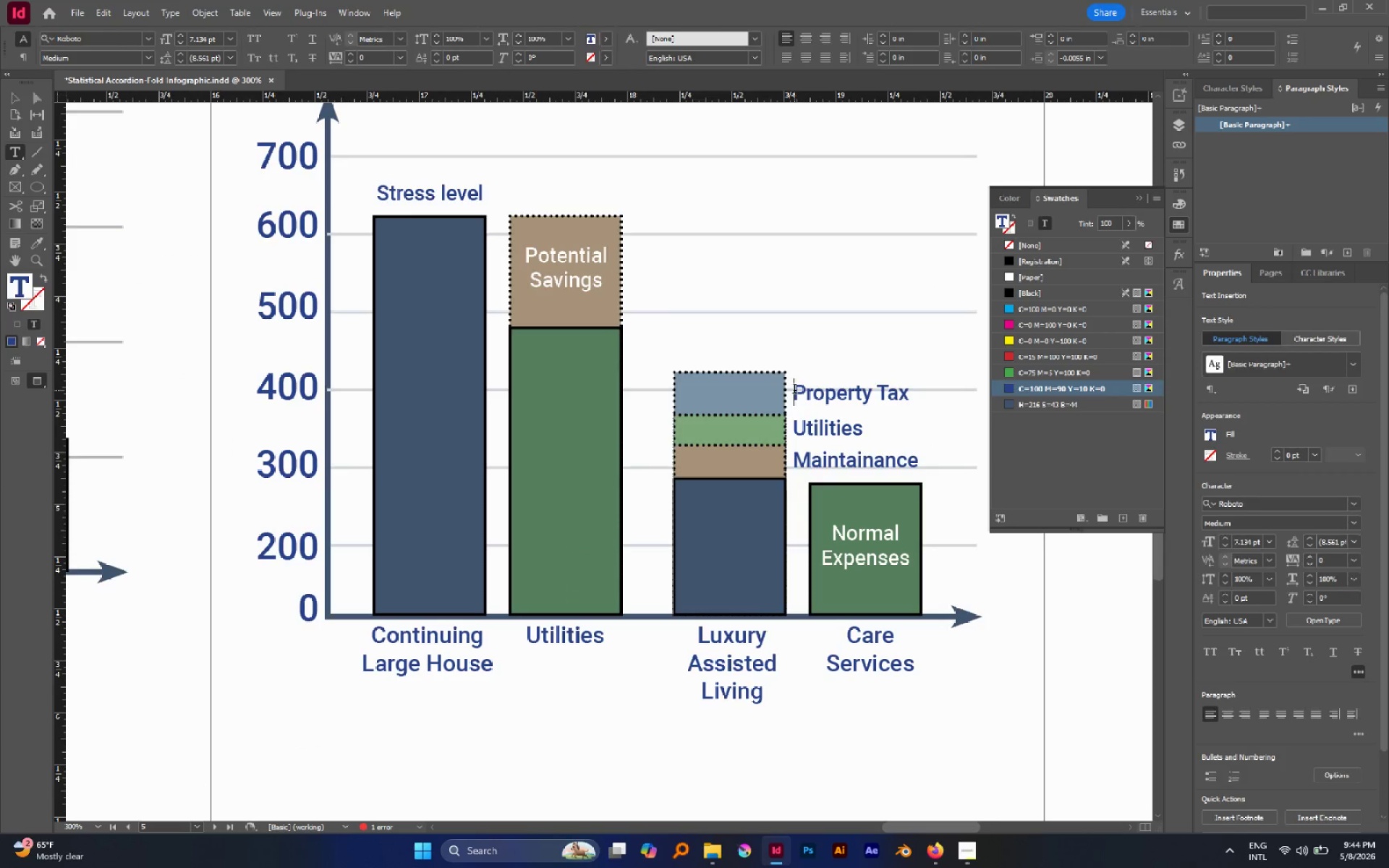 
key(Minus)
 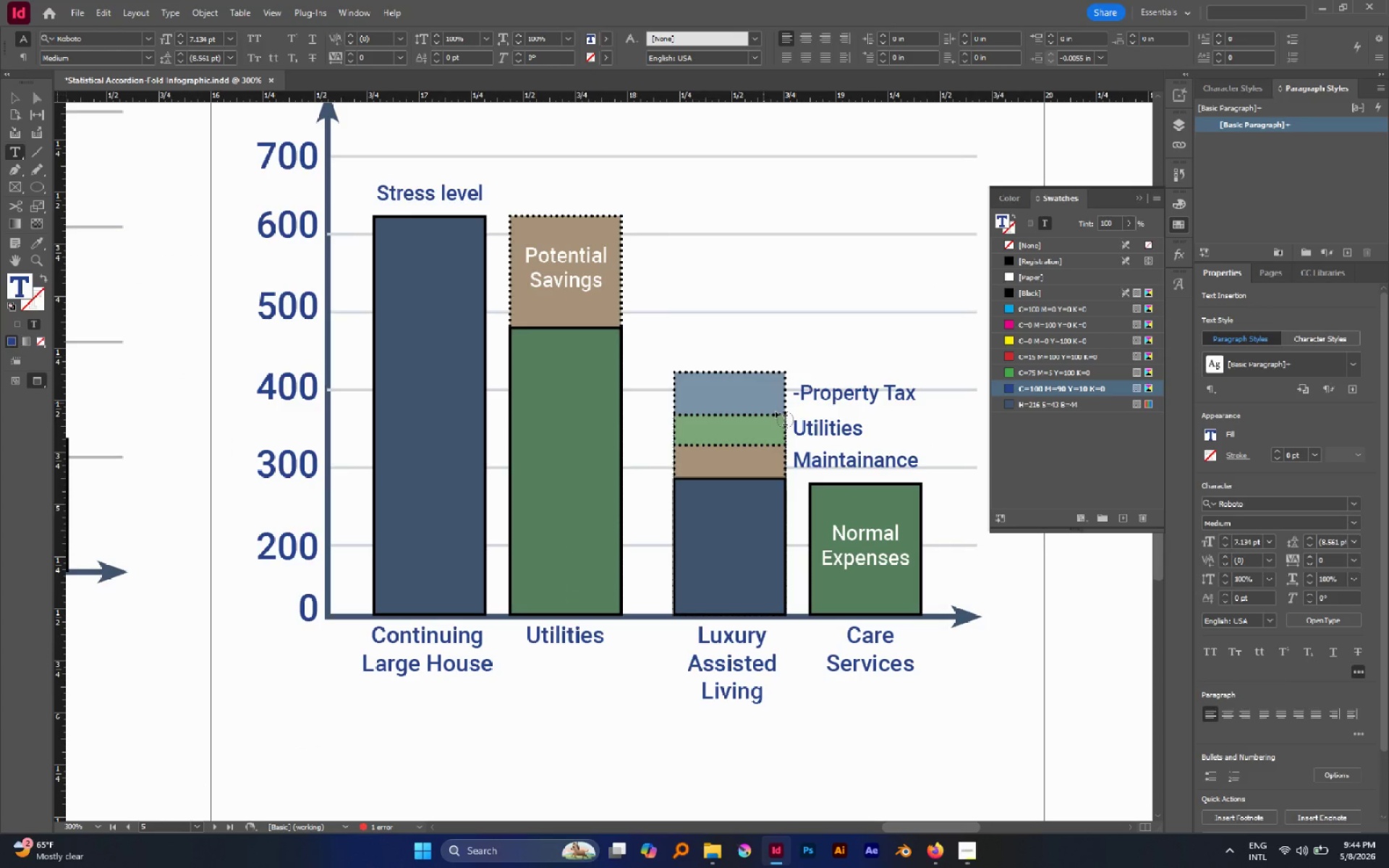 
left_click([793, 422])
 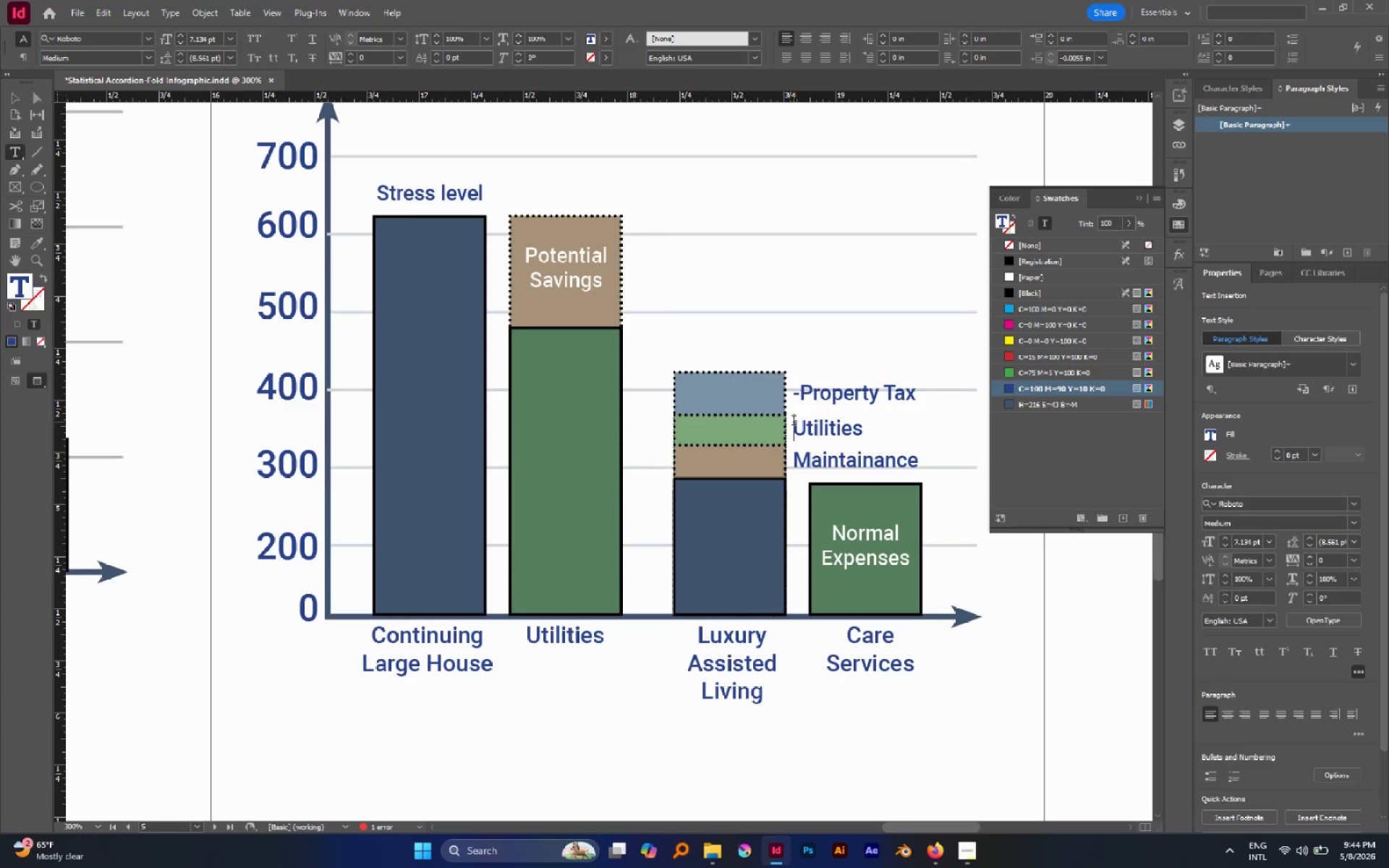 
key(Minus)
 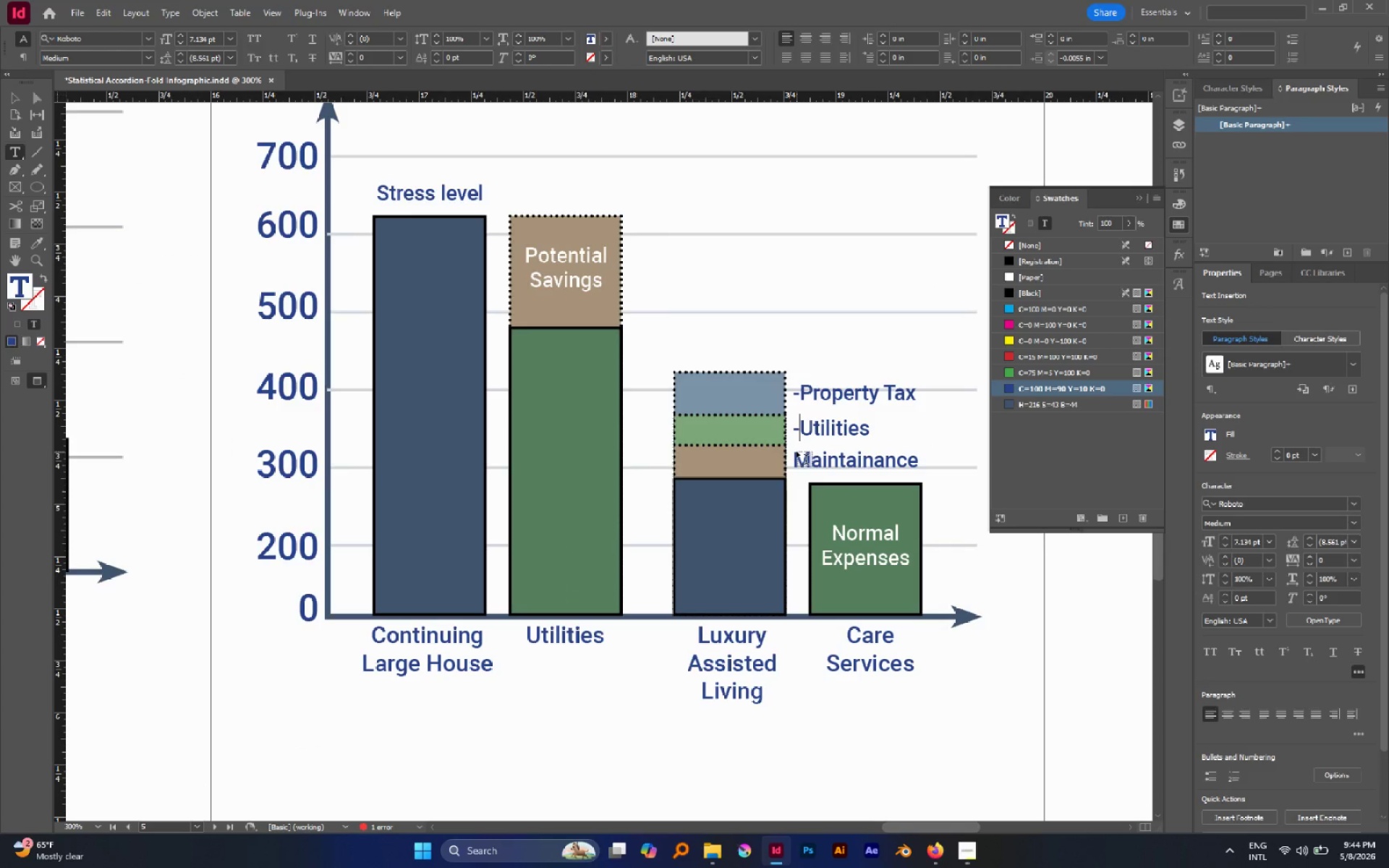 
left_click([796, 456])
 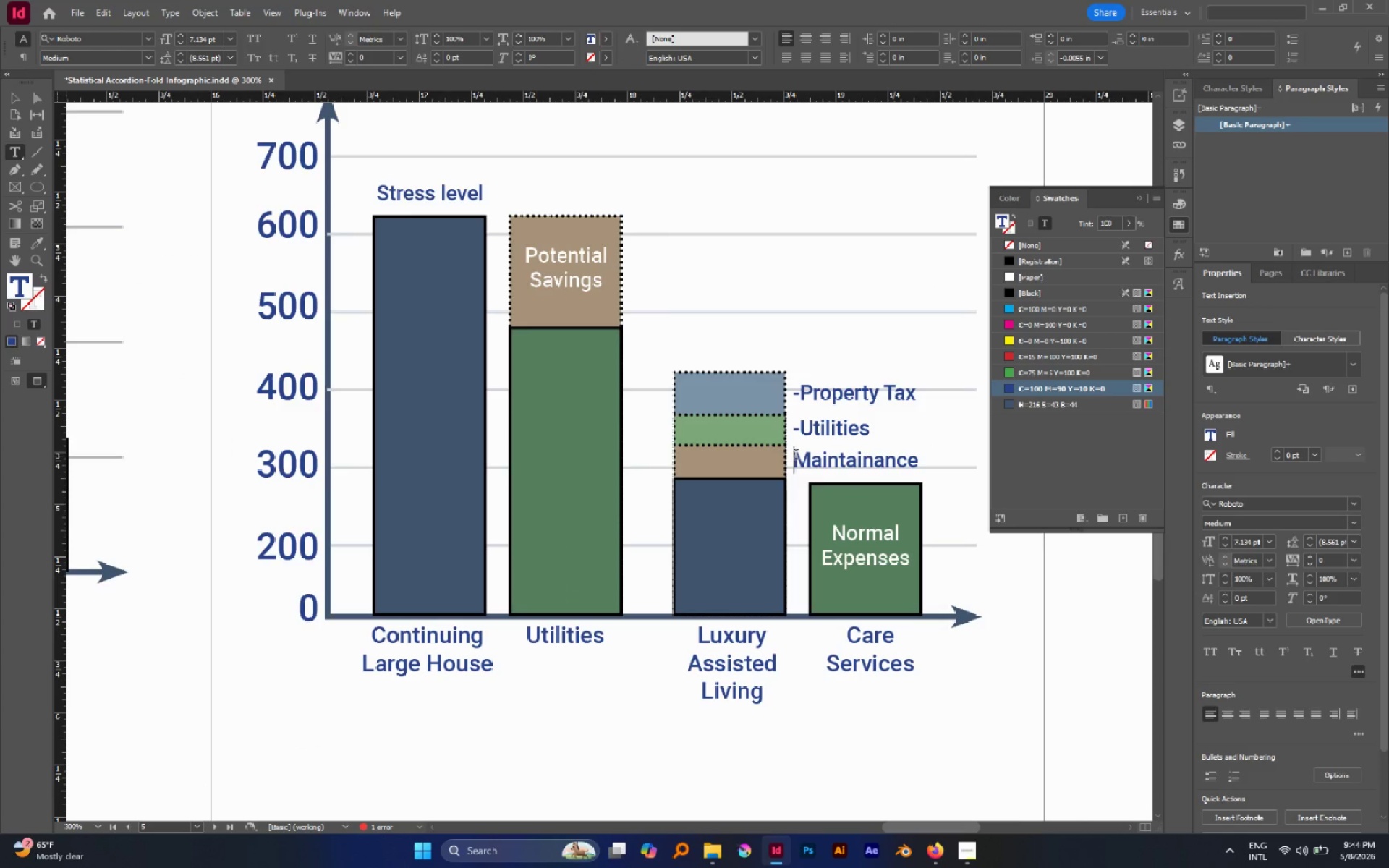 
key(Minus)
 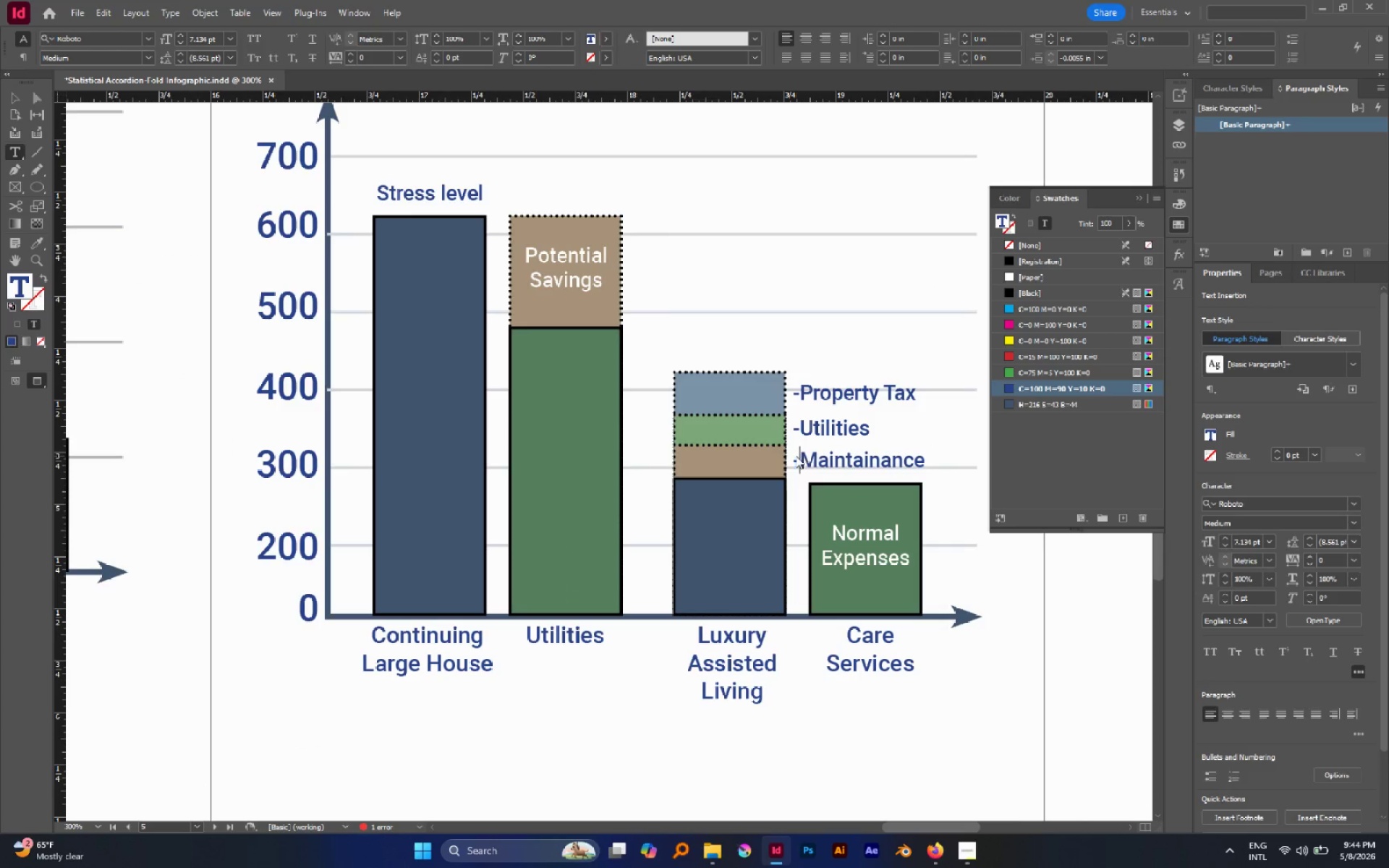 
key(Escape)
 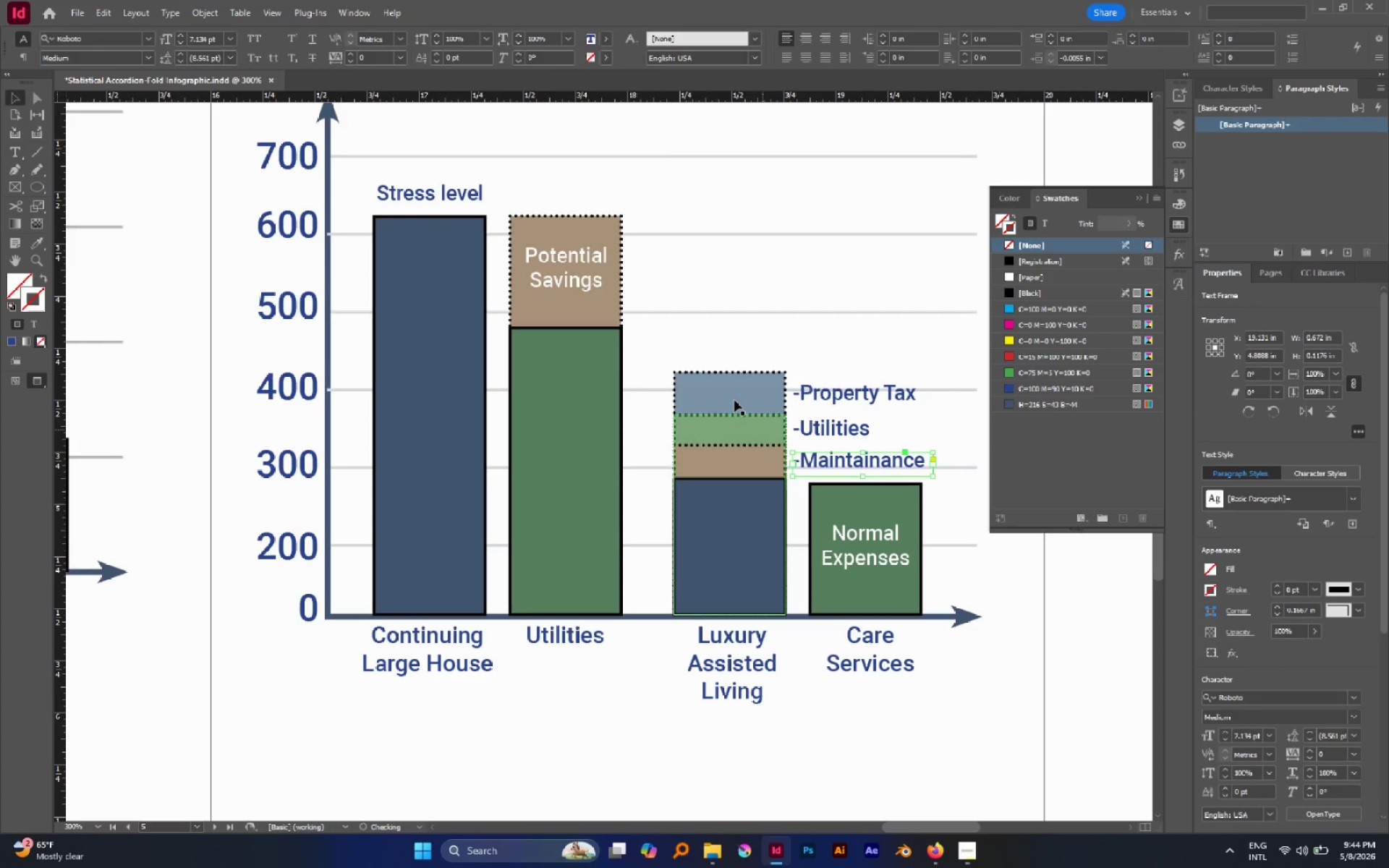 
key(Space)
 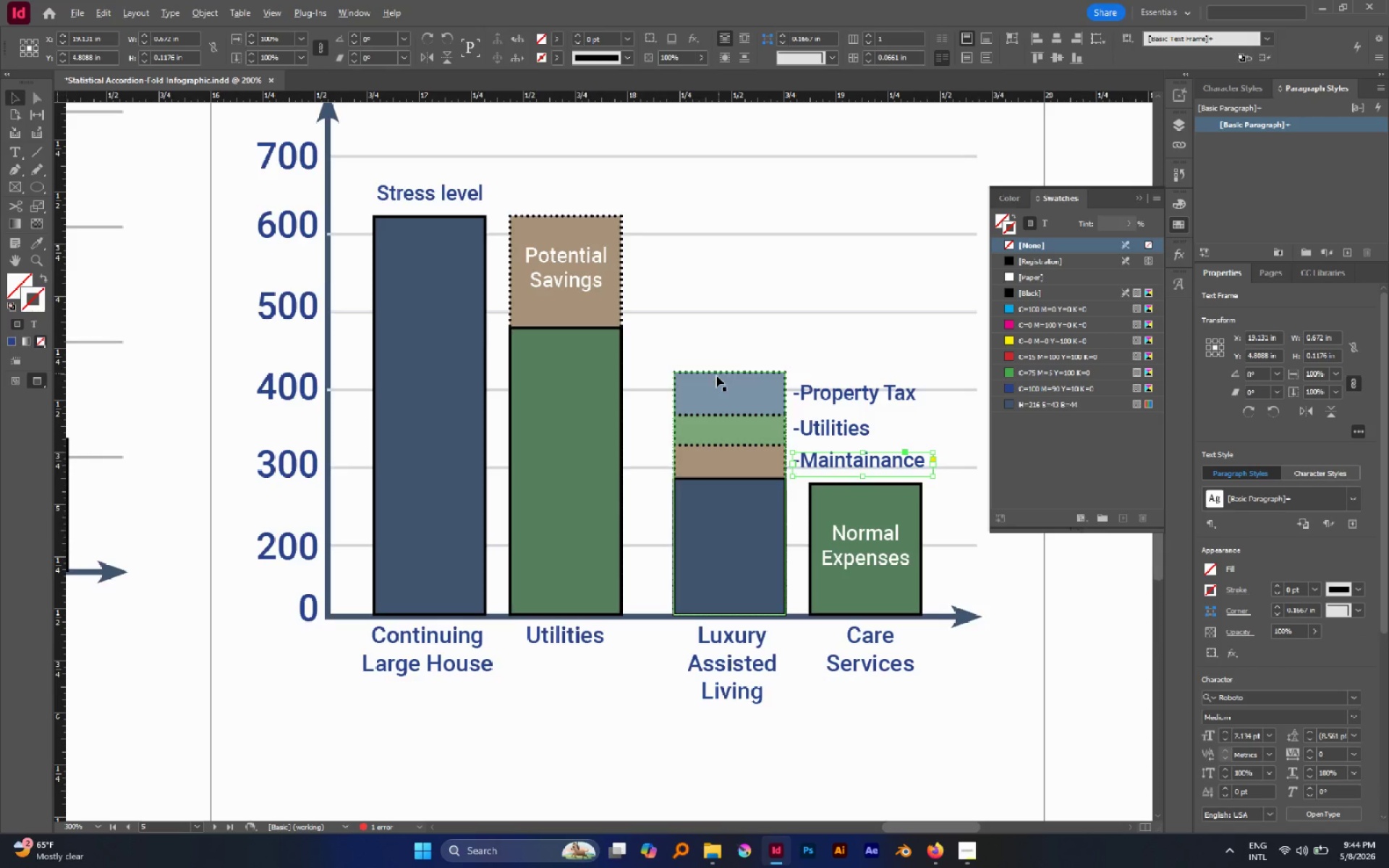 
hold_key(key=AltLeft, duration=0.41)
scroll: coordinate [715, 378], scroll_direction: down, amount: 2.0
 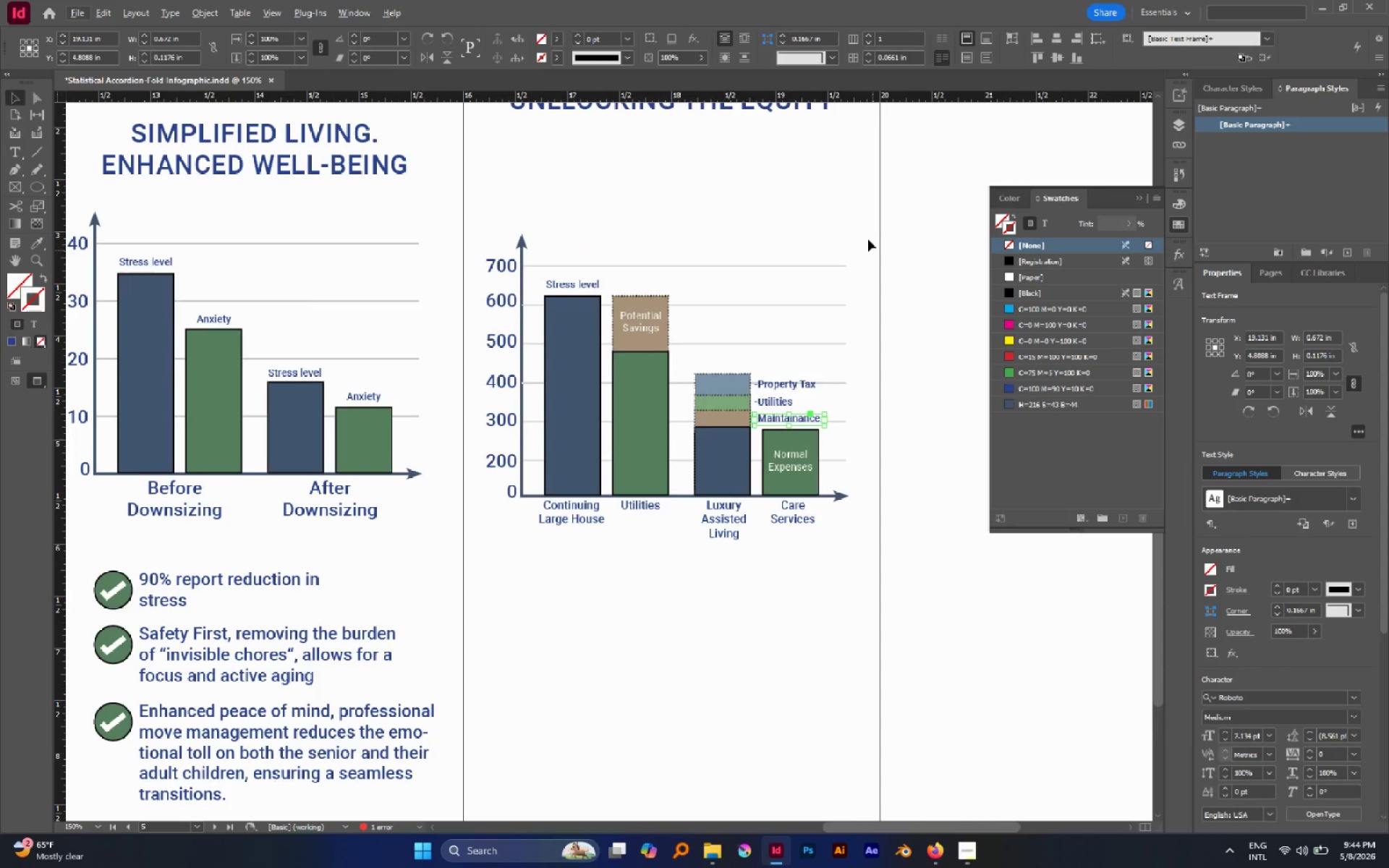 
left_click_drag(start_coordinate=[865, 232], to_coordinate=[832, 474])
 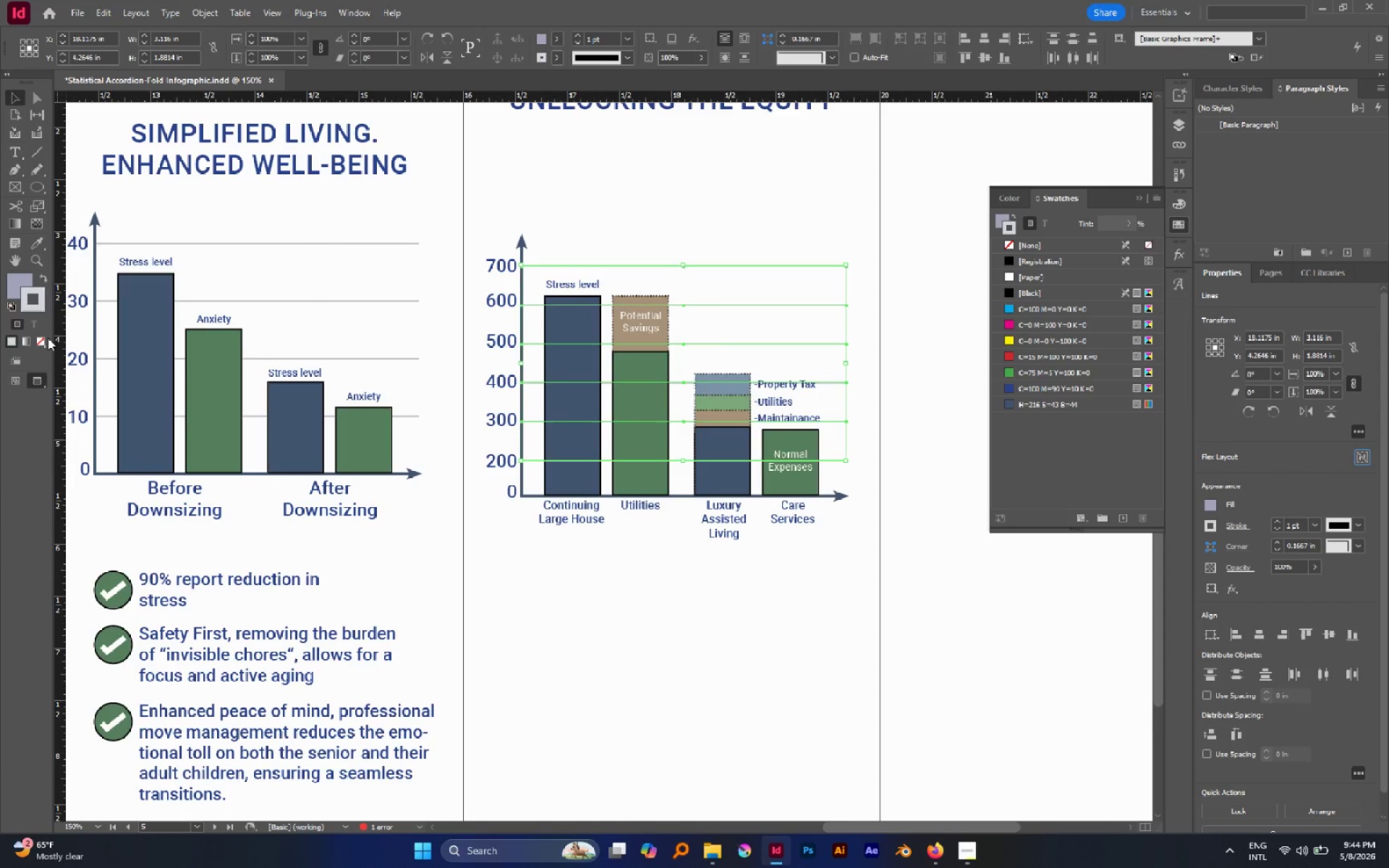 
left_click([38, 299])
 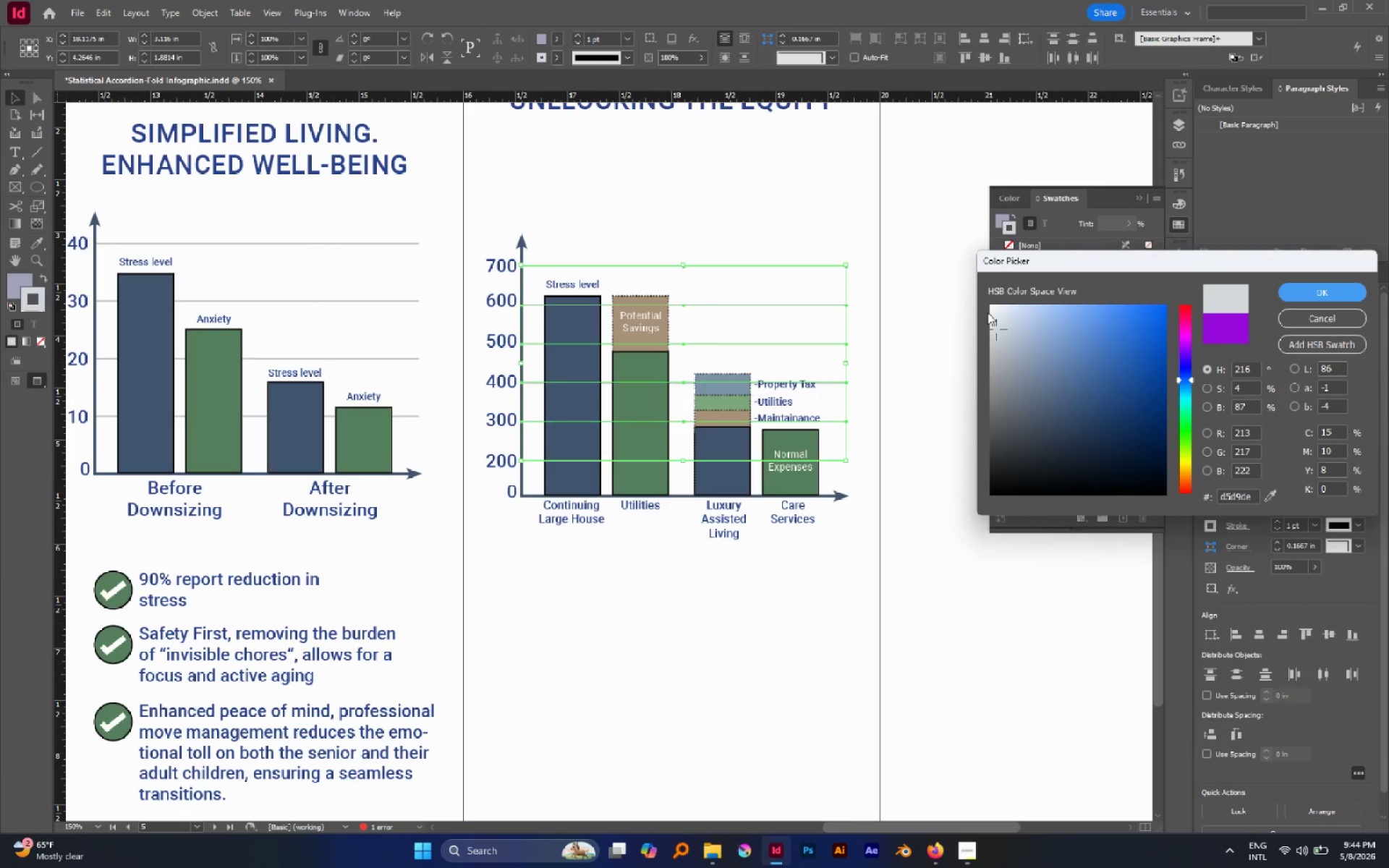 
left_click_drag(start_coordinate=[996, 321], to_coordinate=[993, 320])
 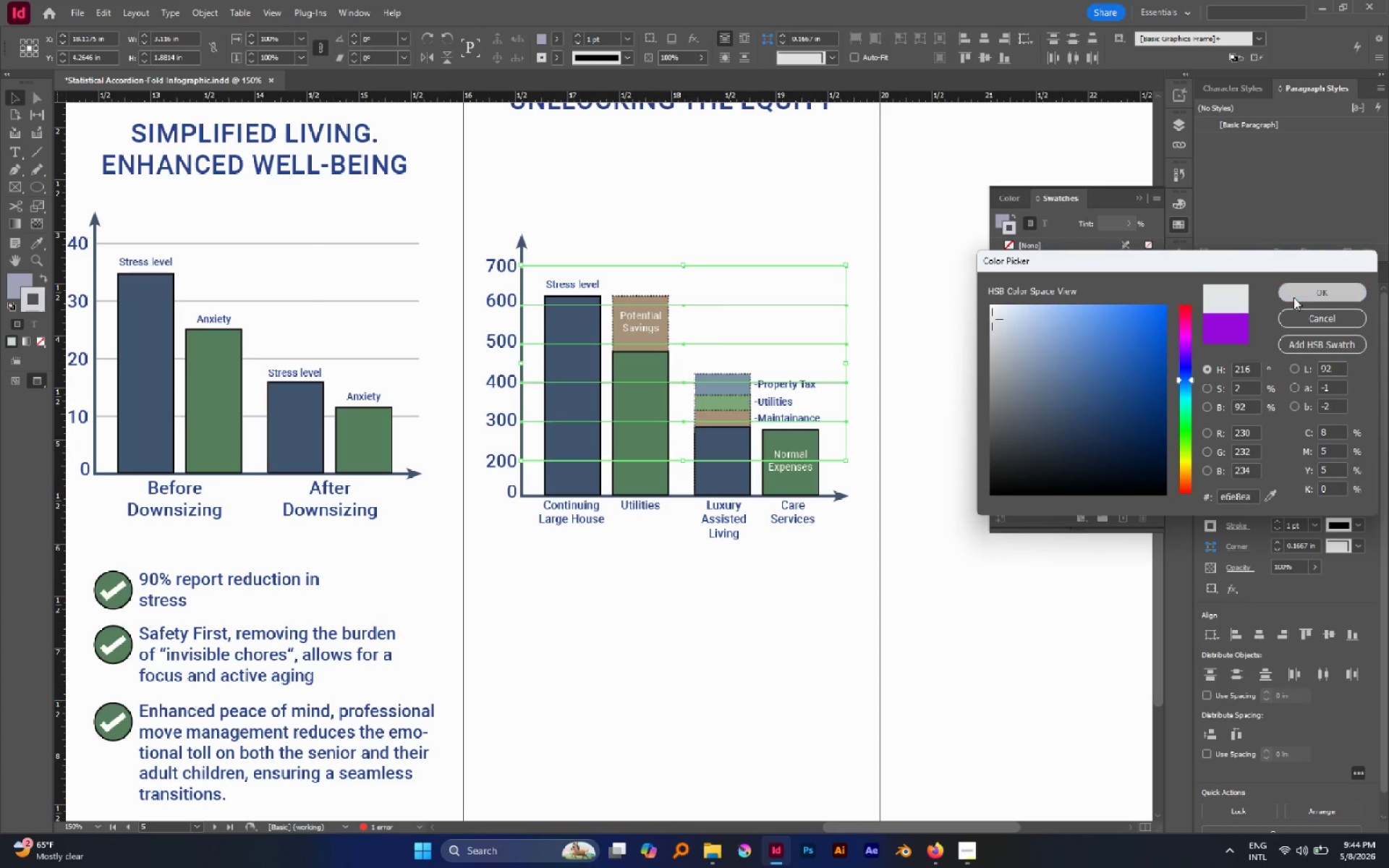 
left_click([1294, 297])
 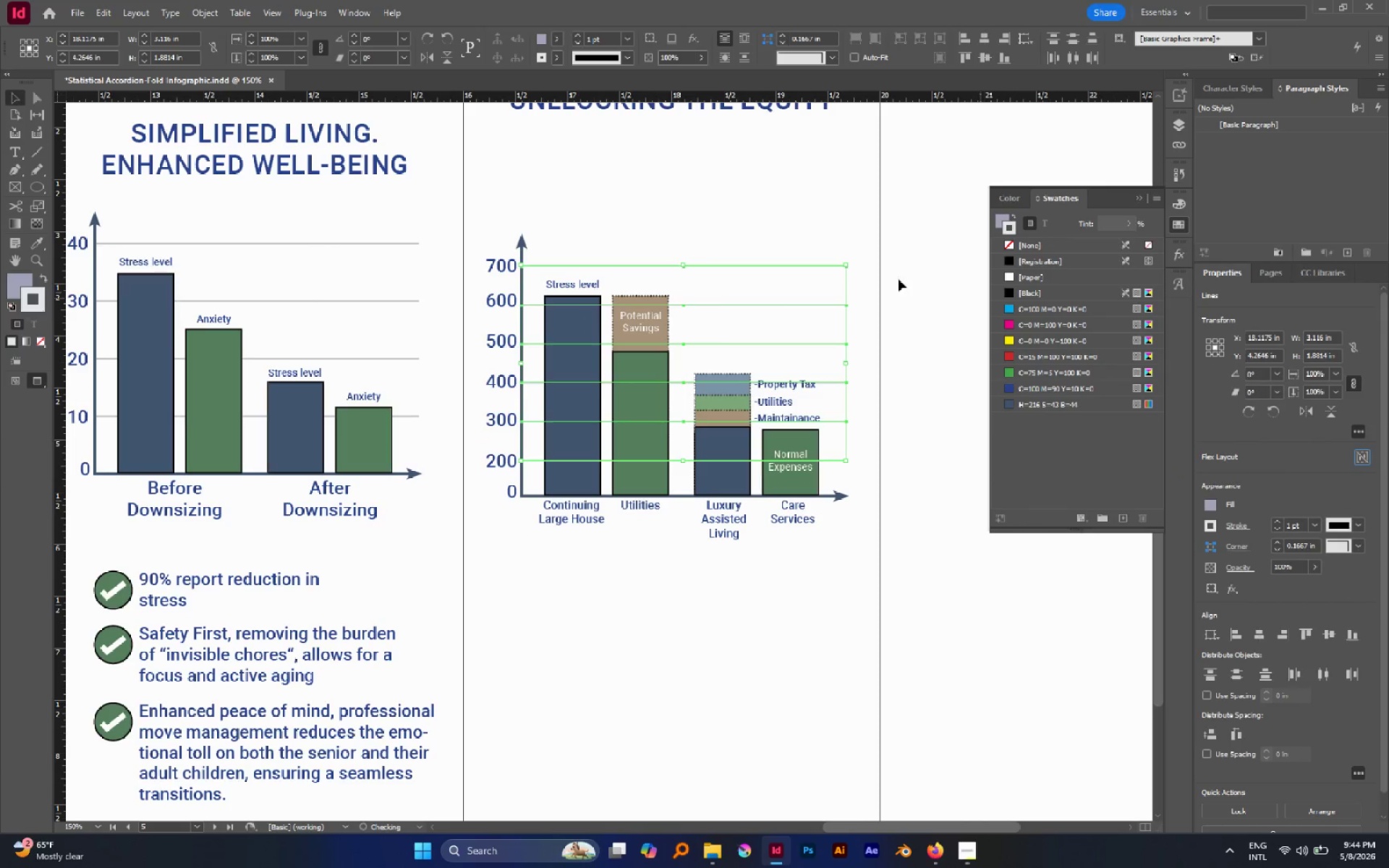 
left_click([899, 279])
 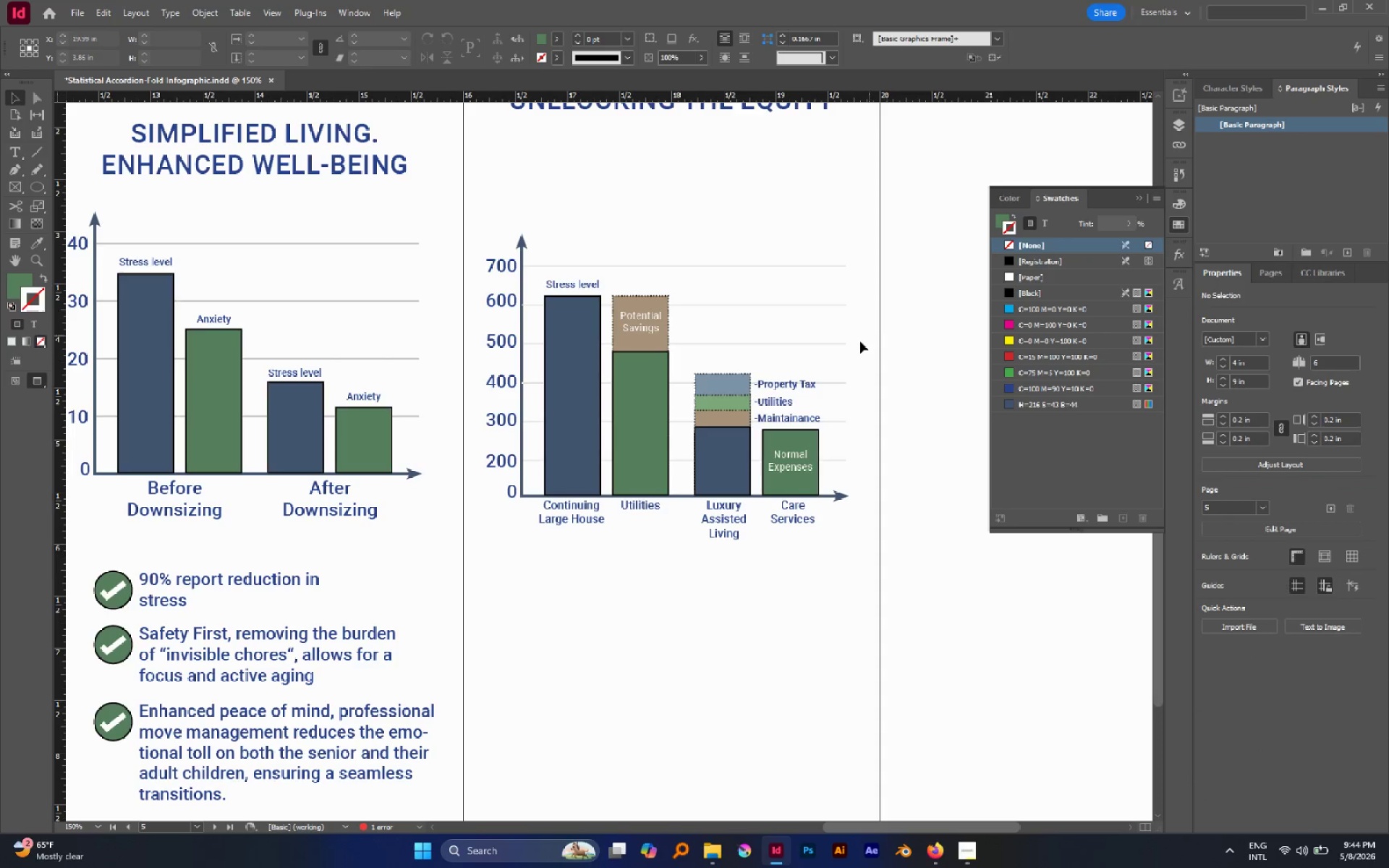 
hold_key(key=AltLeft, duration=0.83)
scroll: coordinate [790, 368], scroll_direction: up, amount: 3.0
 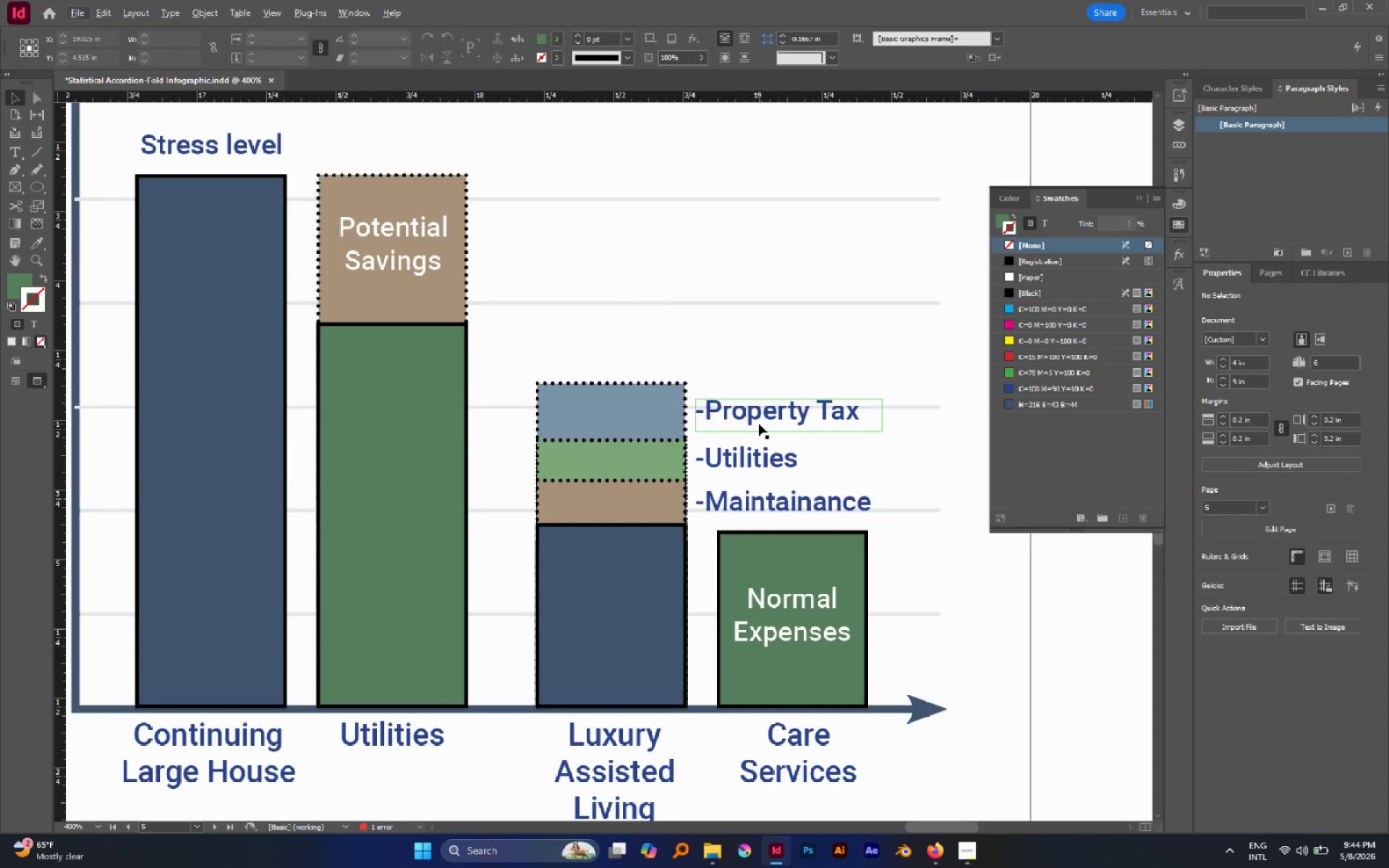 
left_click([759, 424])
 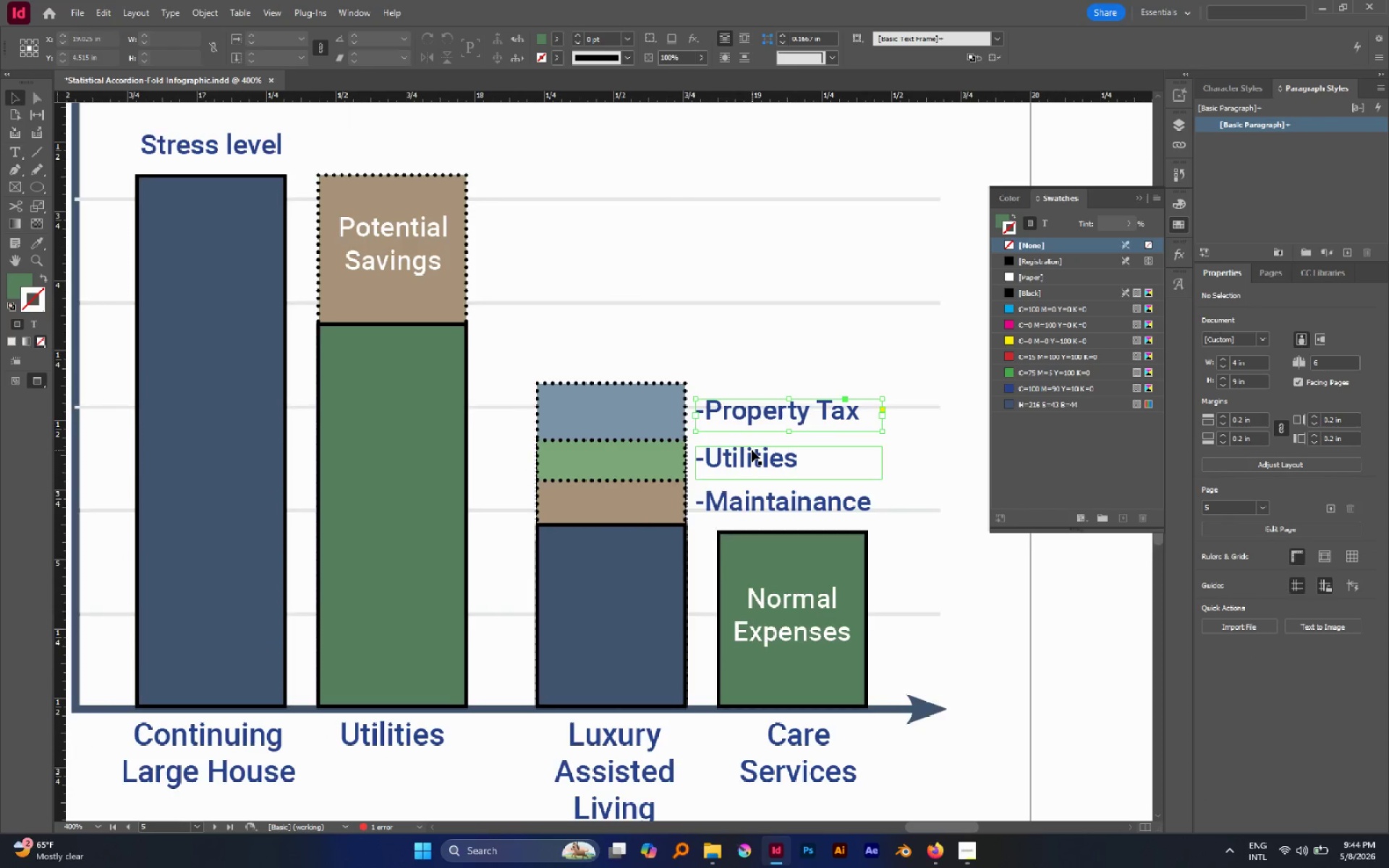 
hold_key(key=ShiftLeft, duration=0.69)
left_click([752, 455])
 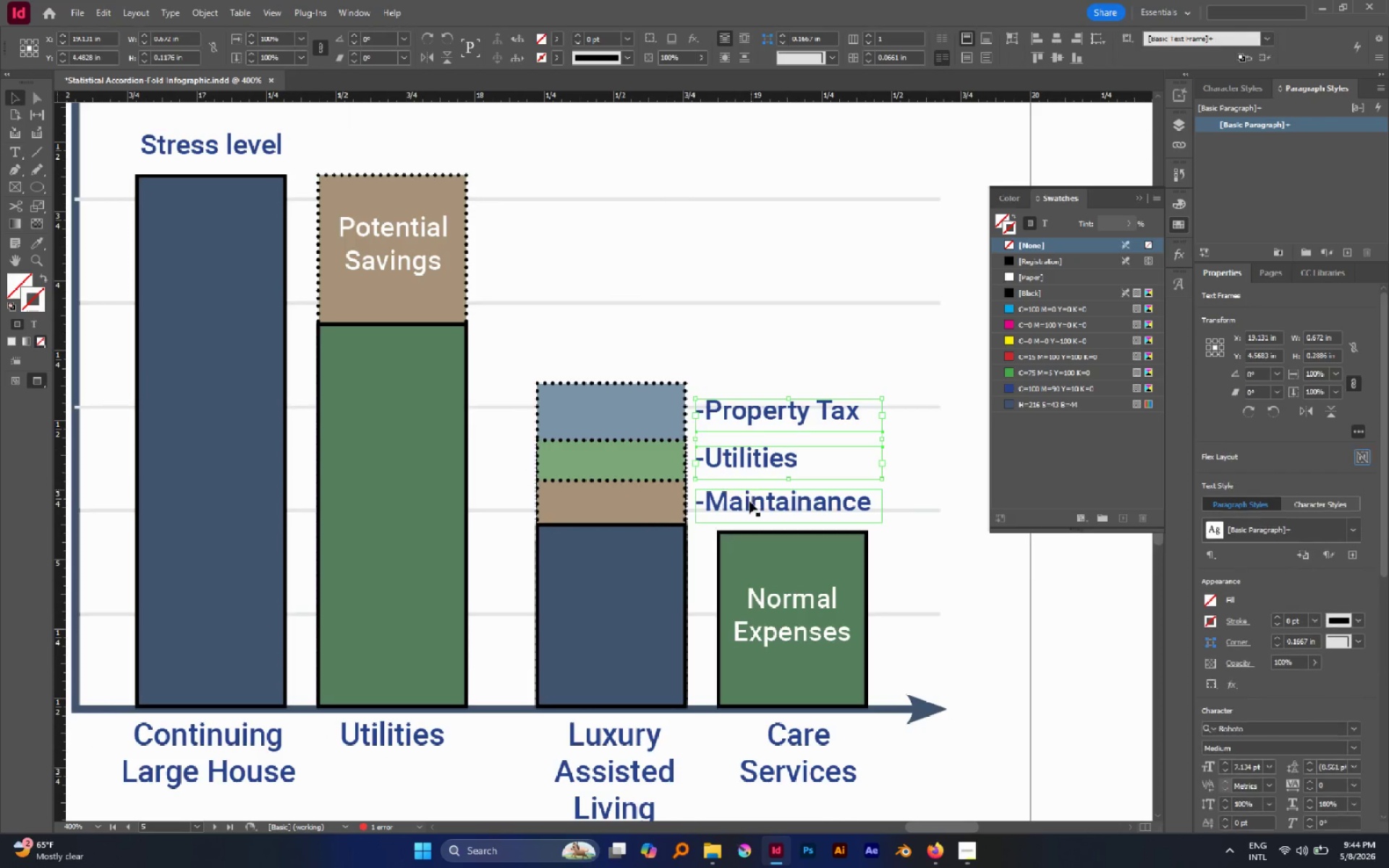 
left_click([749, 501])
 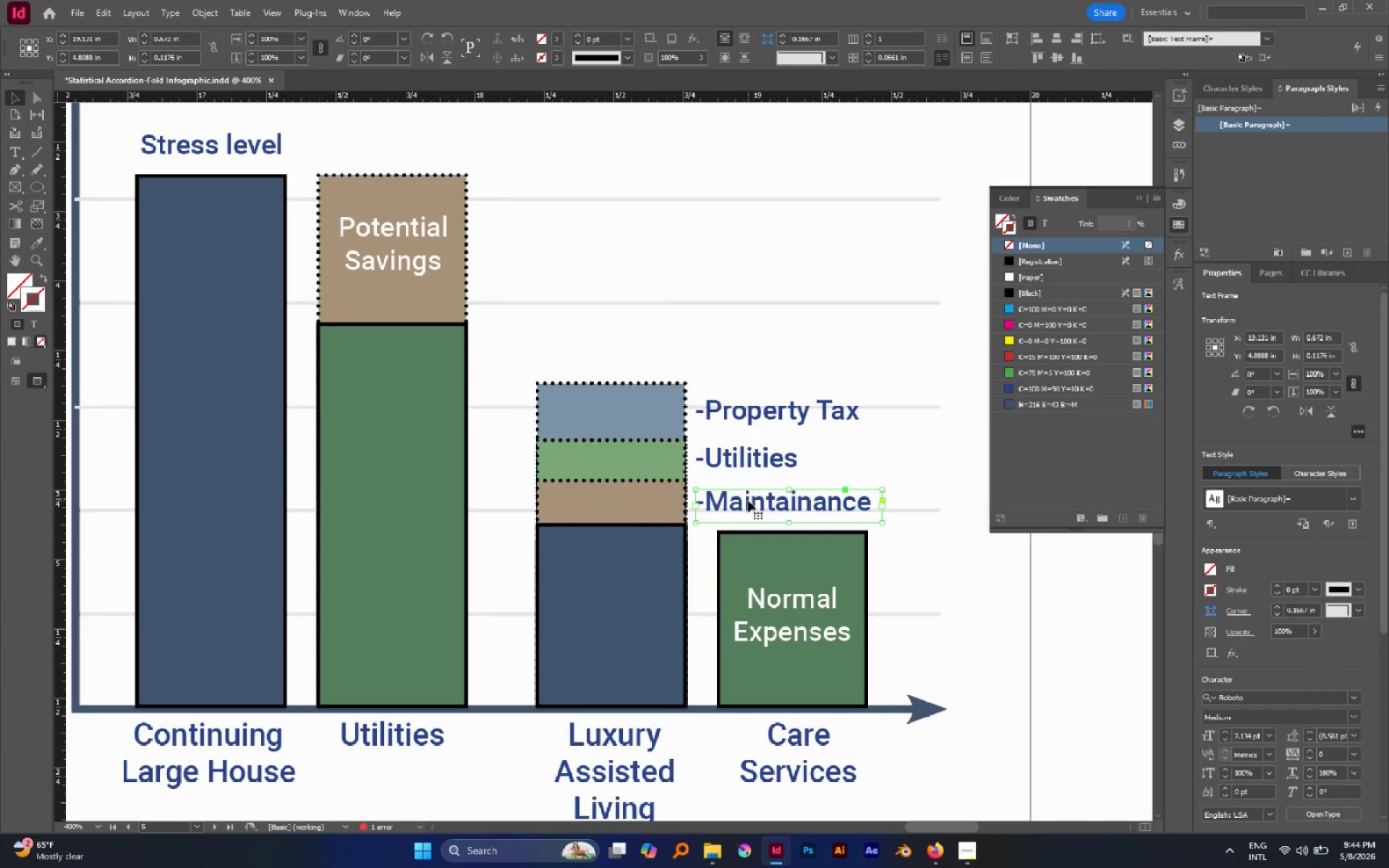 
left_click_drag(start_coordinate=[748, 501], to_coordinate=[742, 499])
 